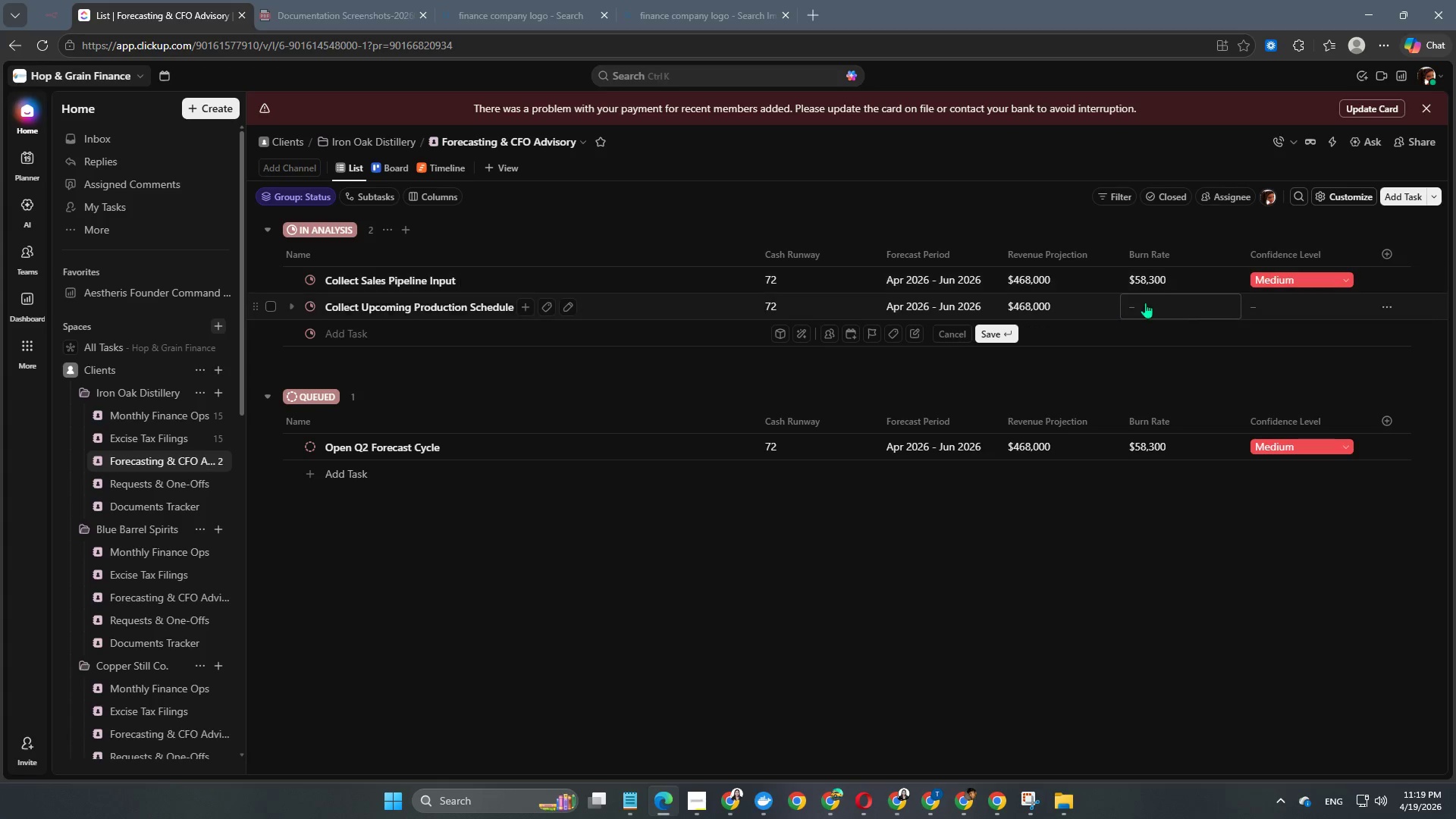 
left_click([1153, 308])
 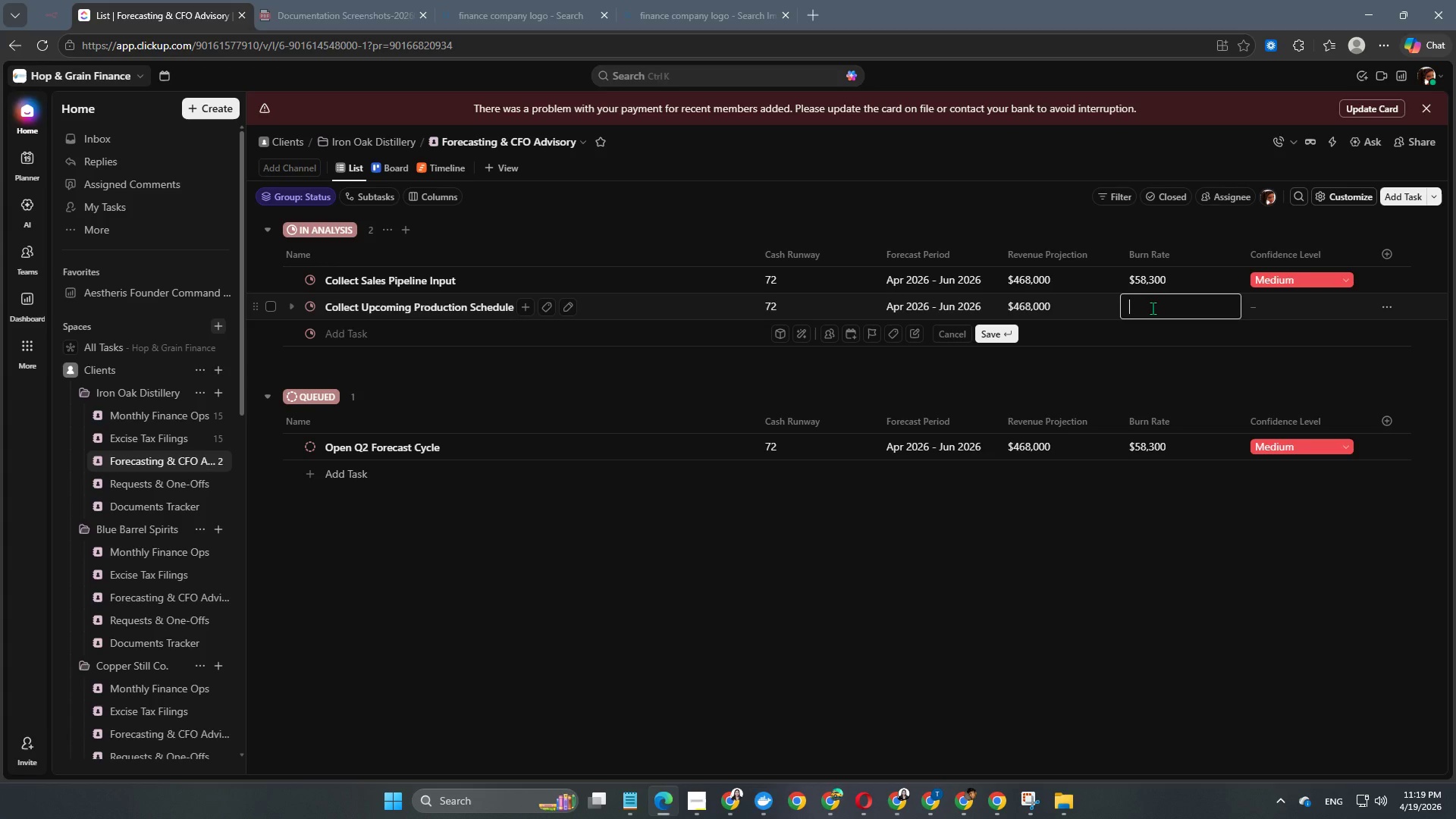 
key(Numpad5)
 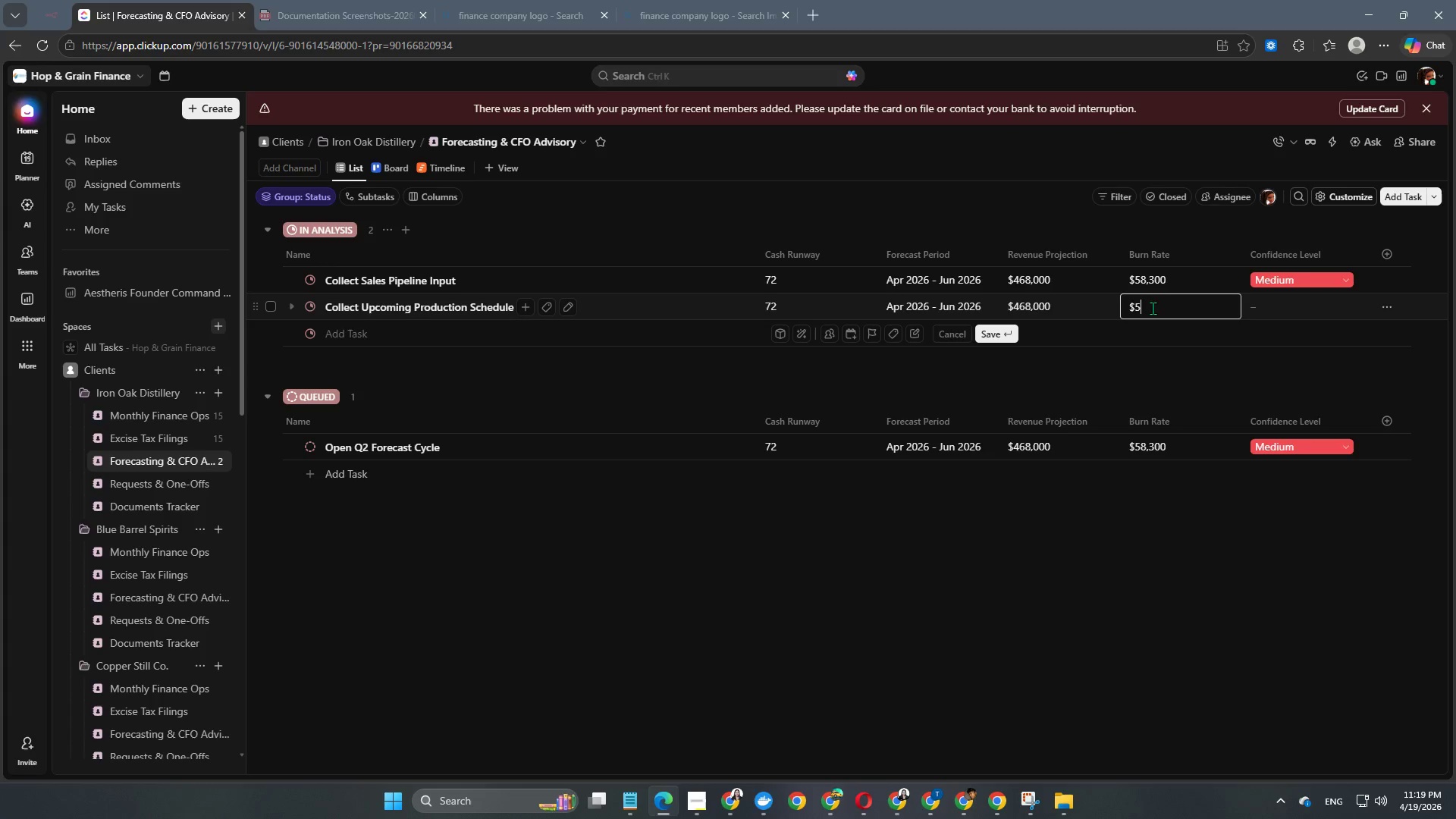 
key(Numpad8)
 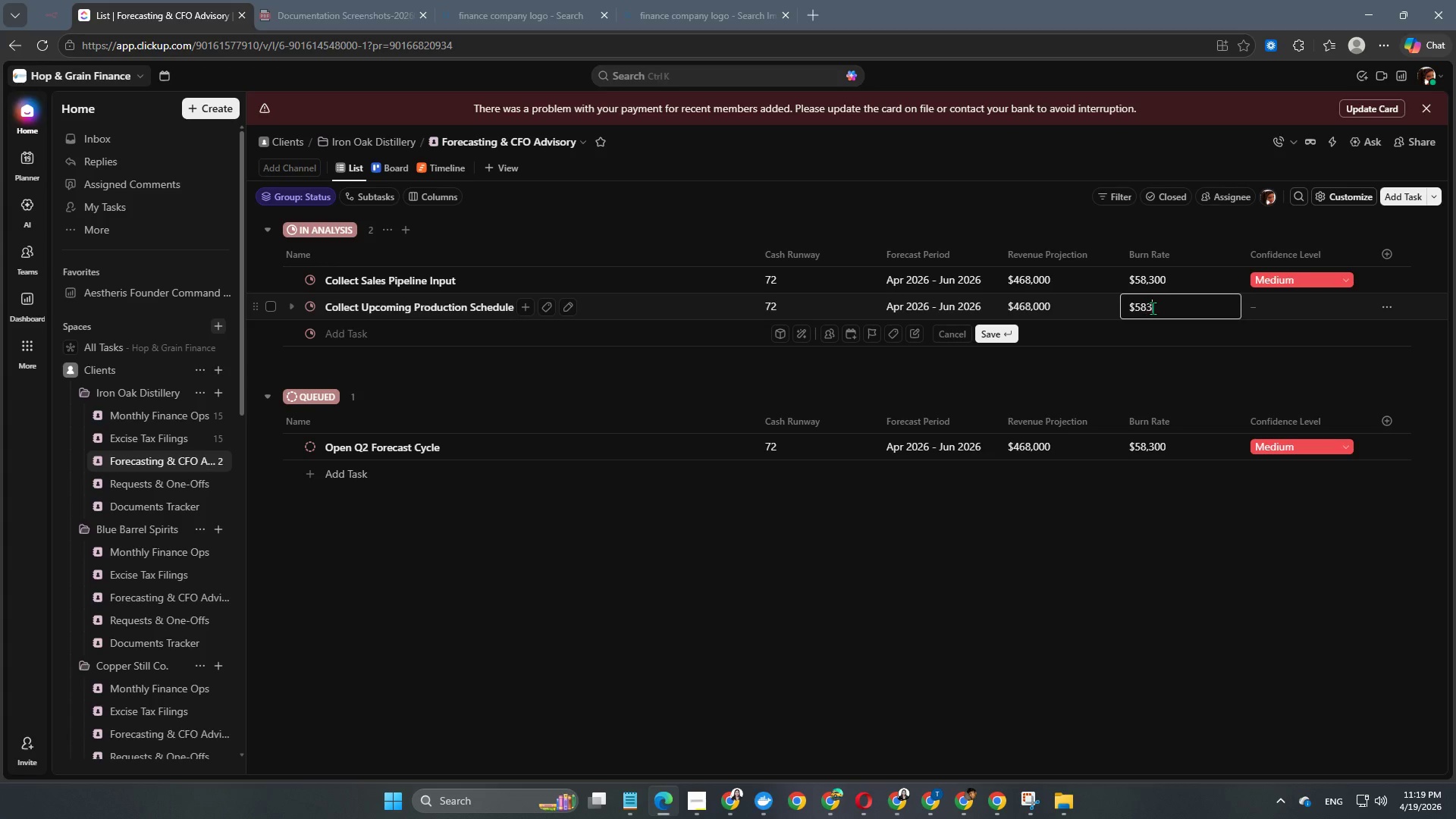 
key(Numpad3)
 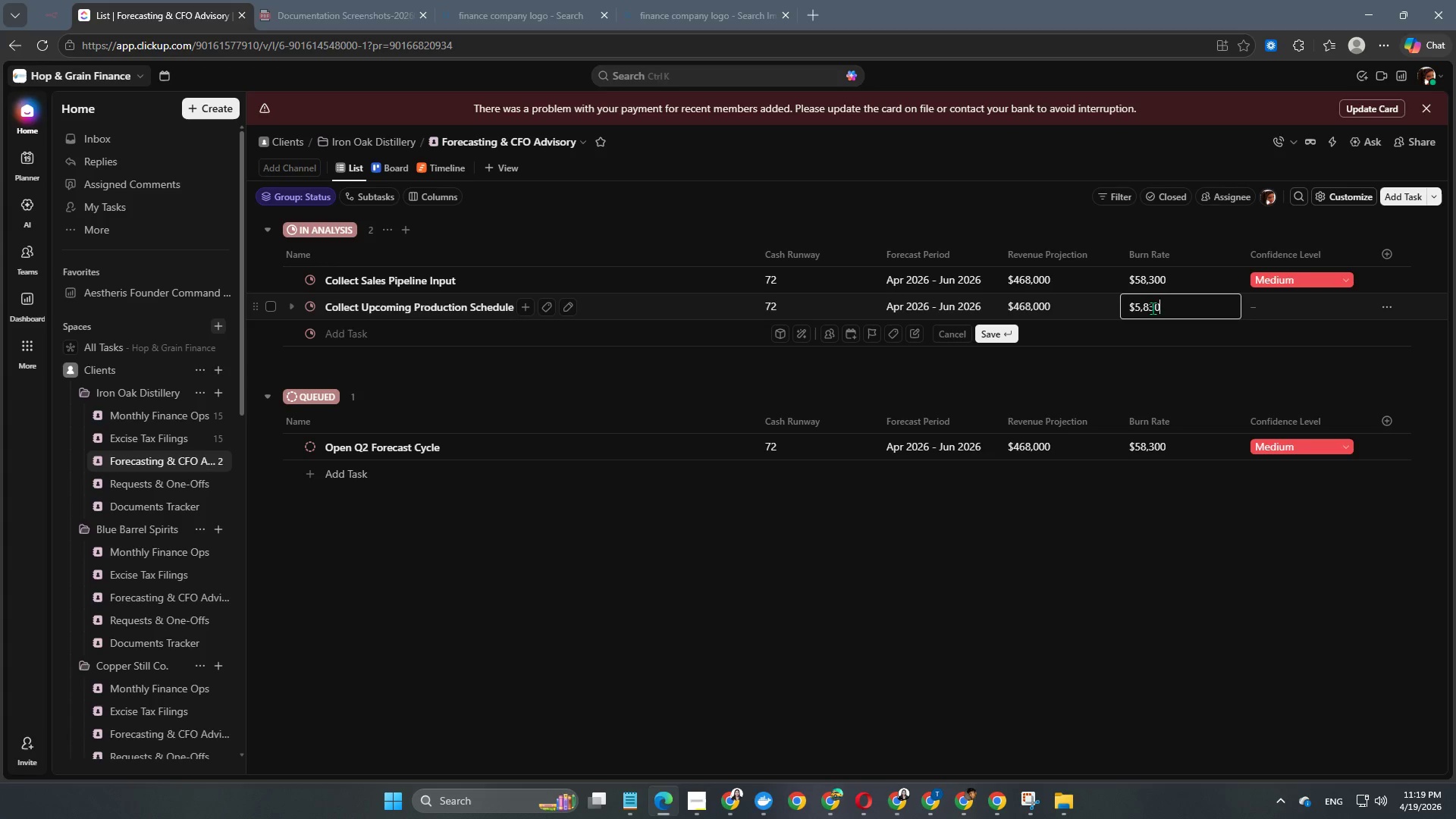 
key(Numpad0)
 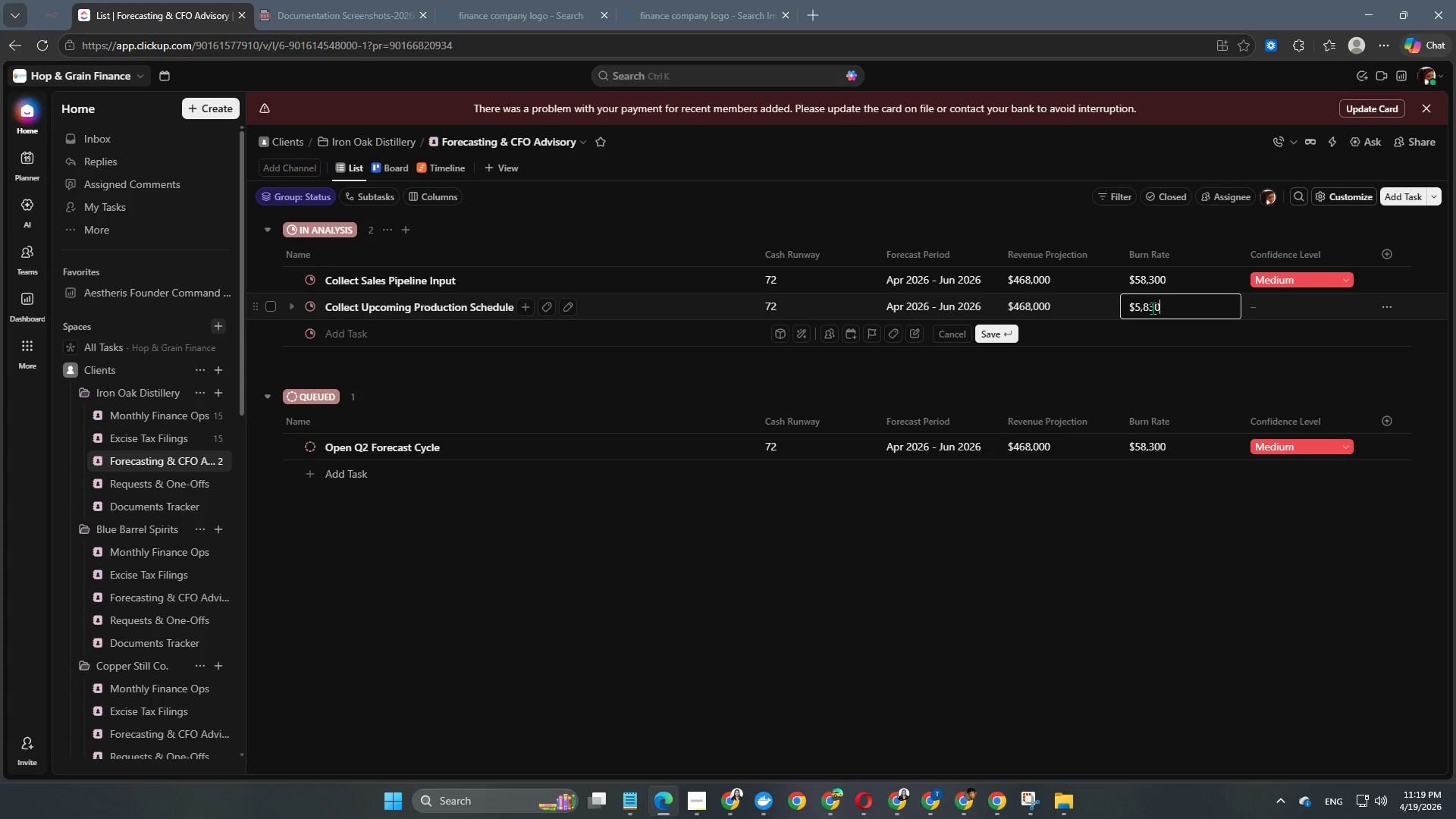 
key(Numpad0)
 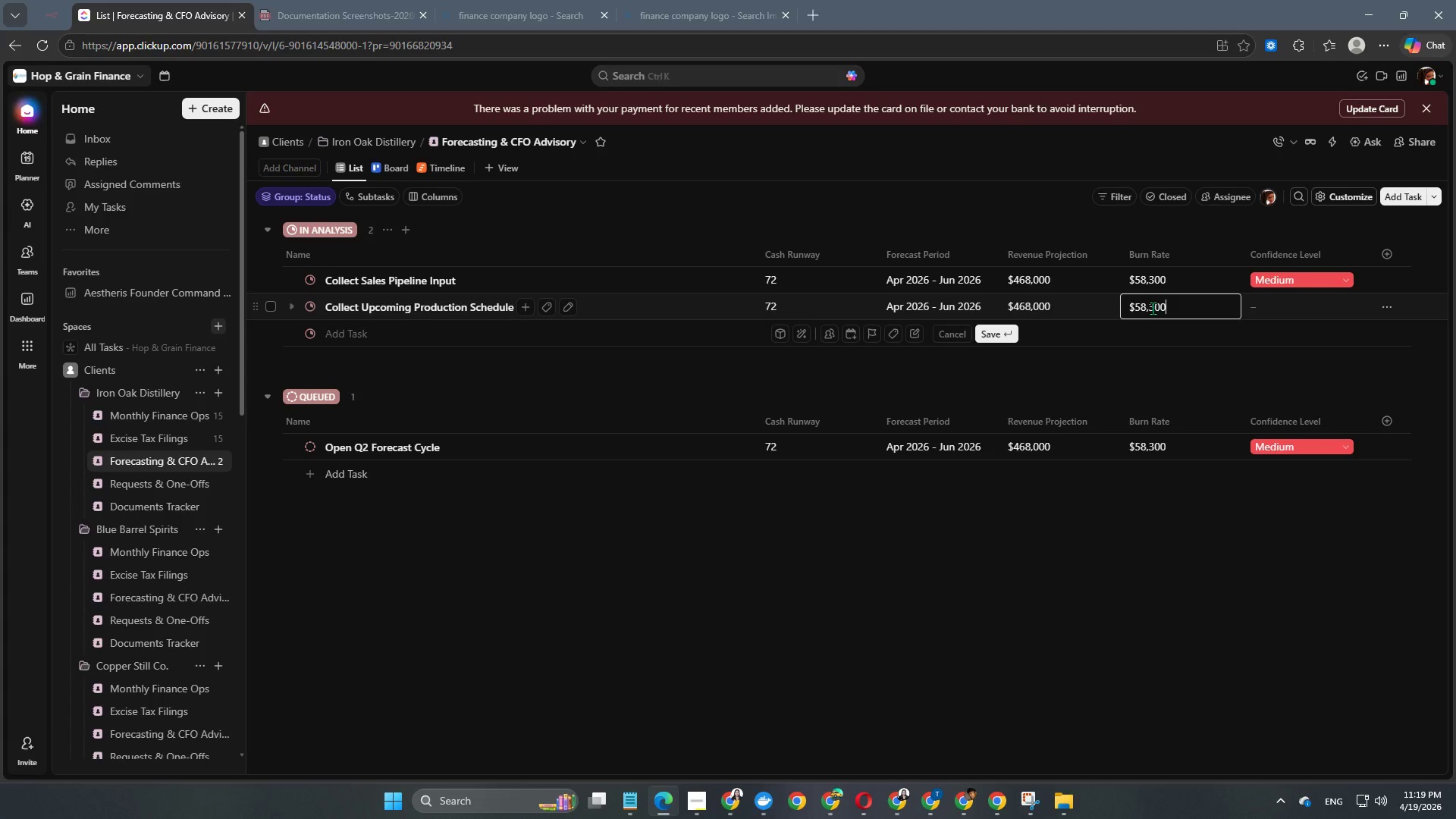 
key(NumpadEnter)
 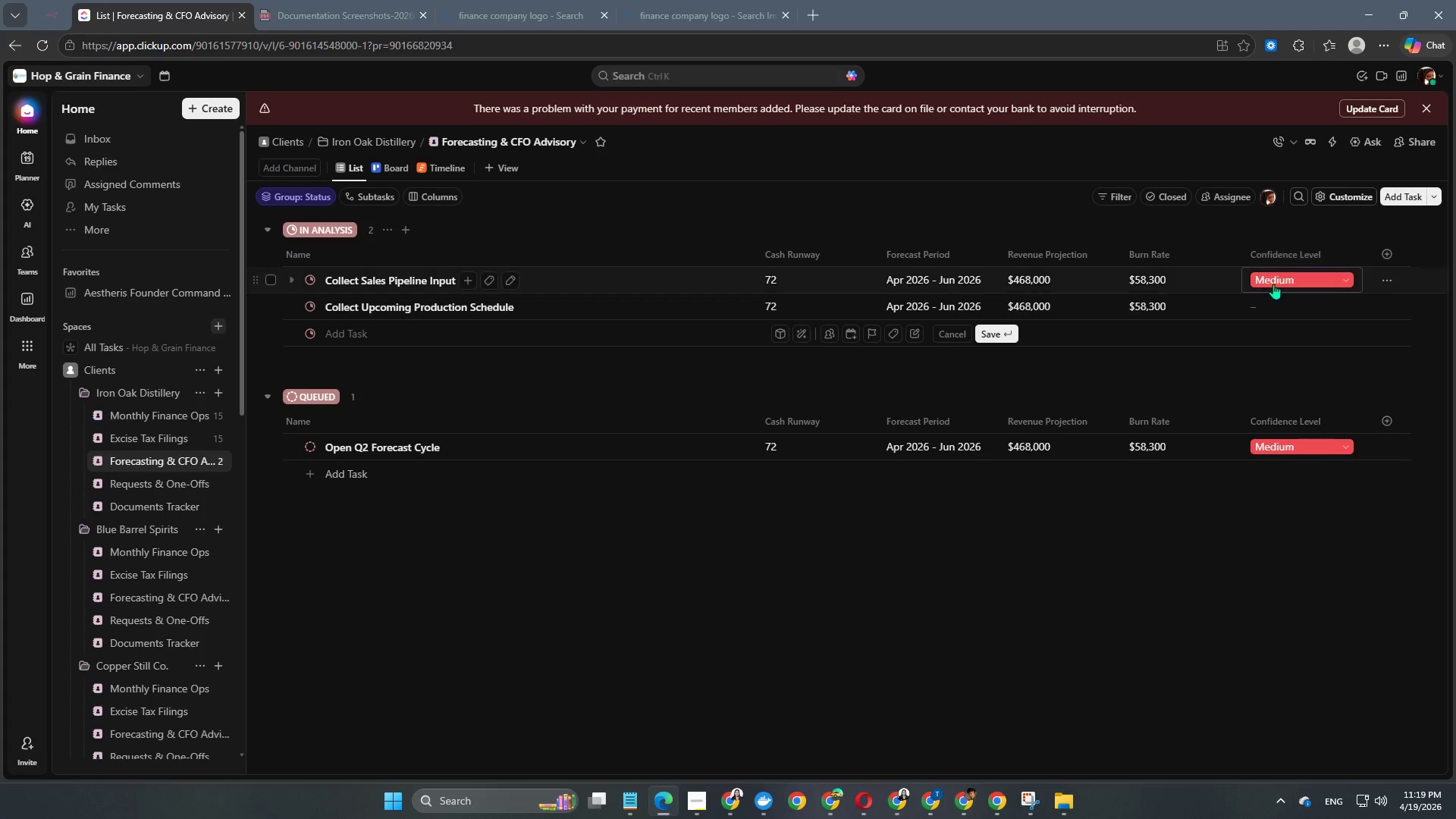 
left_click([1279, 304])
 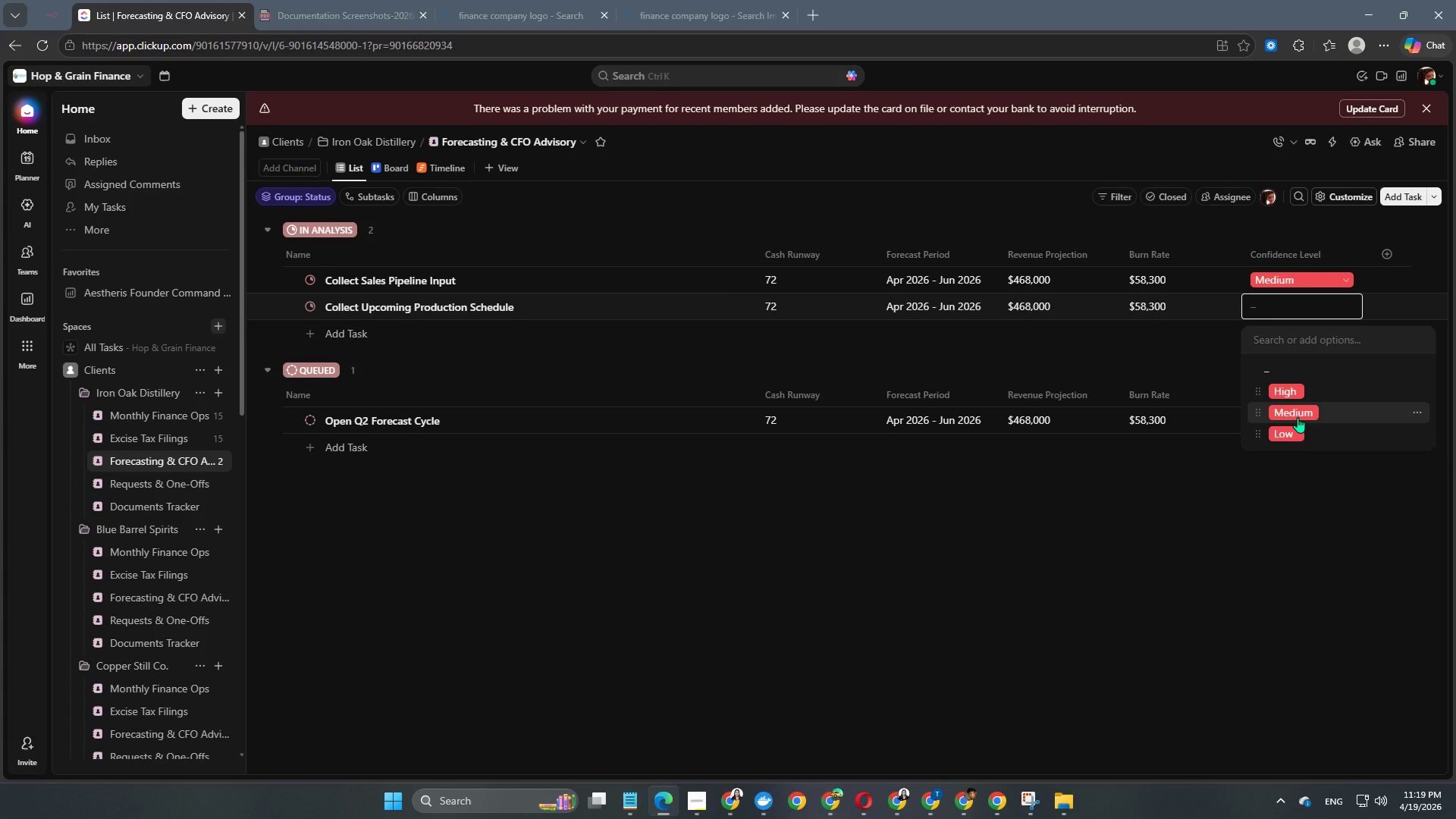 
left_click([1298, 417])
 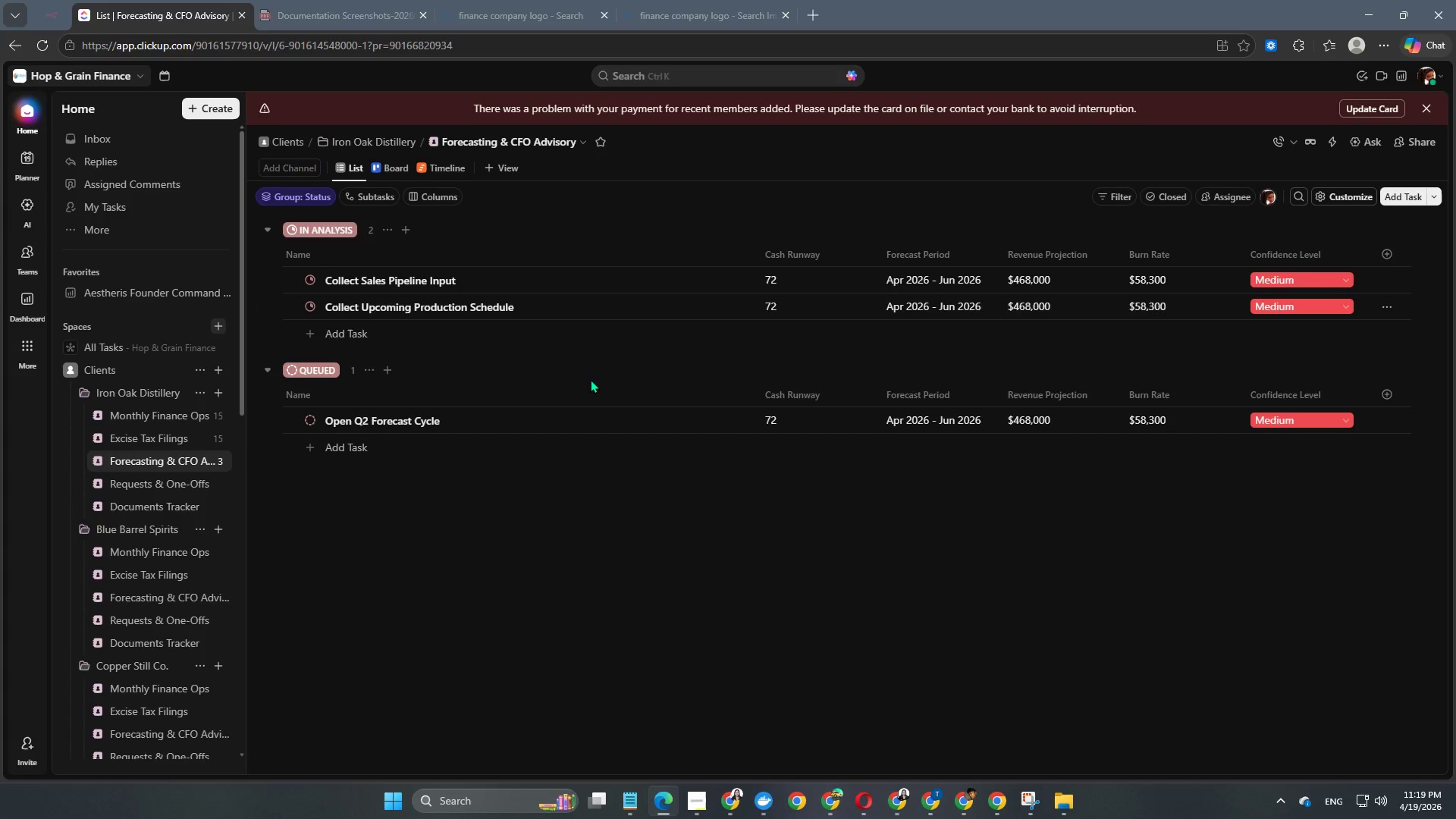 
left_click([334, 335])
 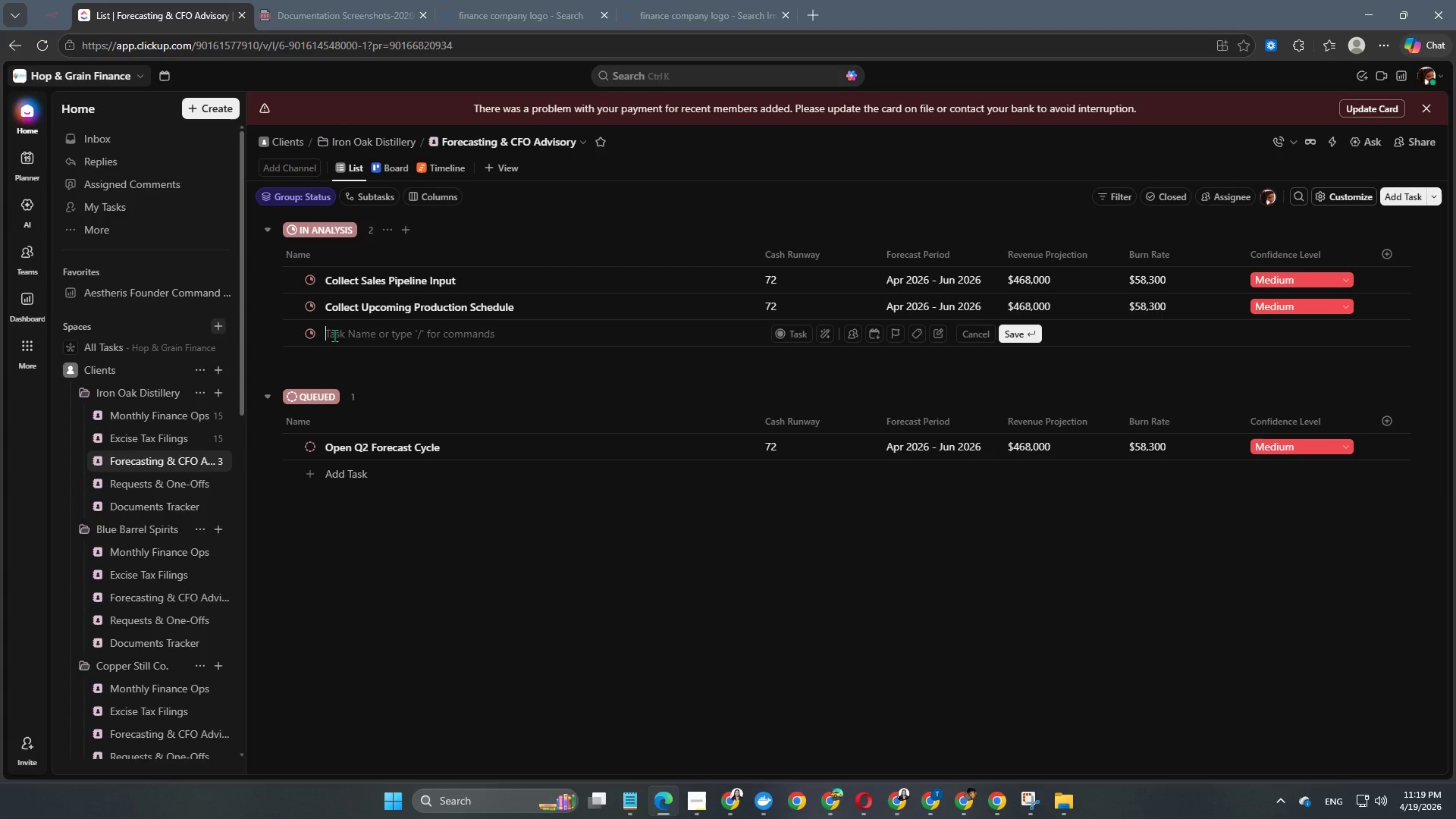 
type(Review Historical Cash Trends)
 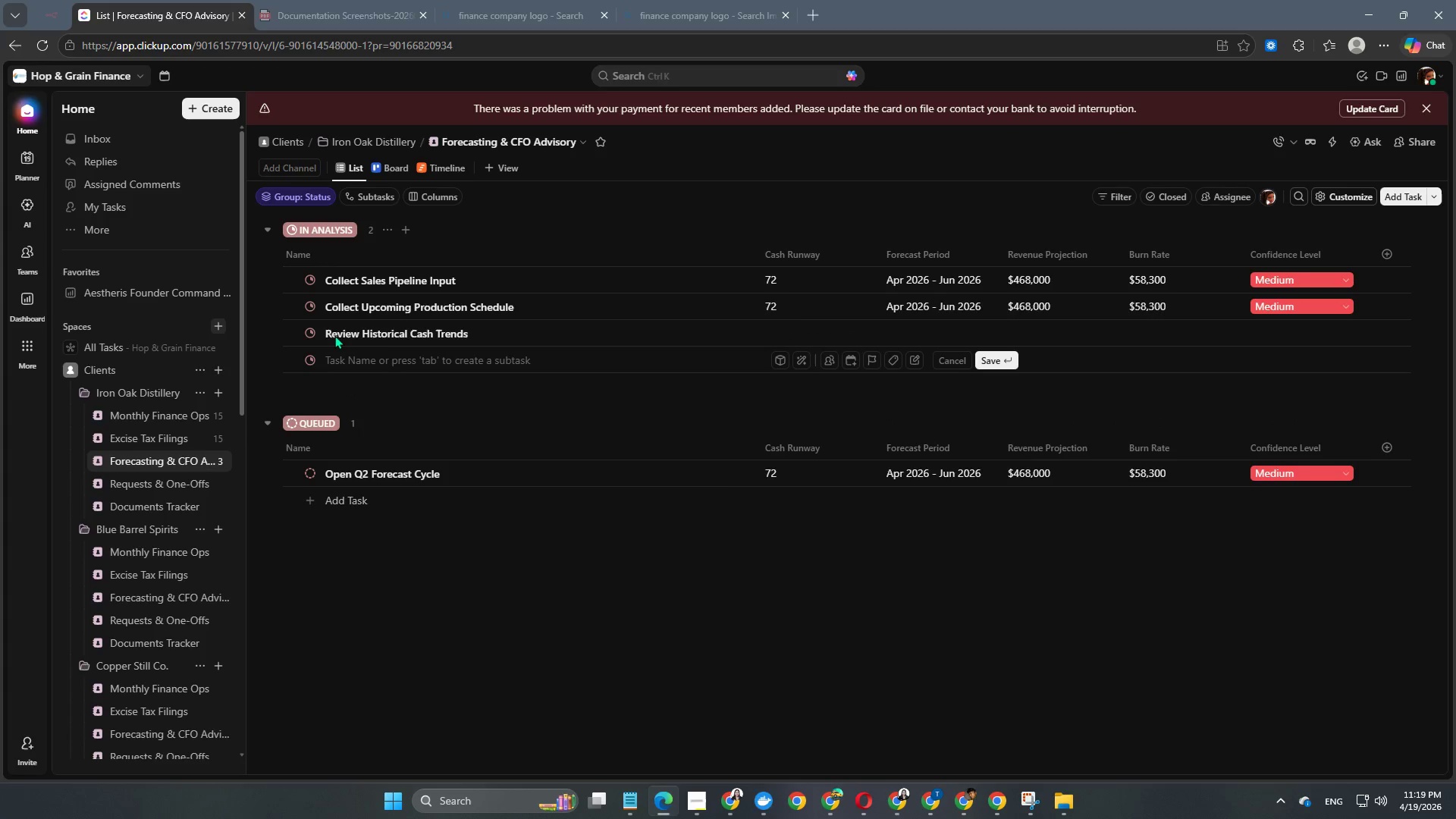 
 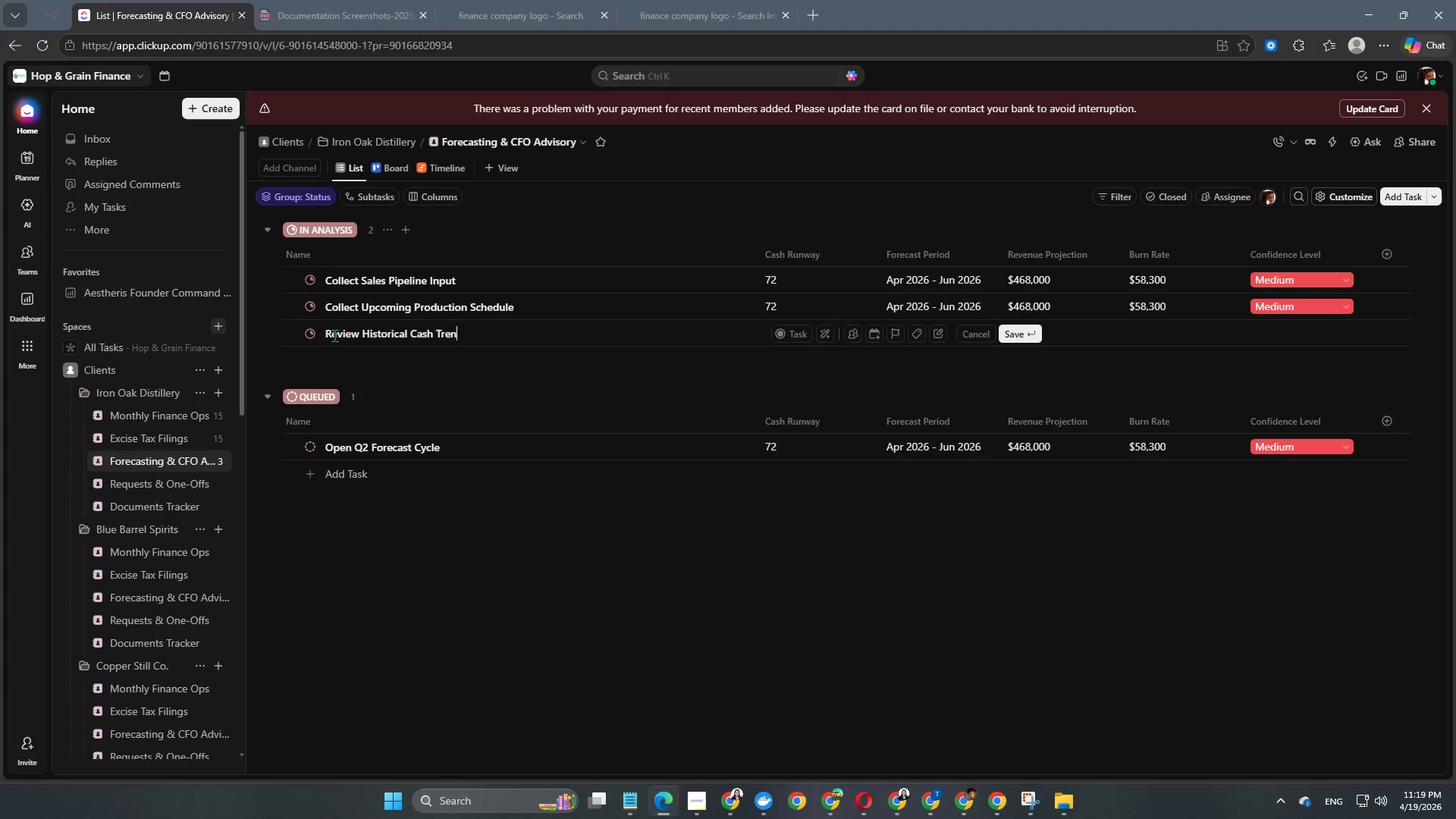 
key(Enter)
 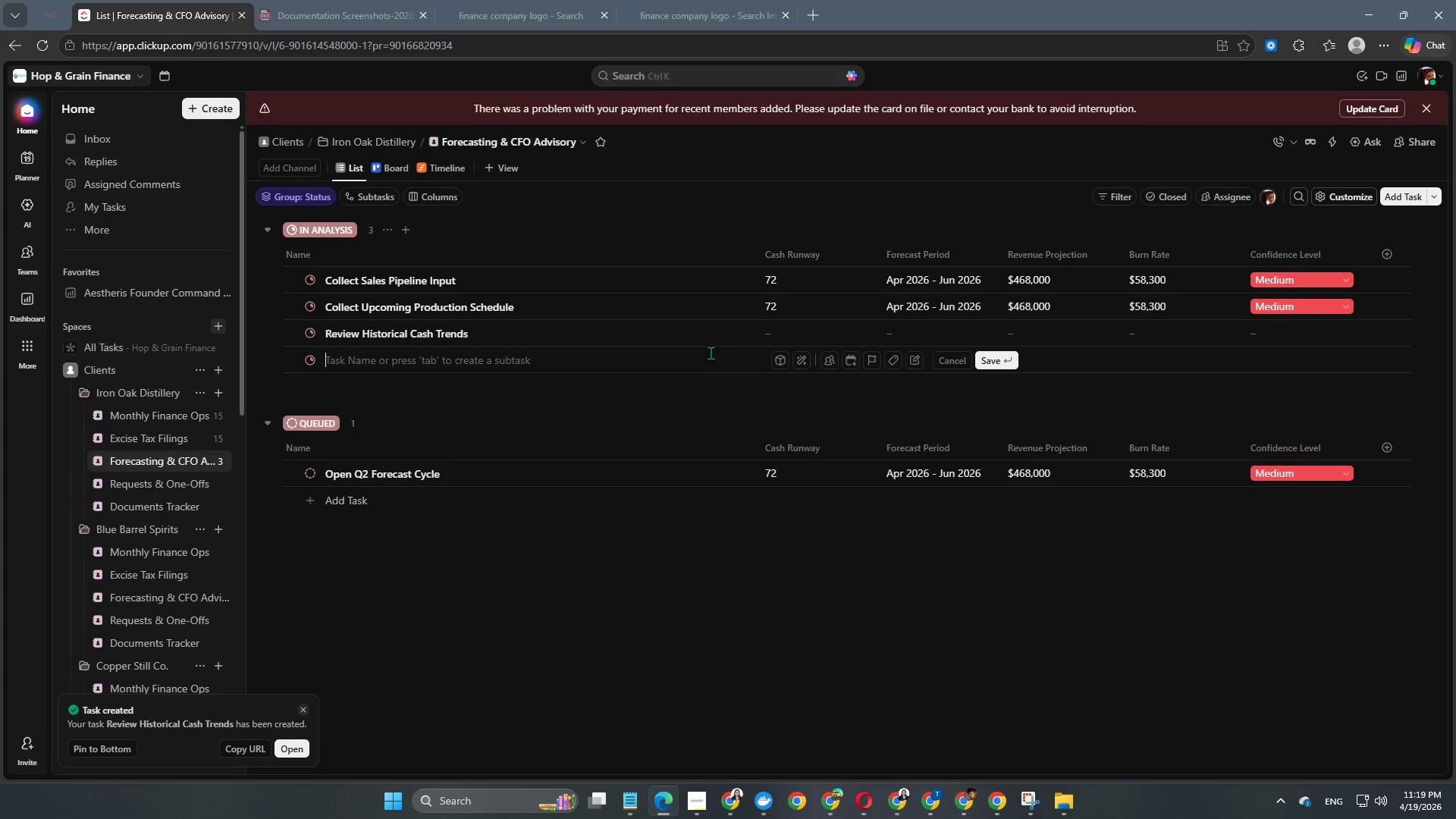 
left_click([780, 333])
 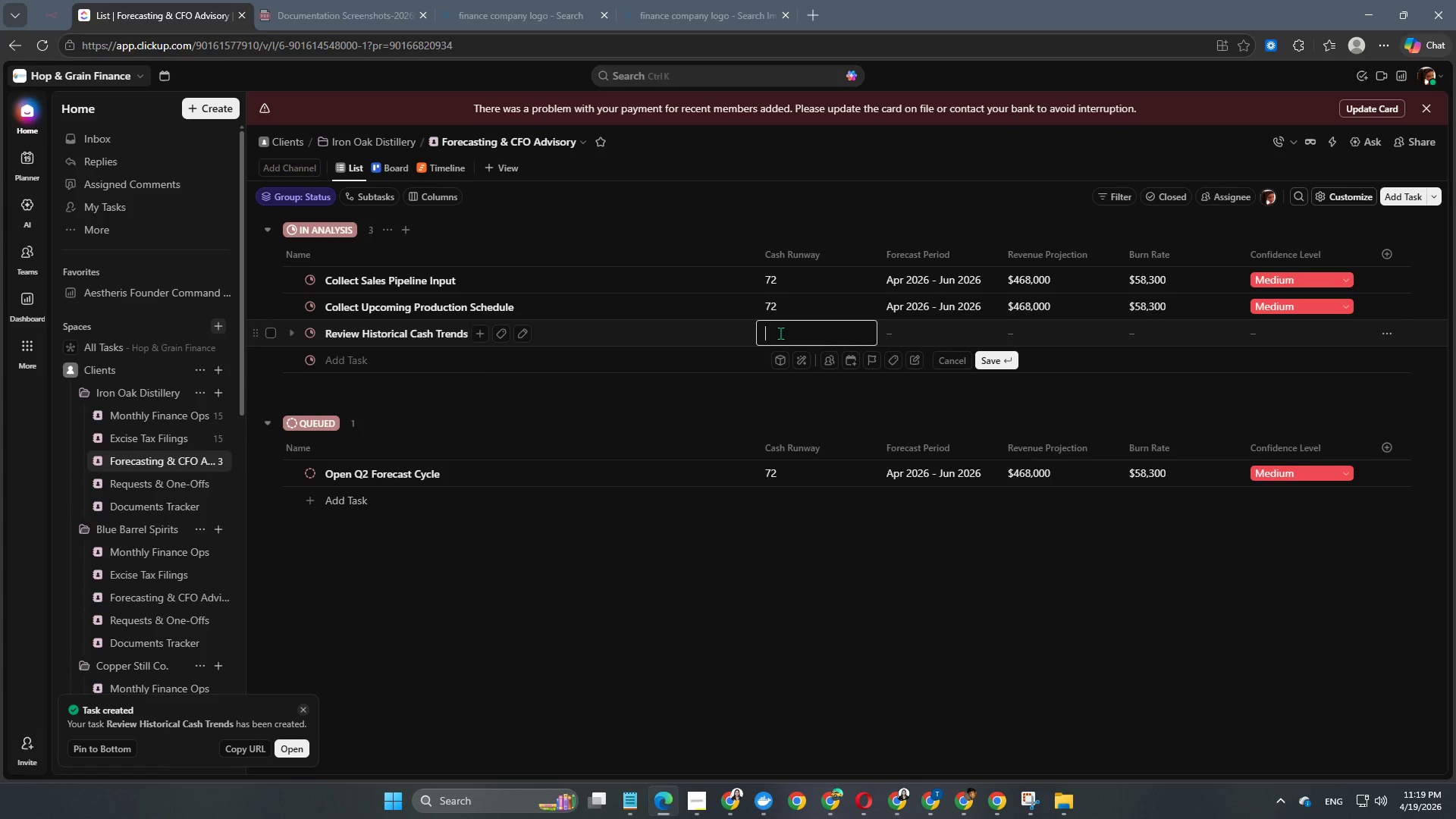 
key(Numpad7)
 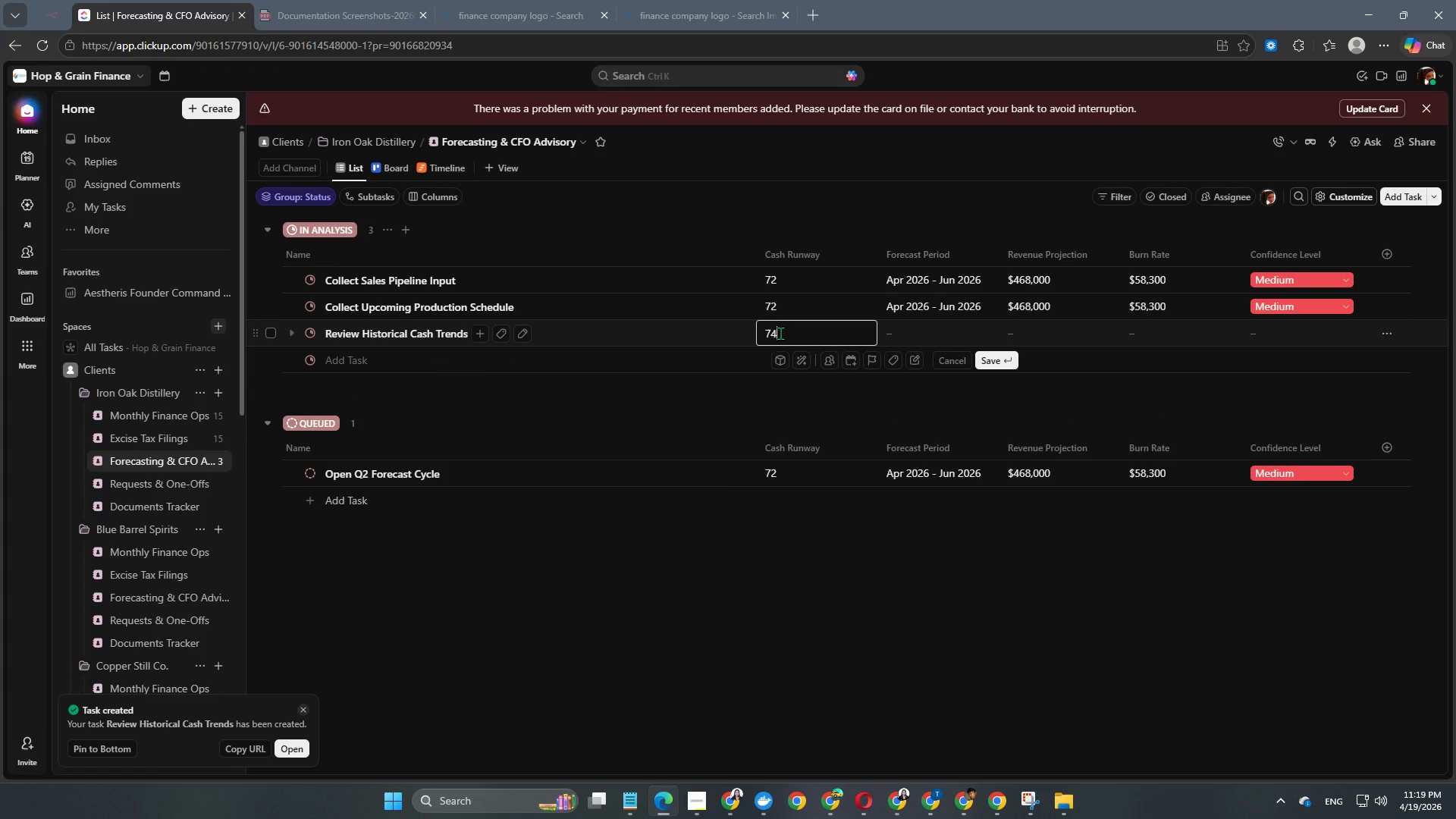 
key(Numpad4)
 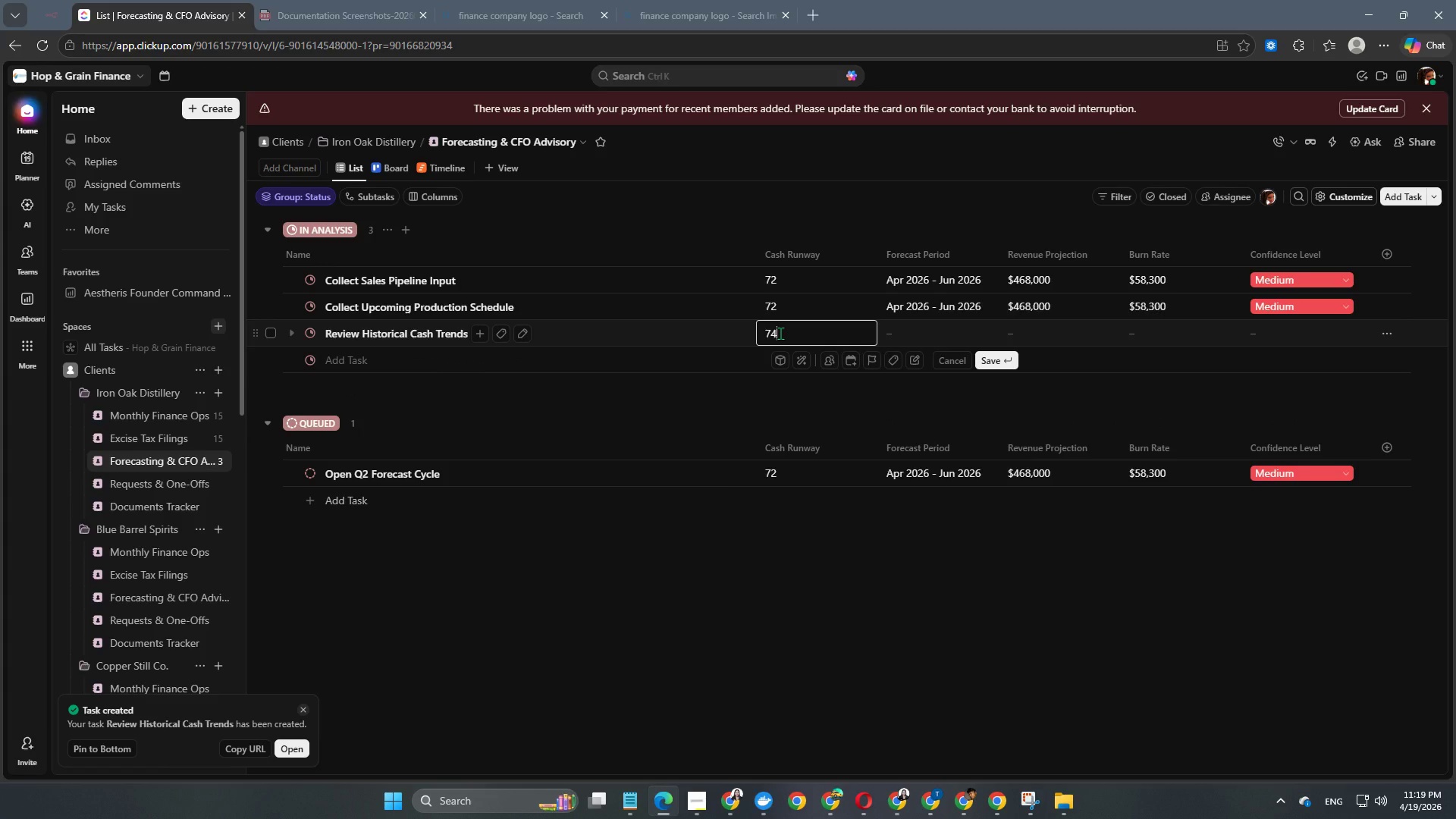 
key(NumpadEnter)
 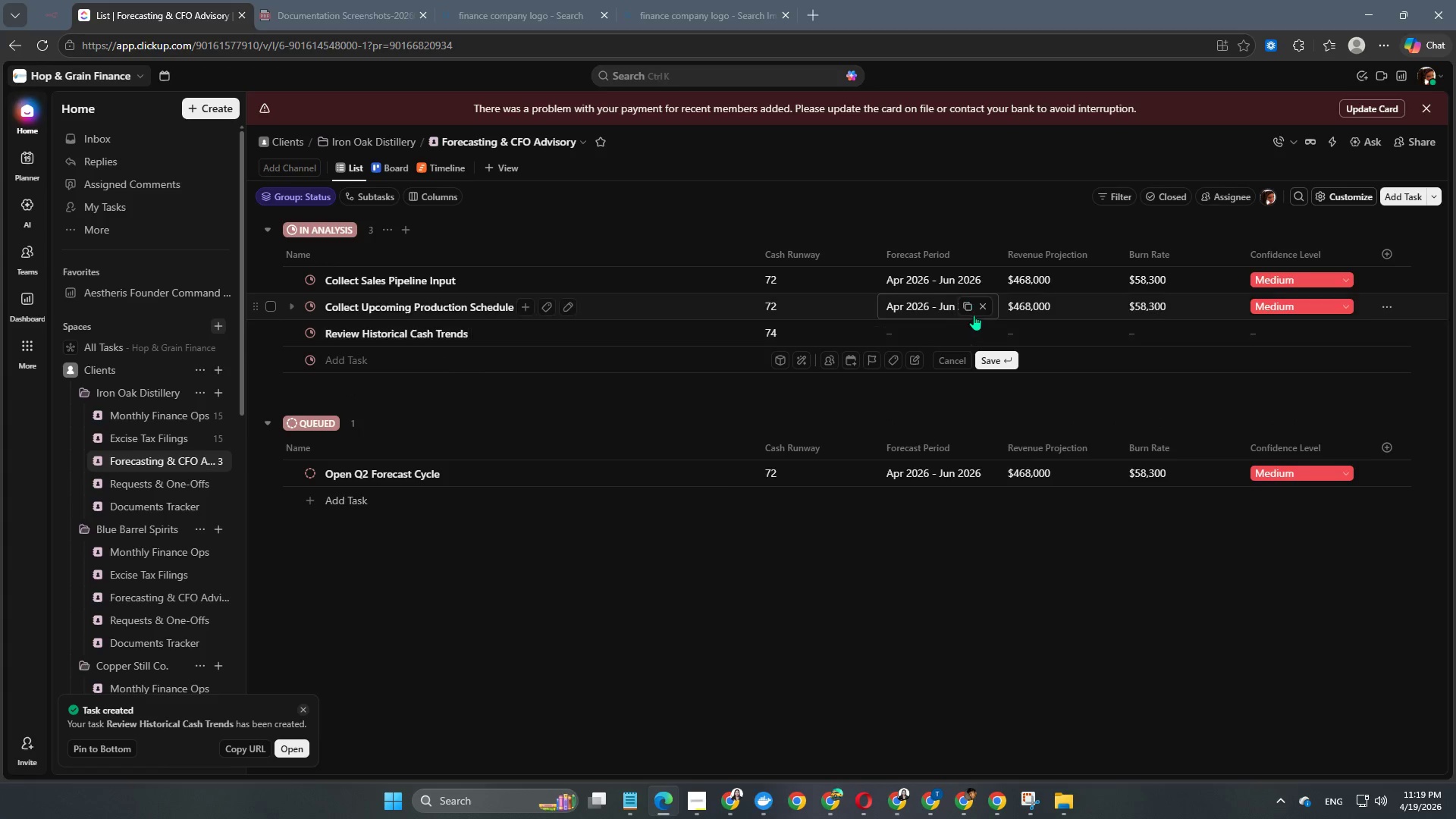 
left_click([965, 308])
 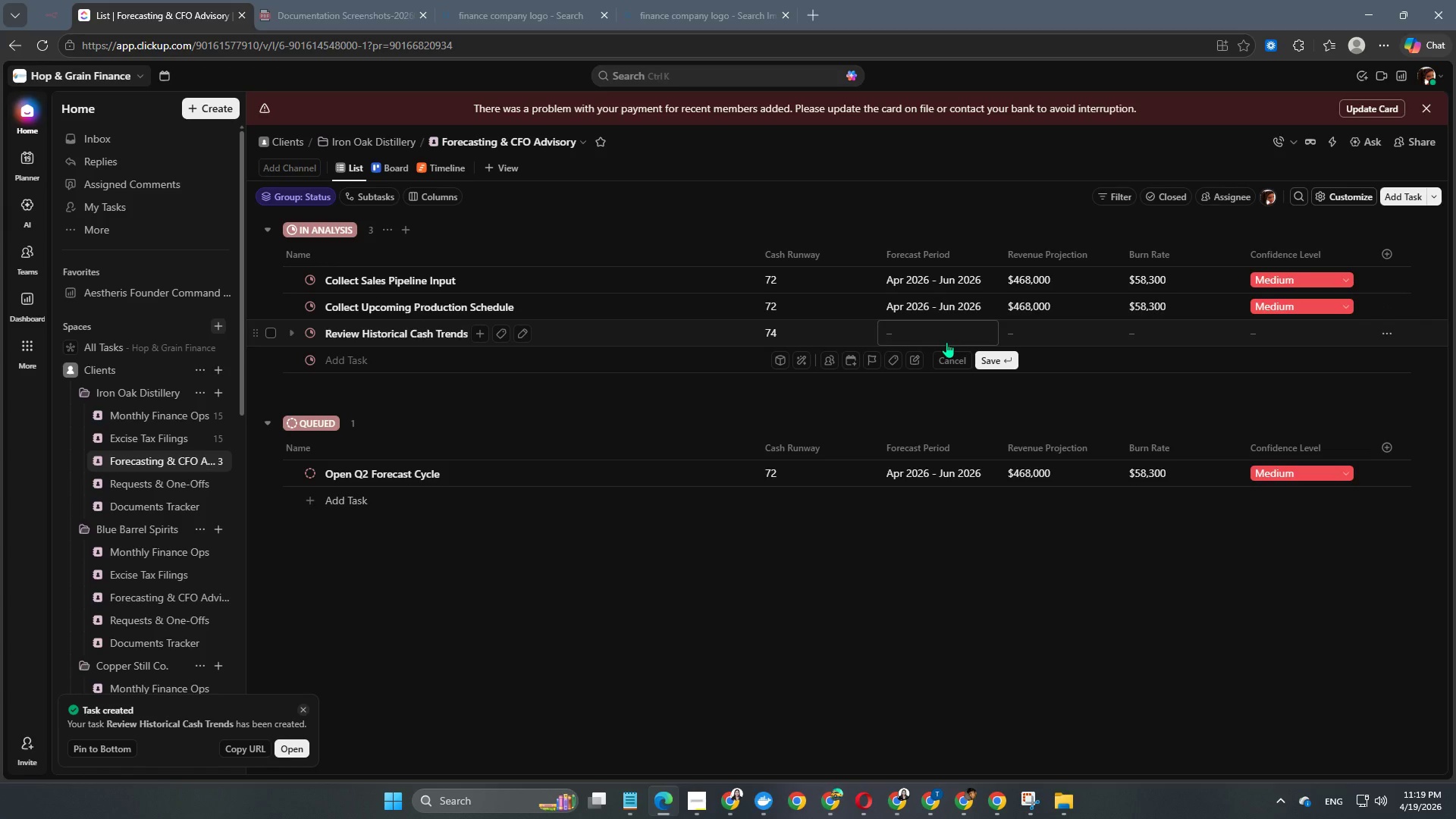 
left_click([946, 342])
 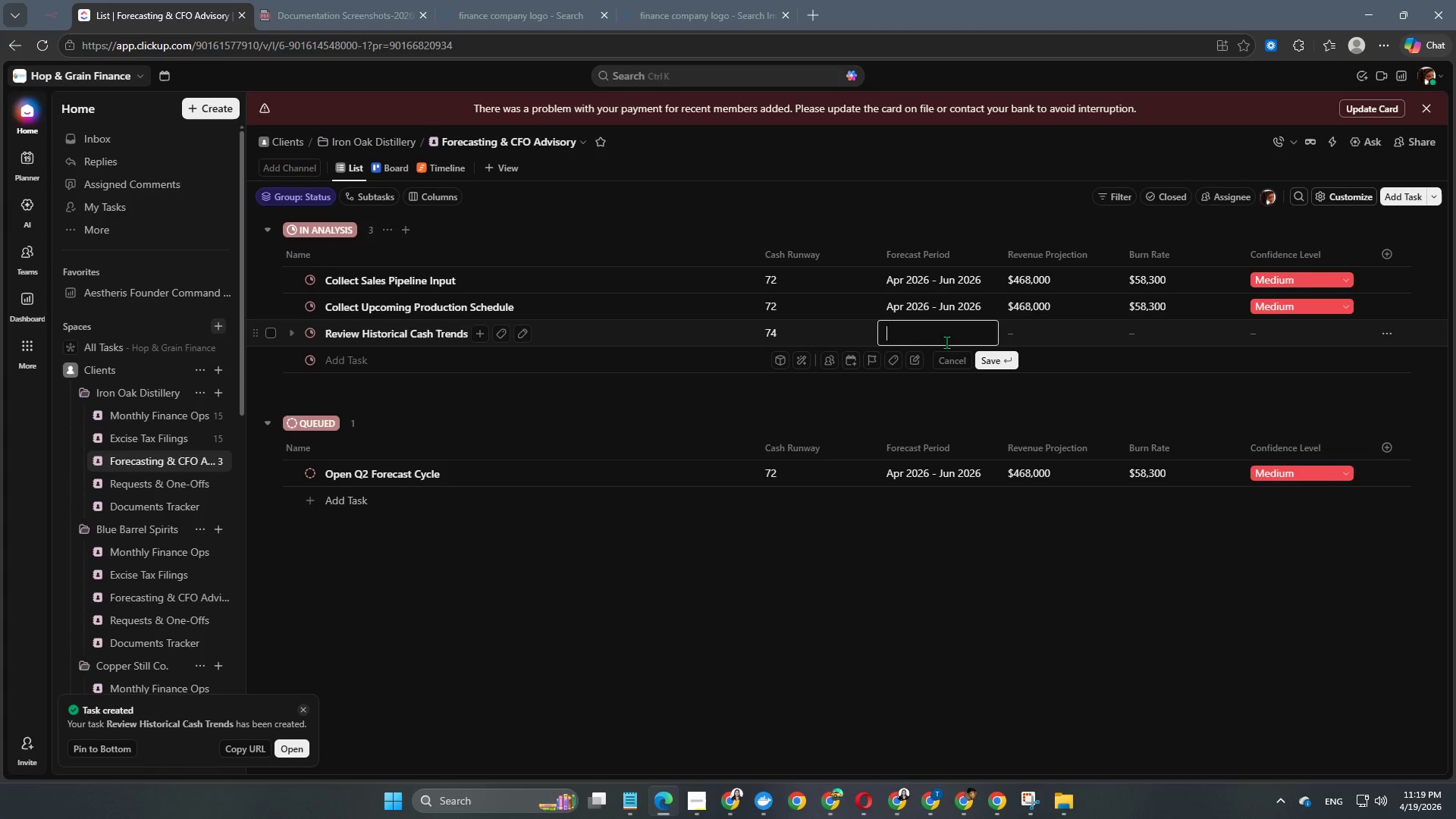 
key(Control+V)
 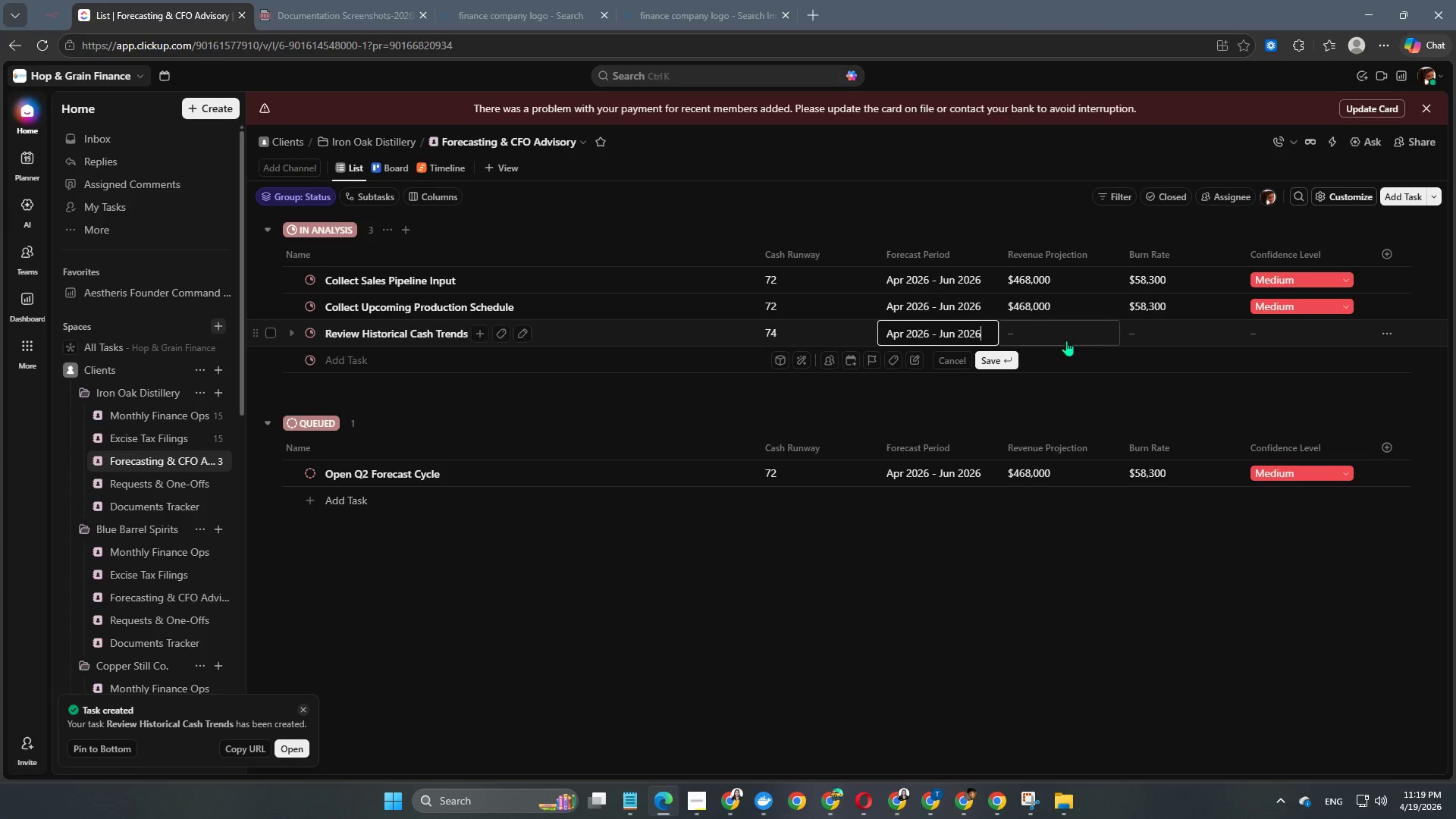 
left_click([1068, 336])
 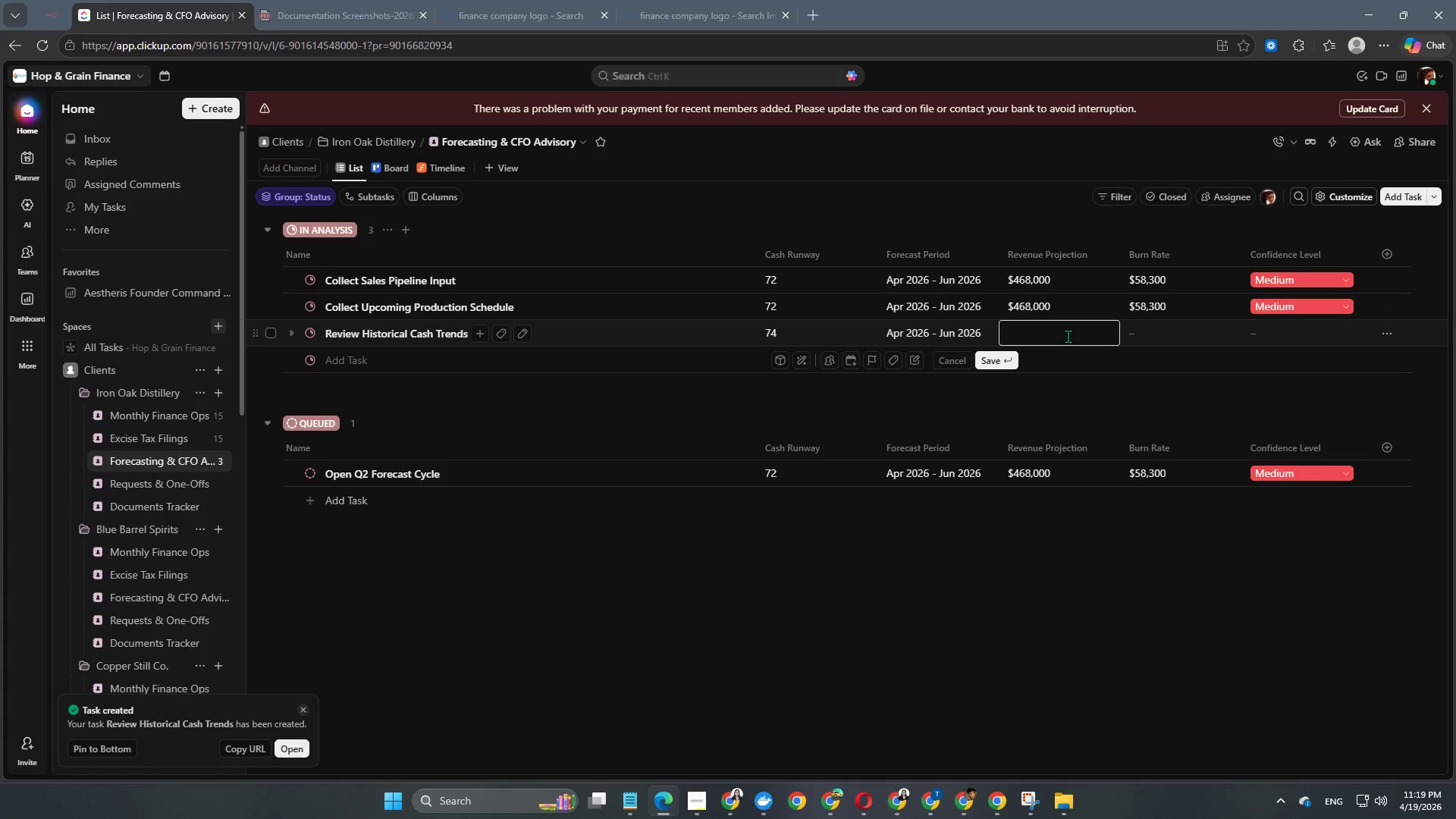 
key(Numpad4)
 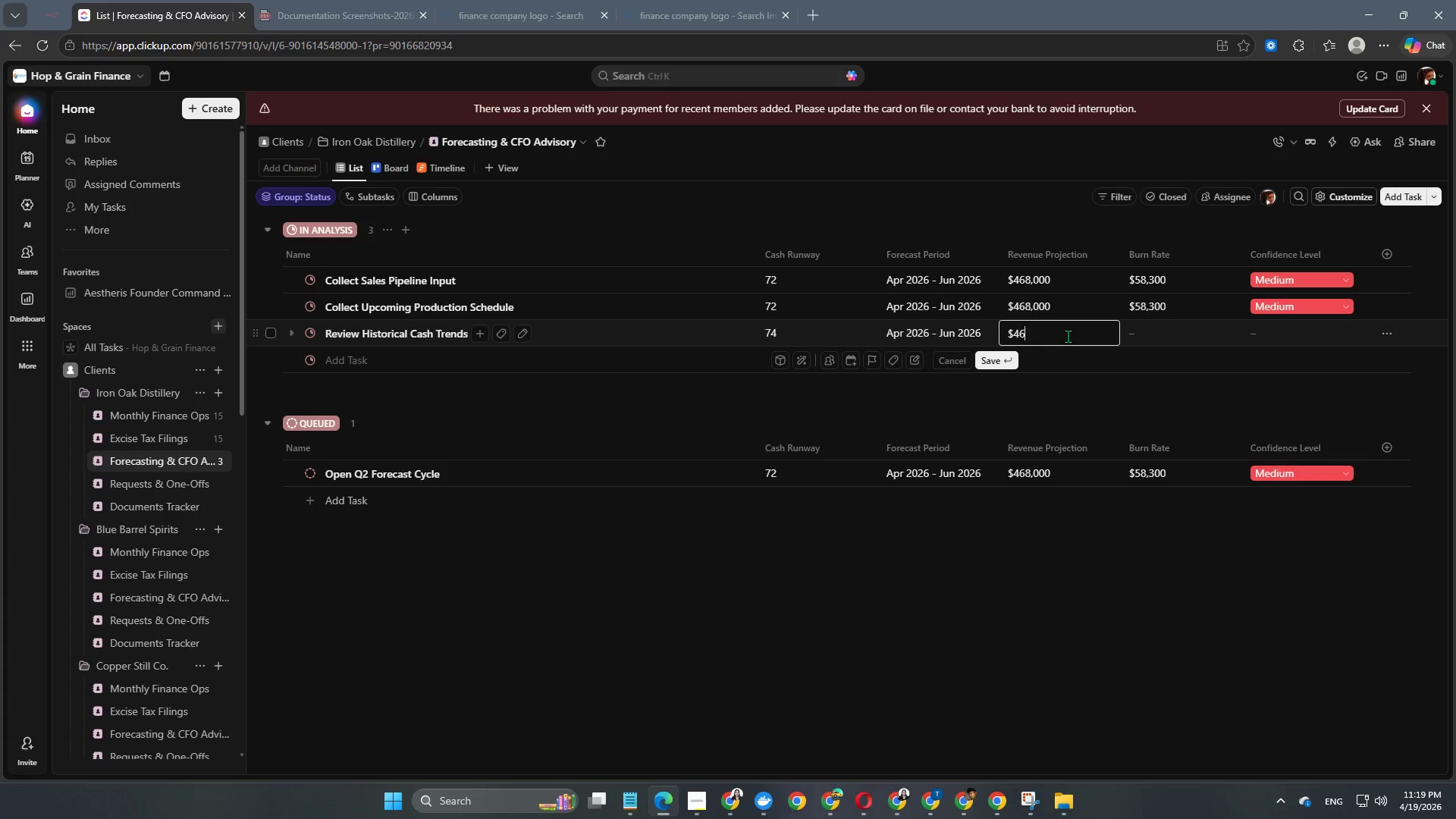 
key(Numpad6)
 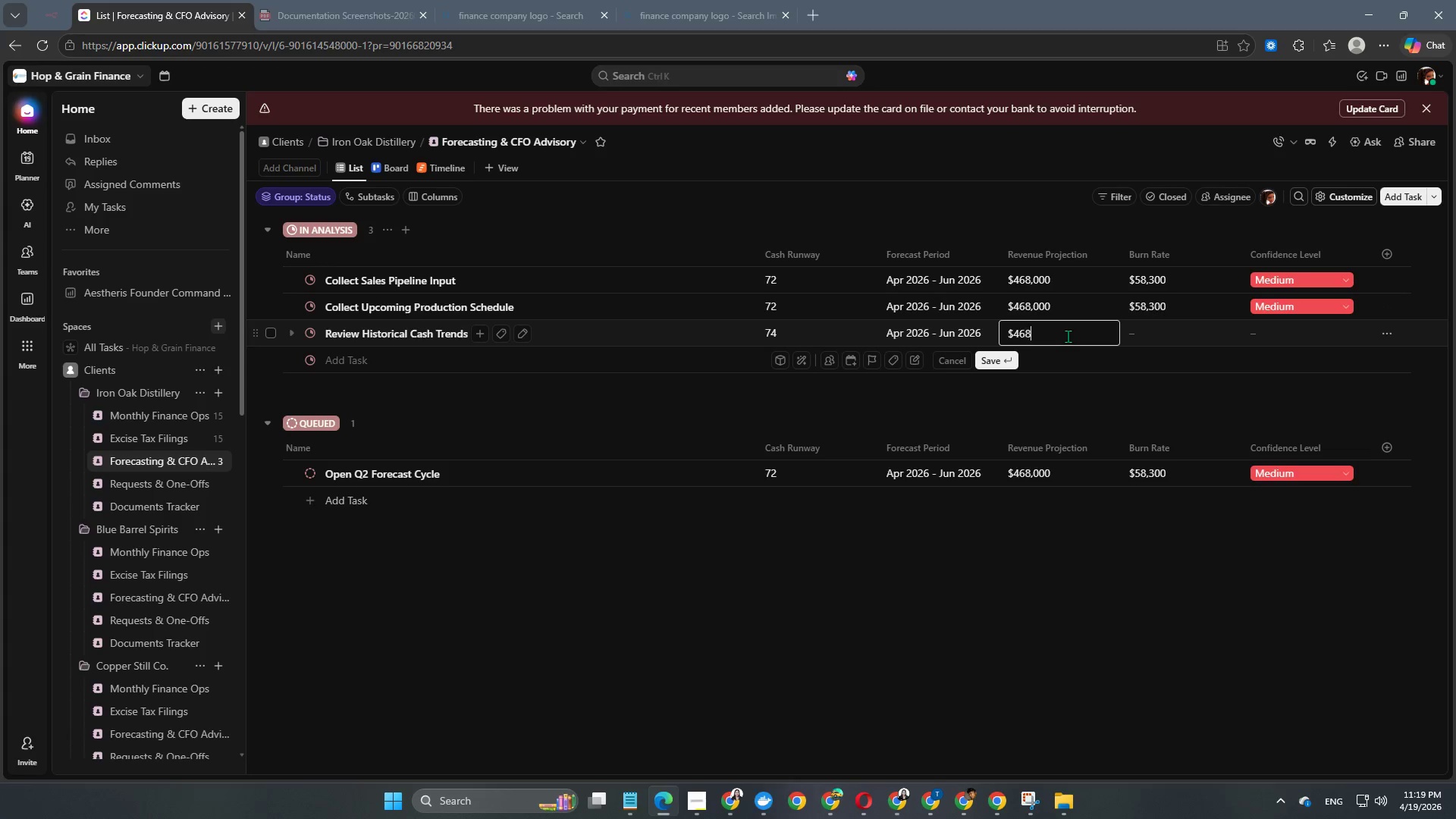 
key(Numpad8)
 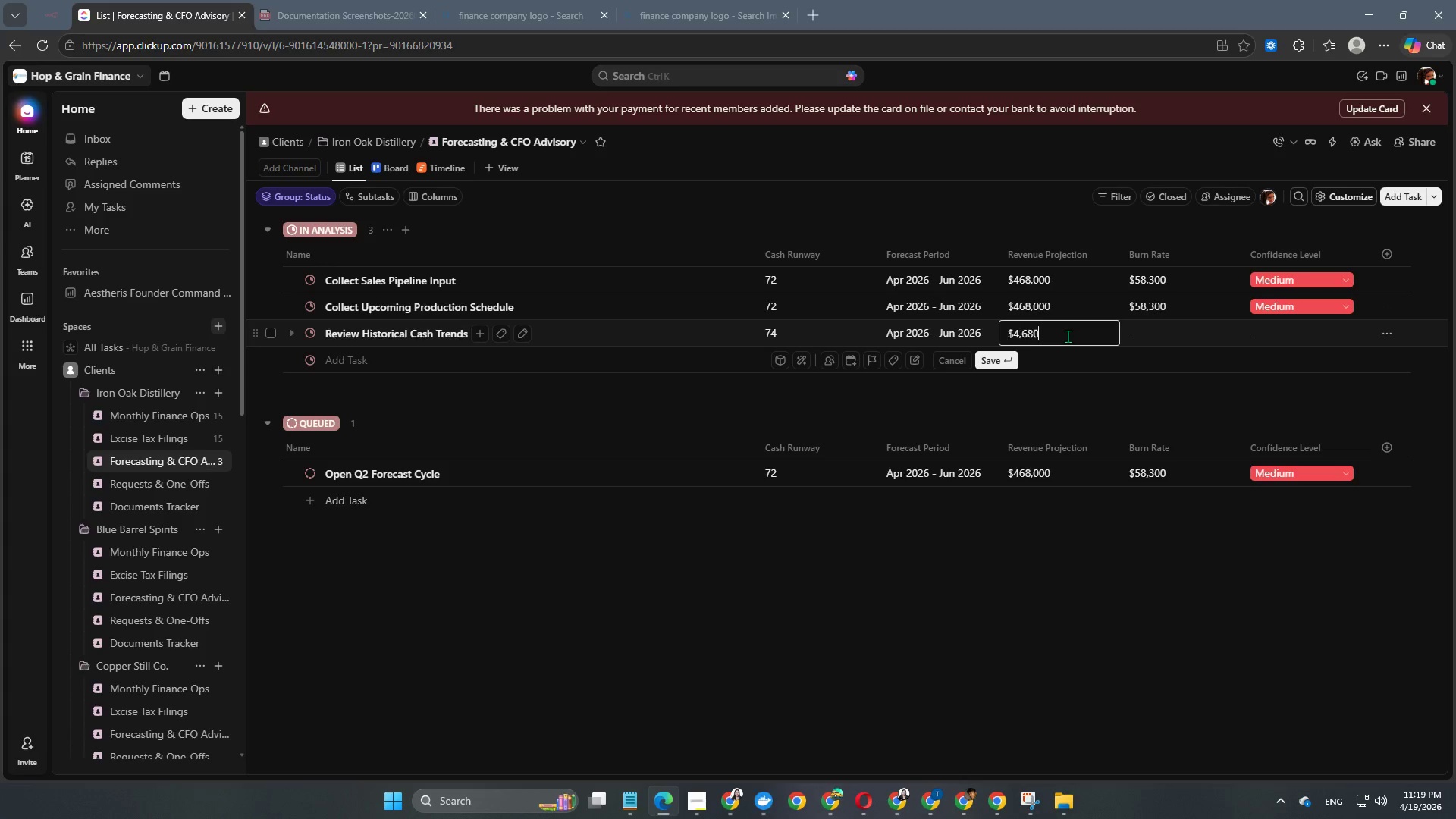 
key(Numpad0)
 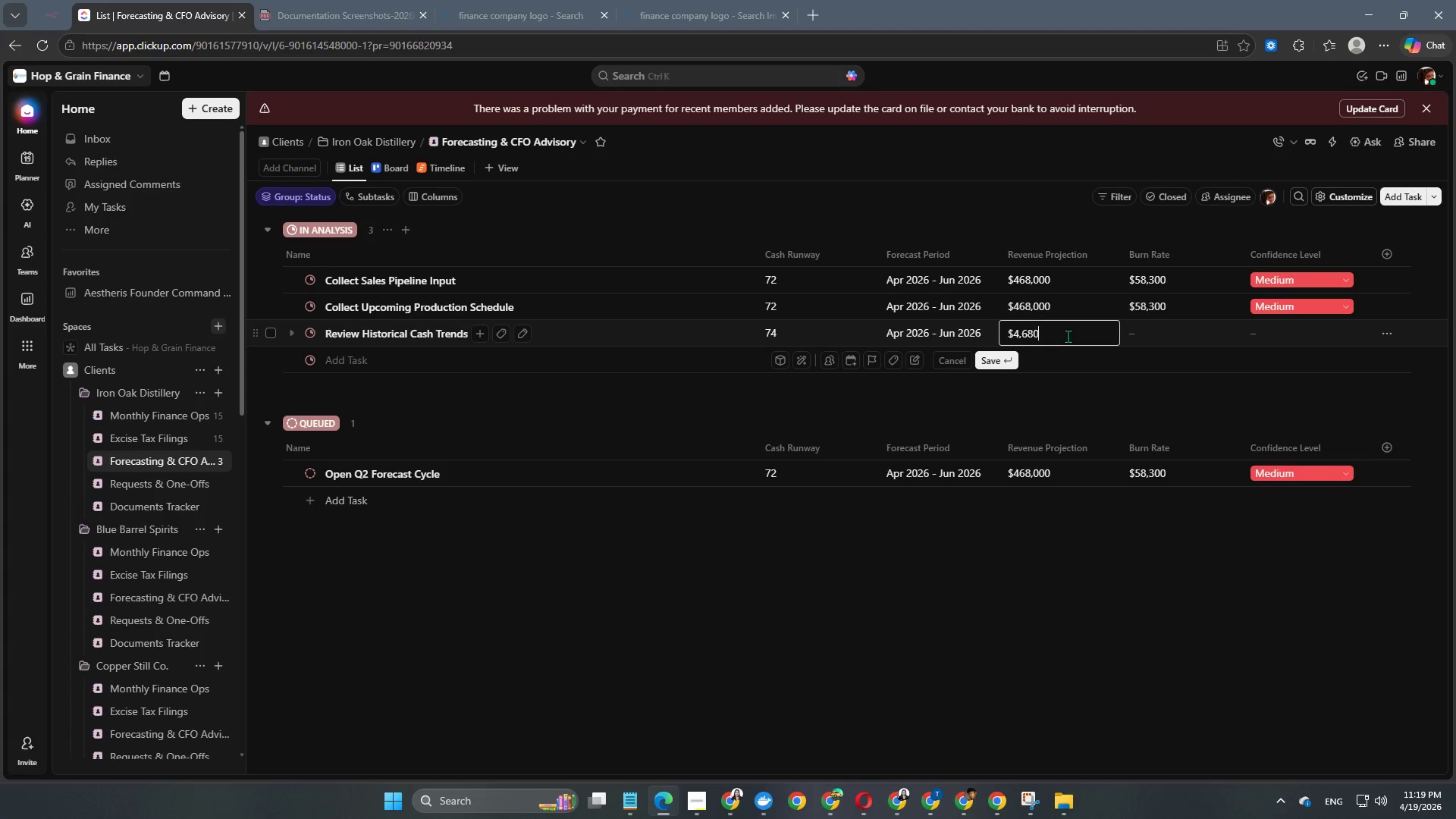 
key(Numpad0)
 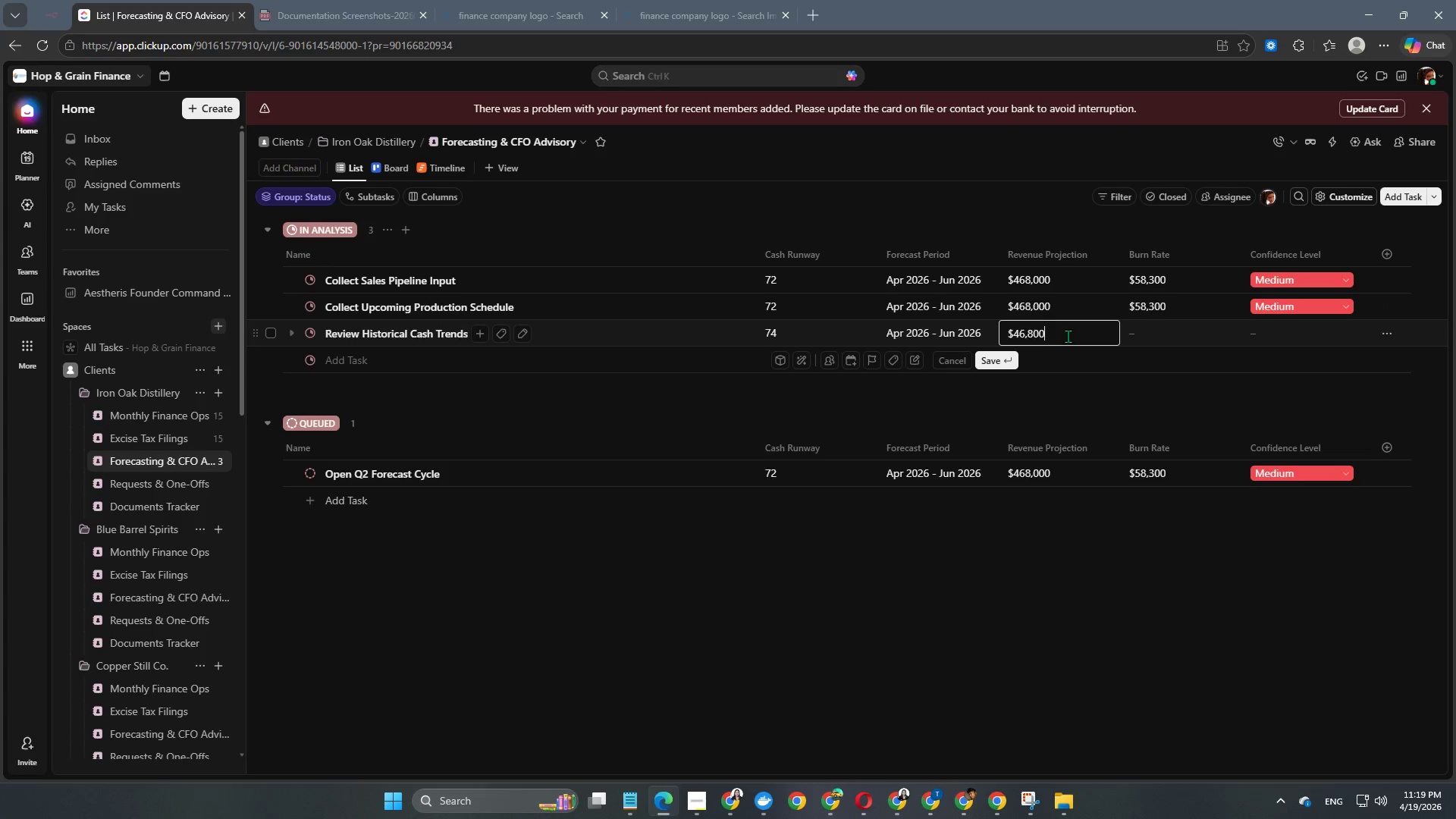 
key(Numpad0)
 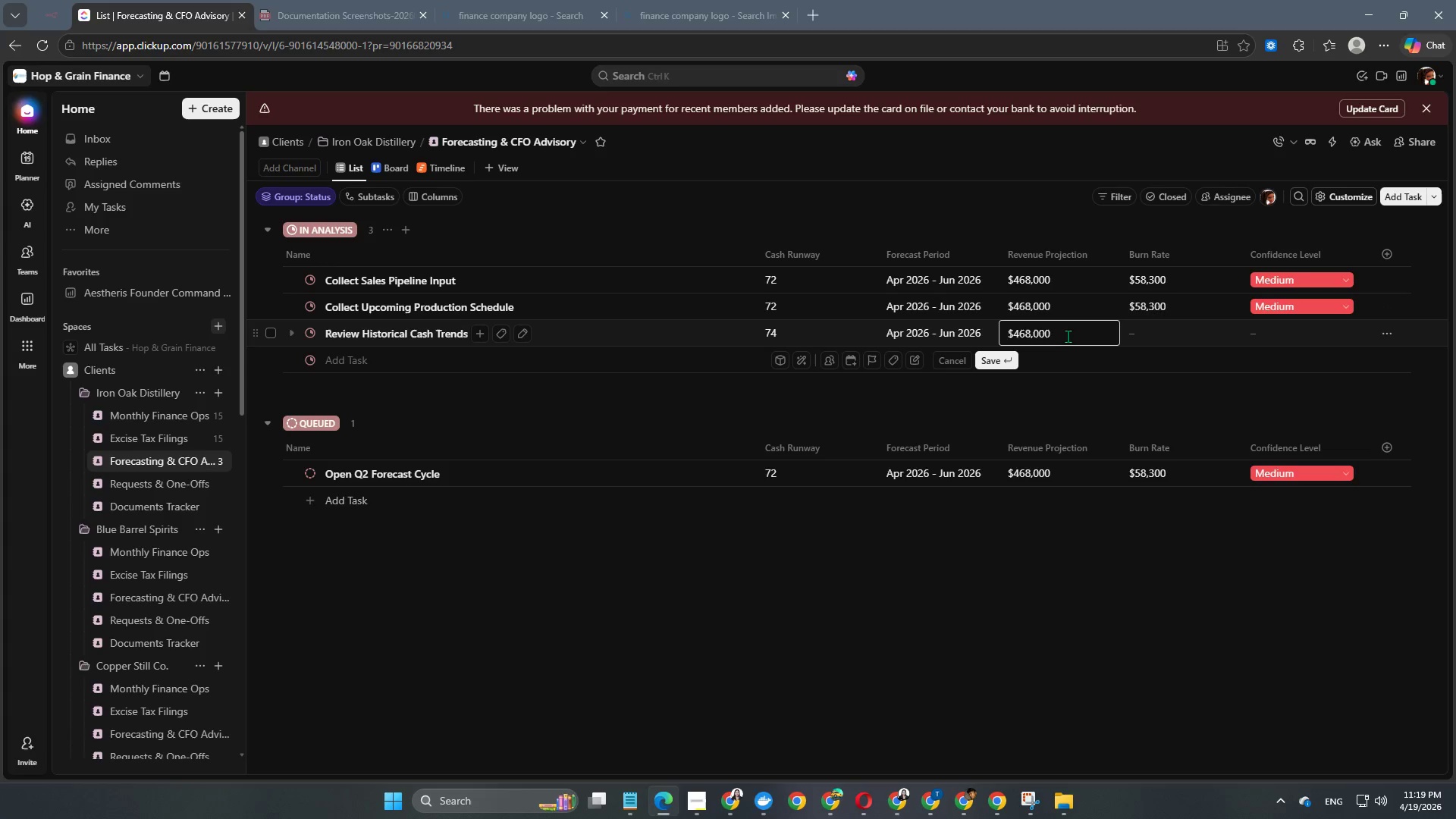 
key(NumpadEnter)
 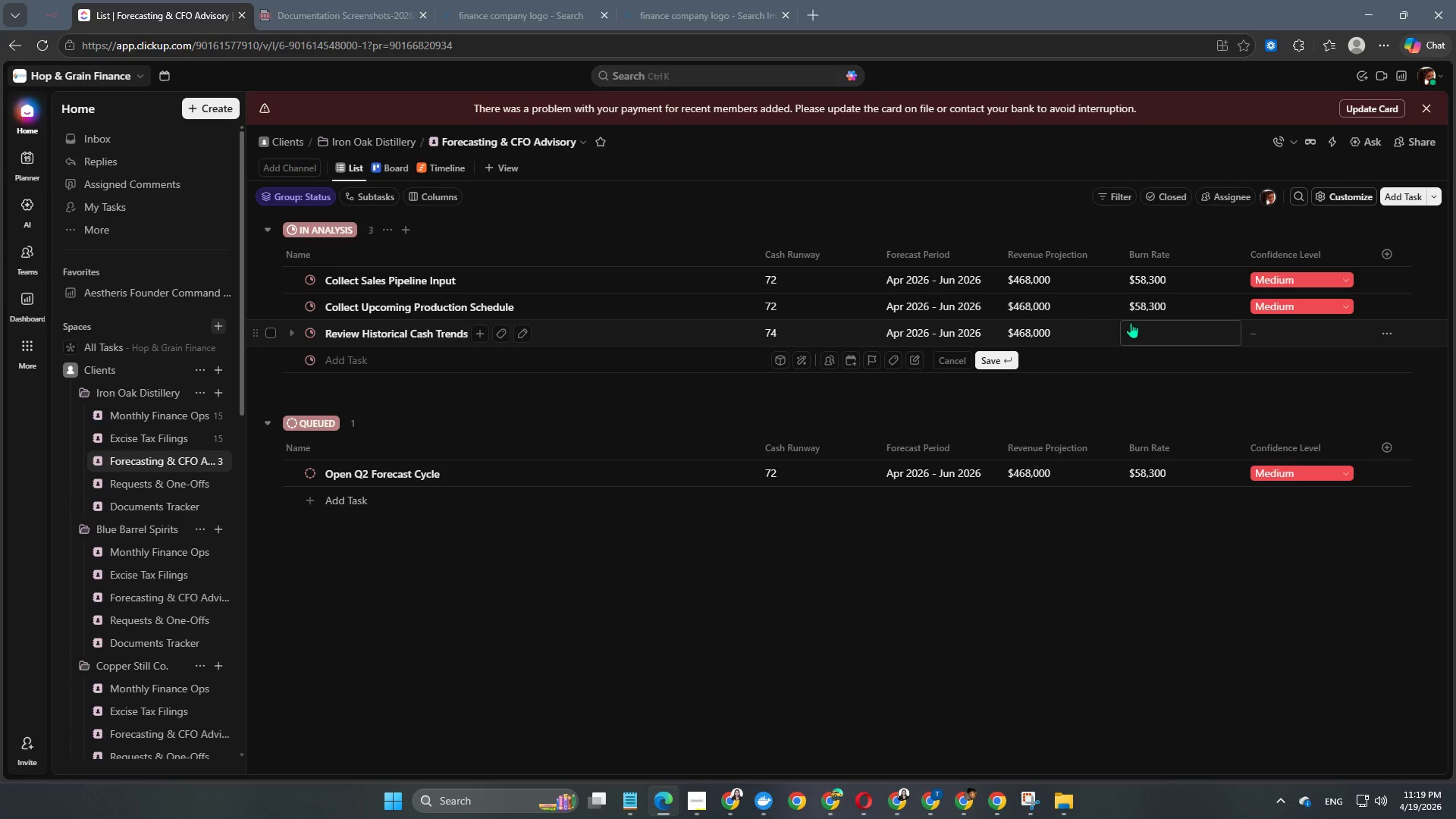 
left_click([1142, 332])
 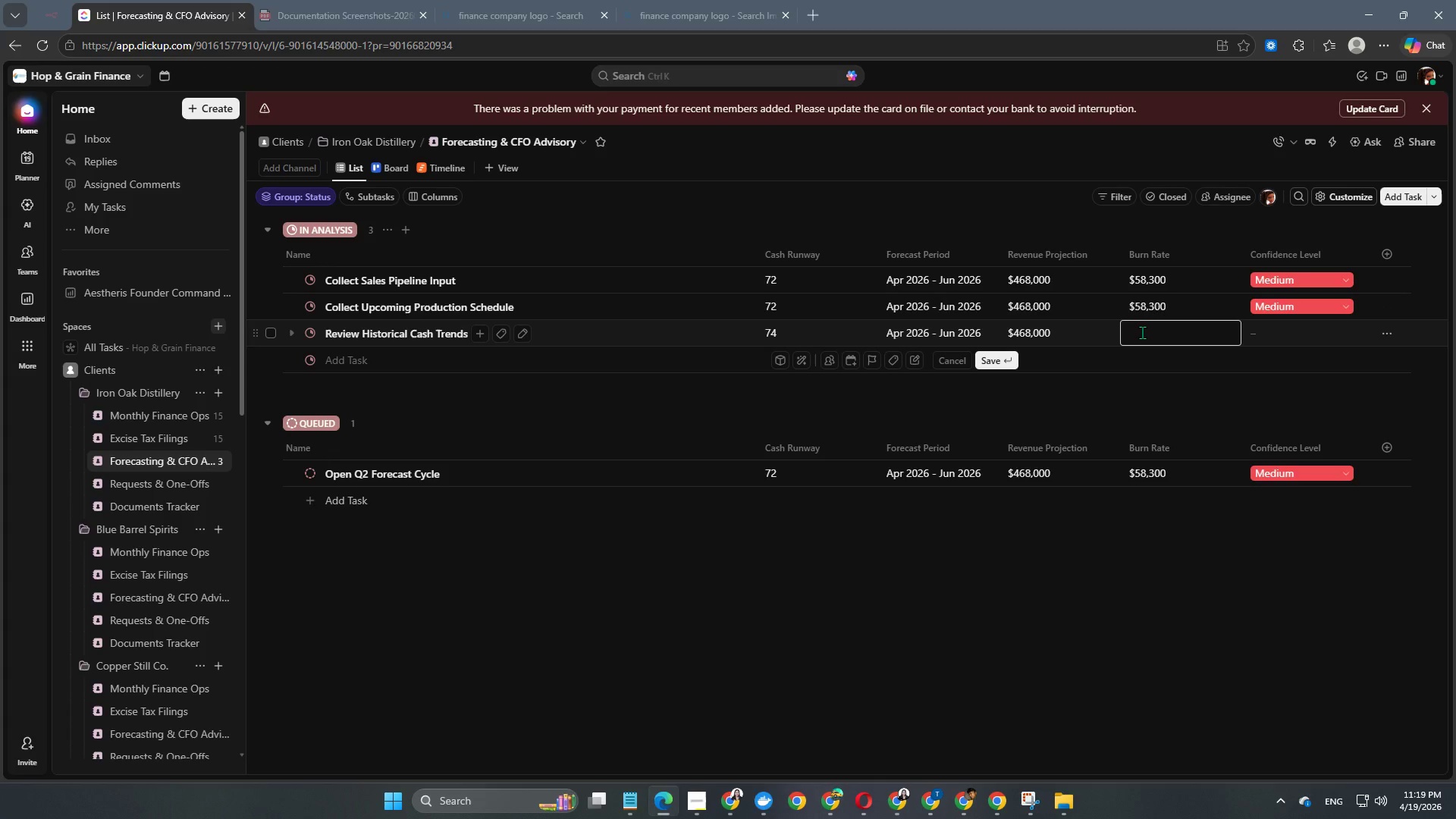 
key(Numpad5)
 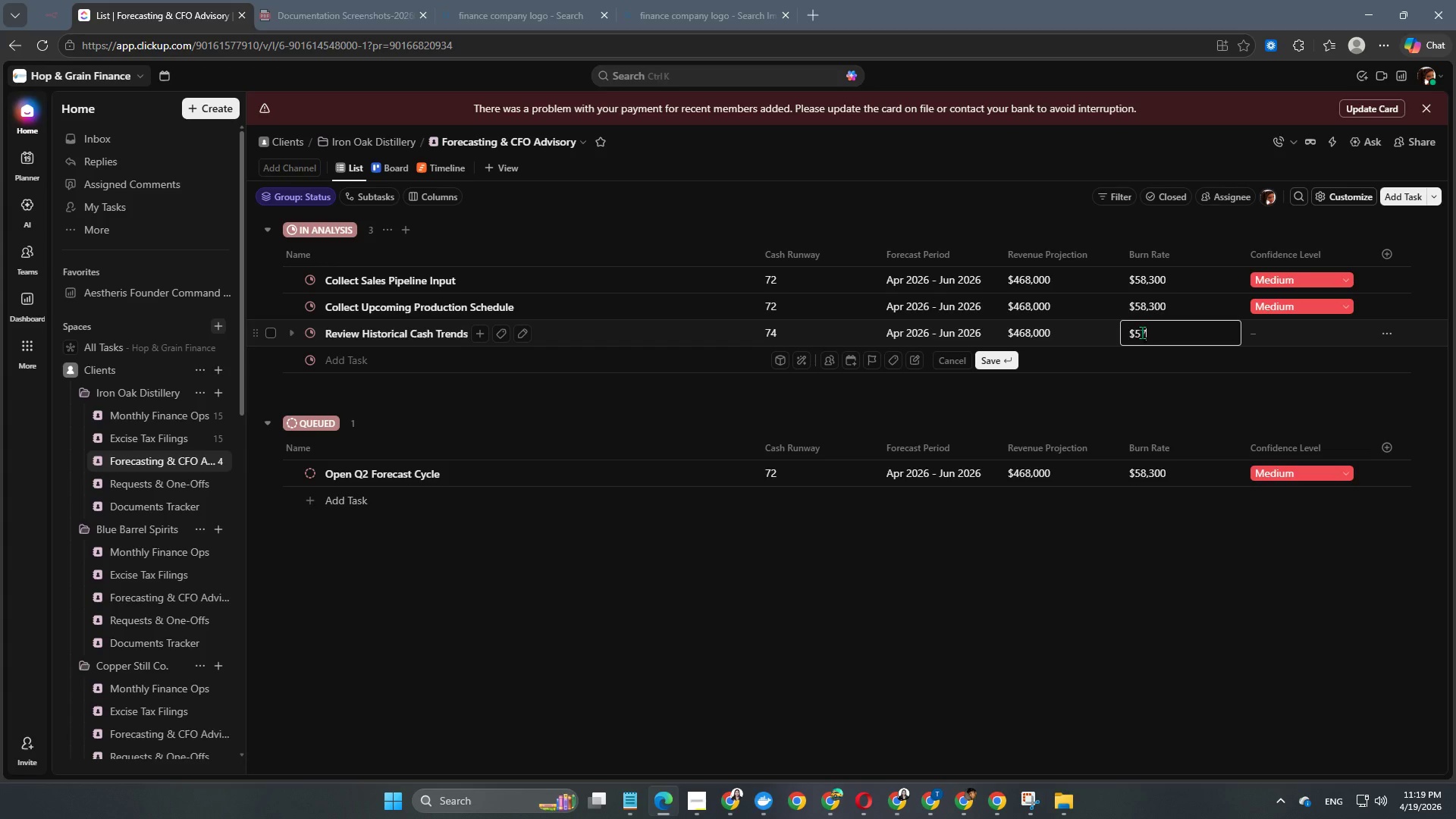 
key(Numpad7)
 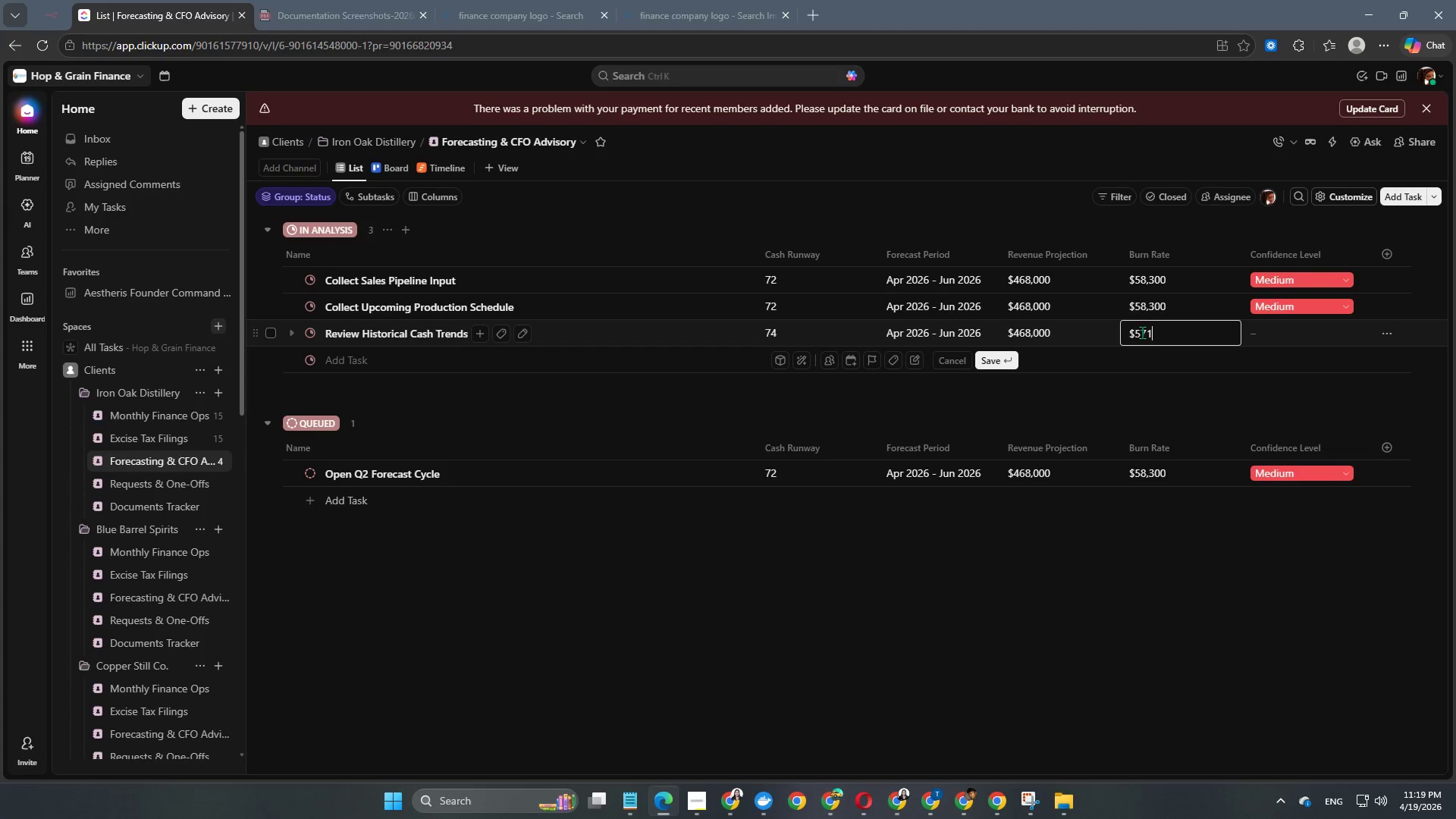 
key(Numpad1)
 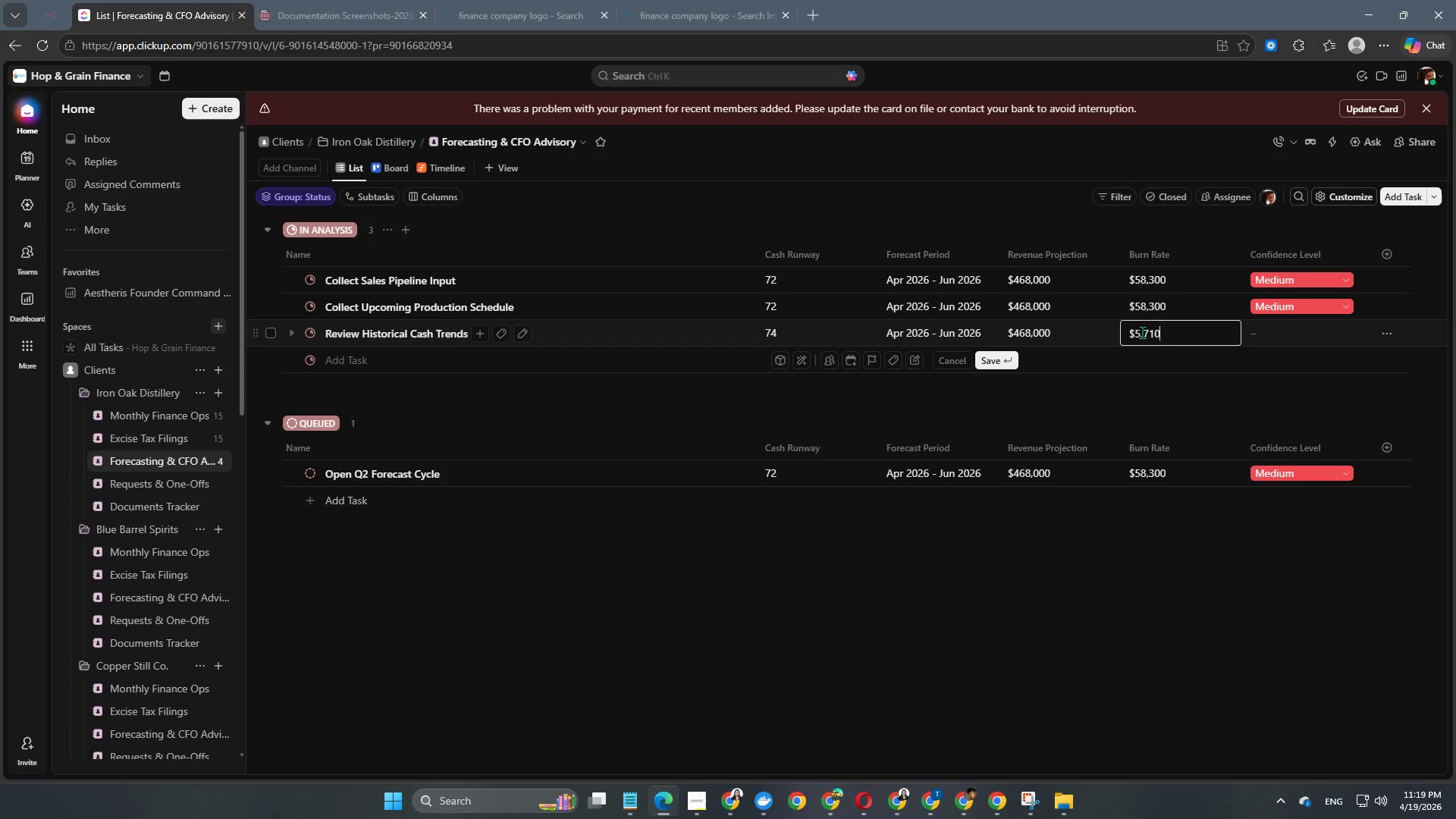 
key(Numpad0)
 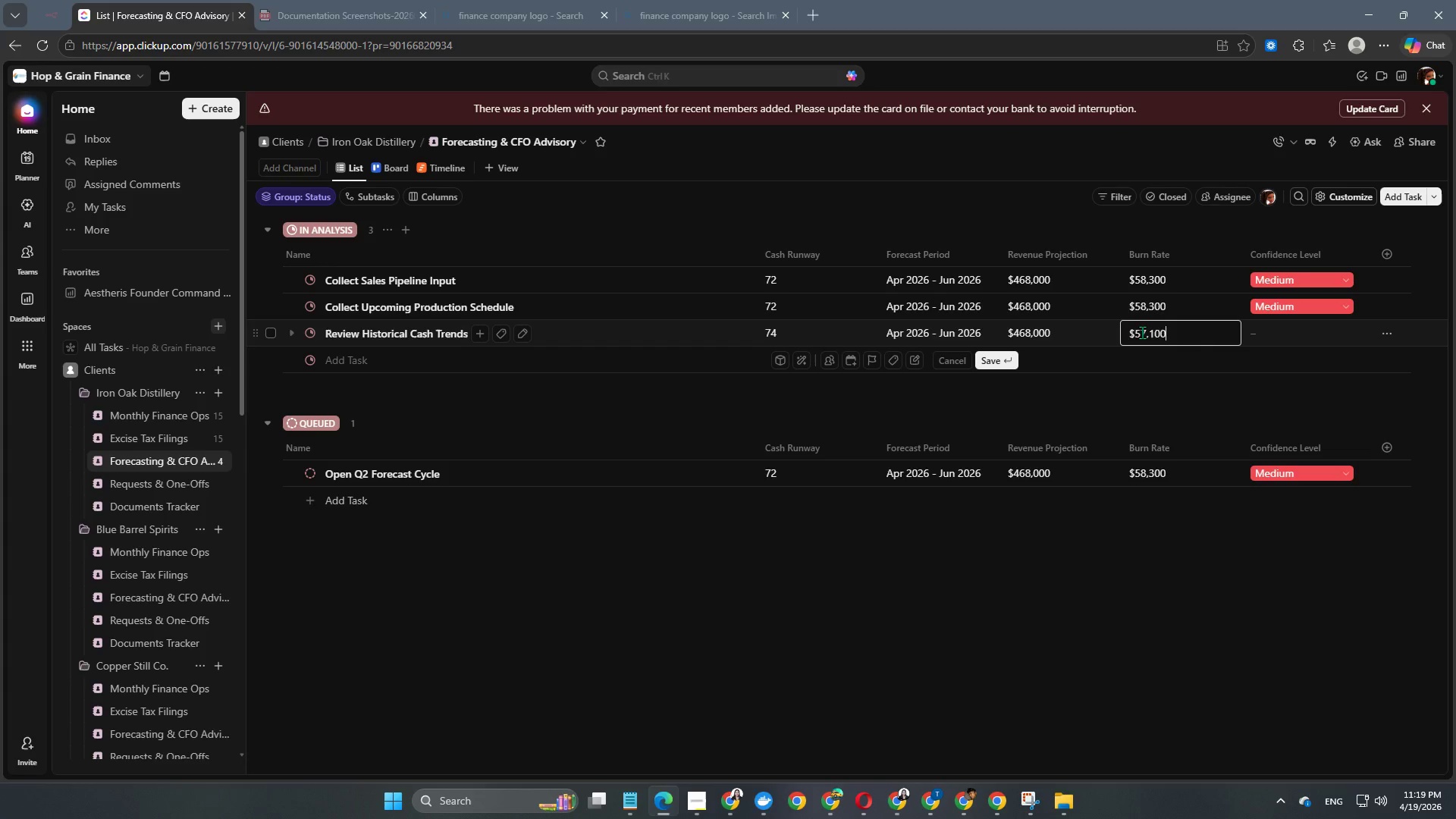 
key(Numpad0)
 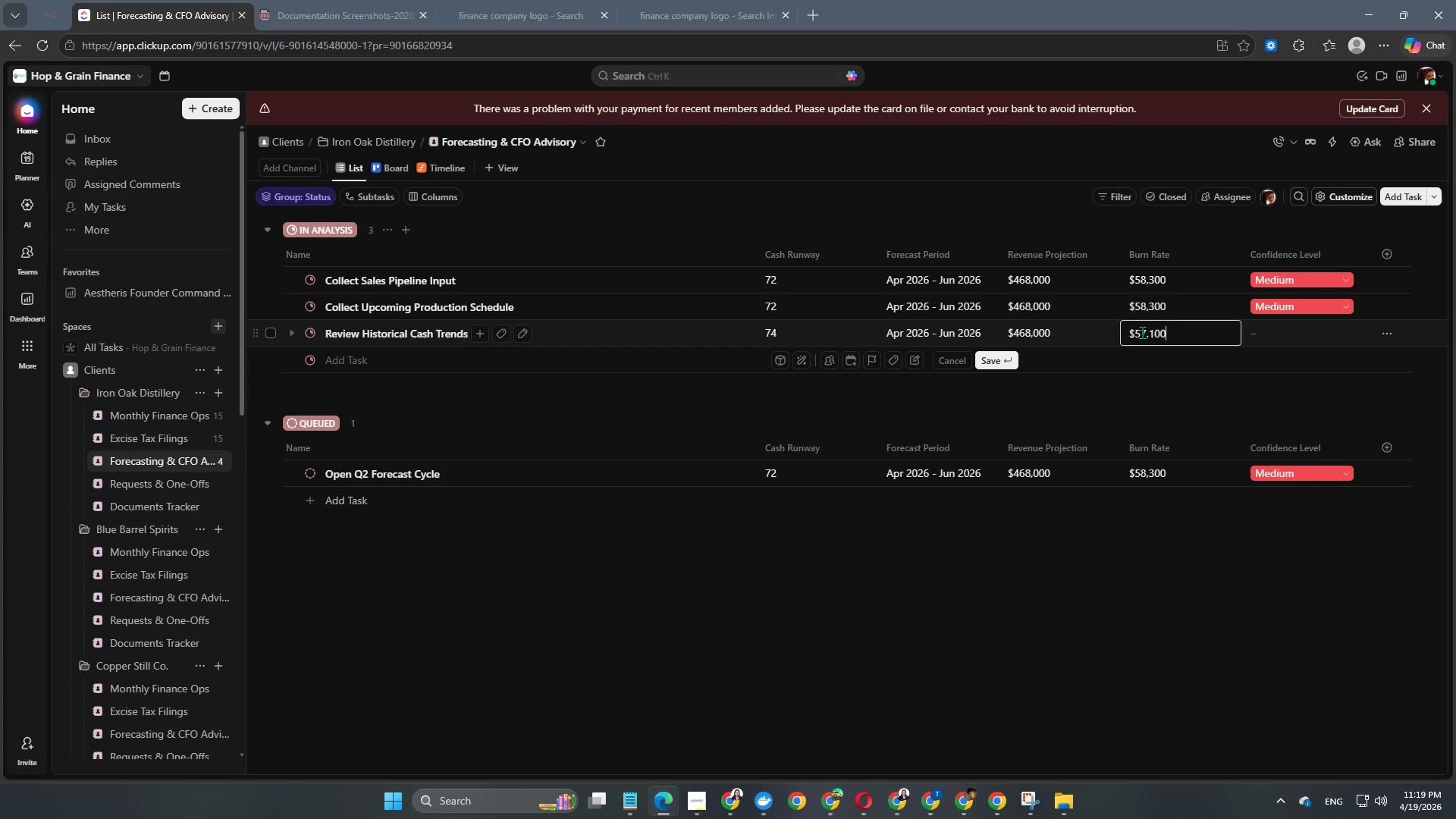 
key(NumpadEnter)
 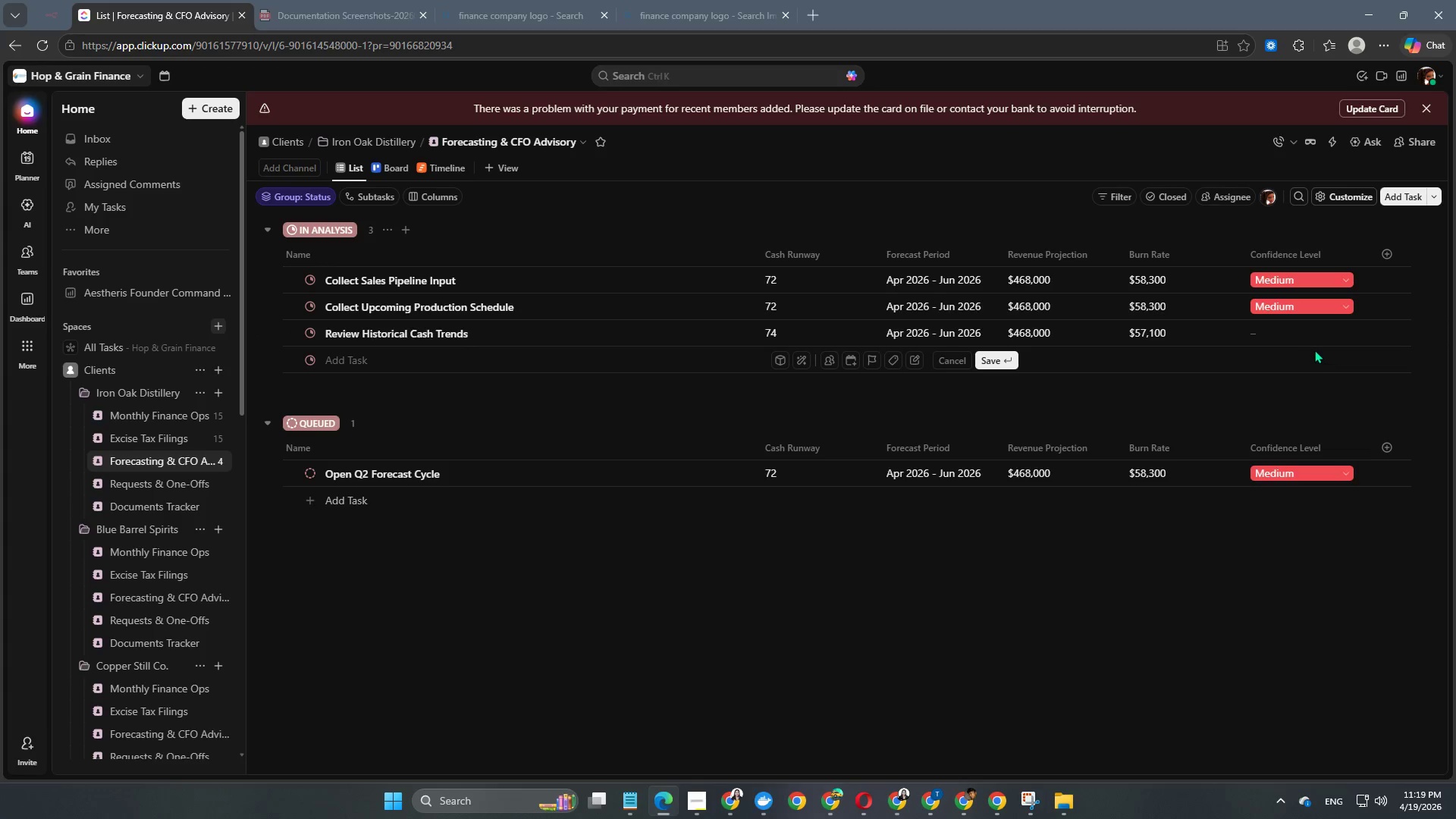 
left_click([1319, 334])
 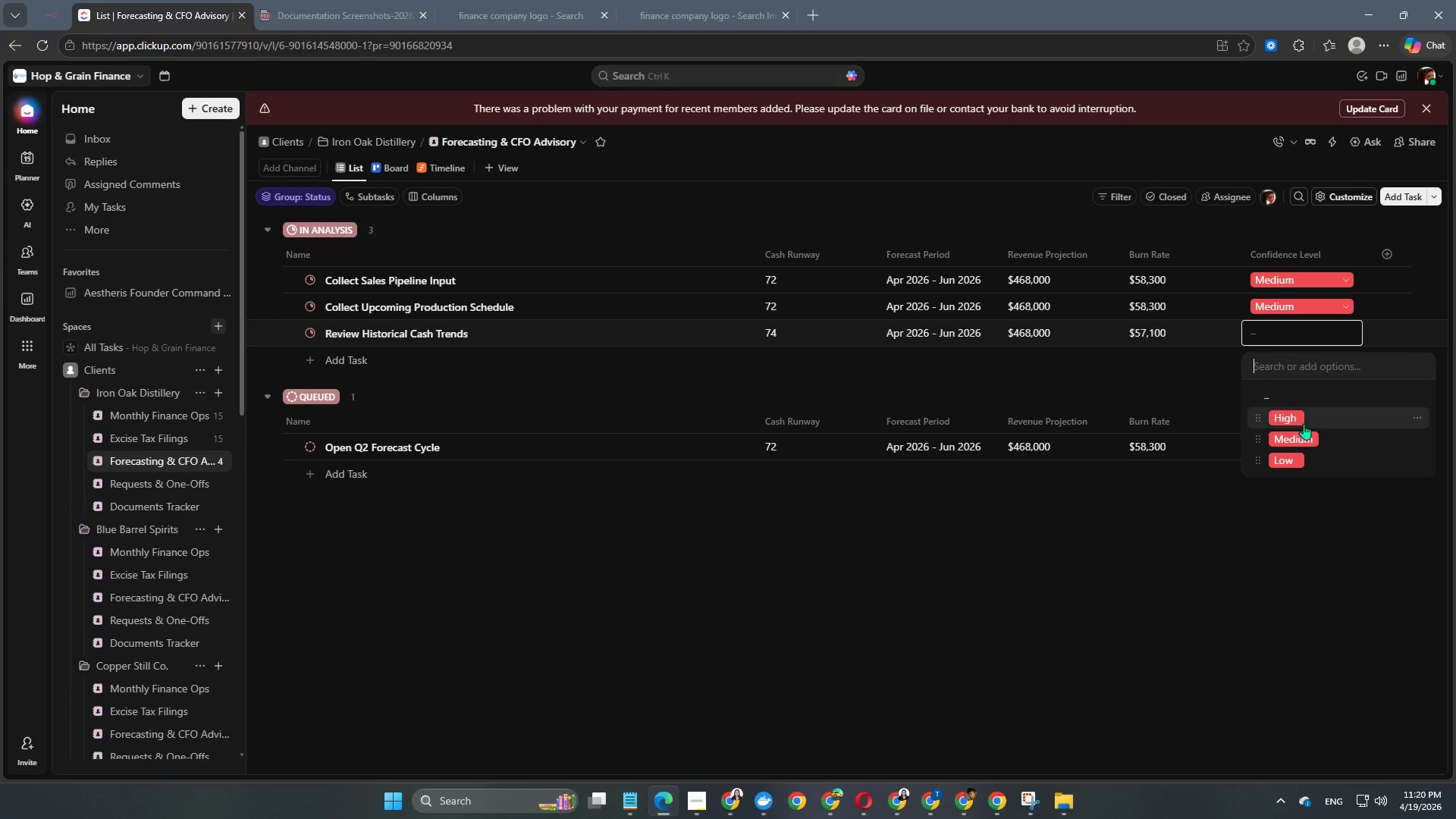 
left_click([1298, 439])
 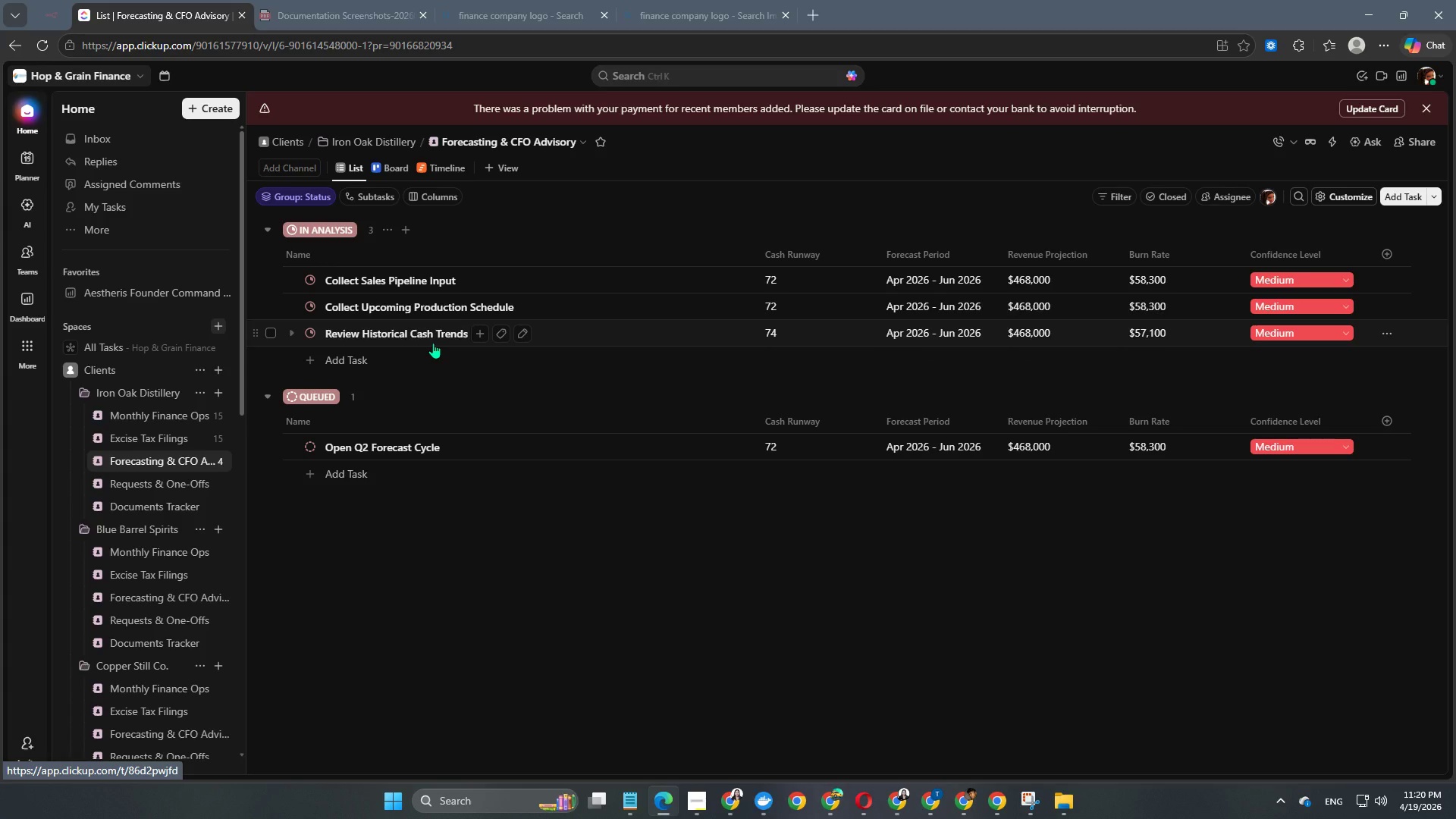 
wait(16.77)
 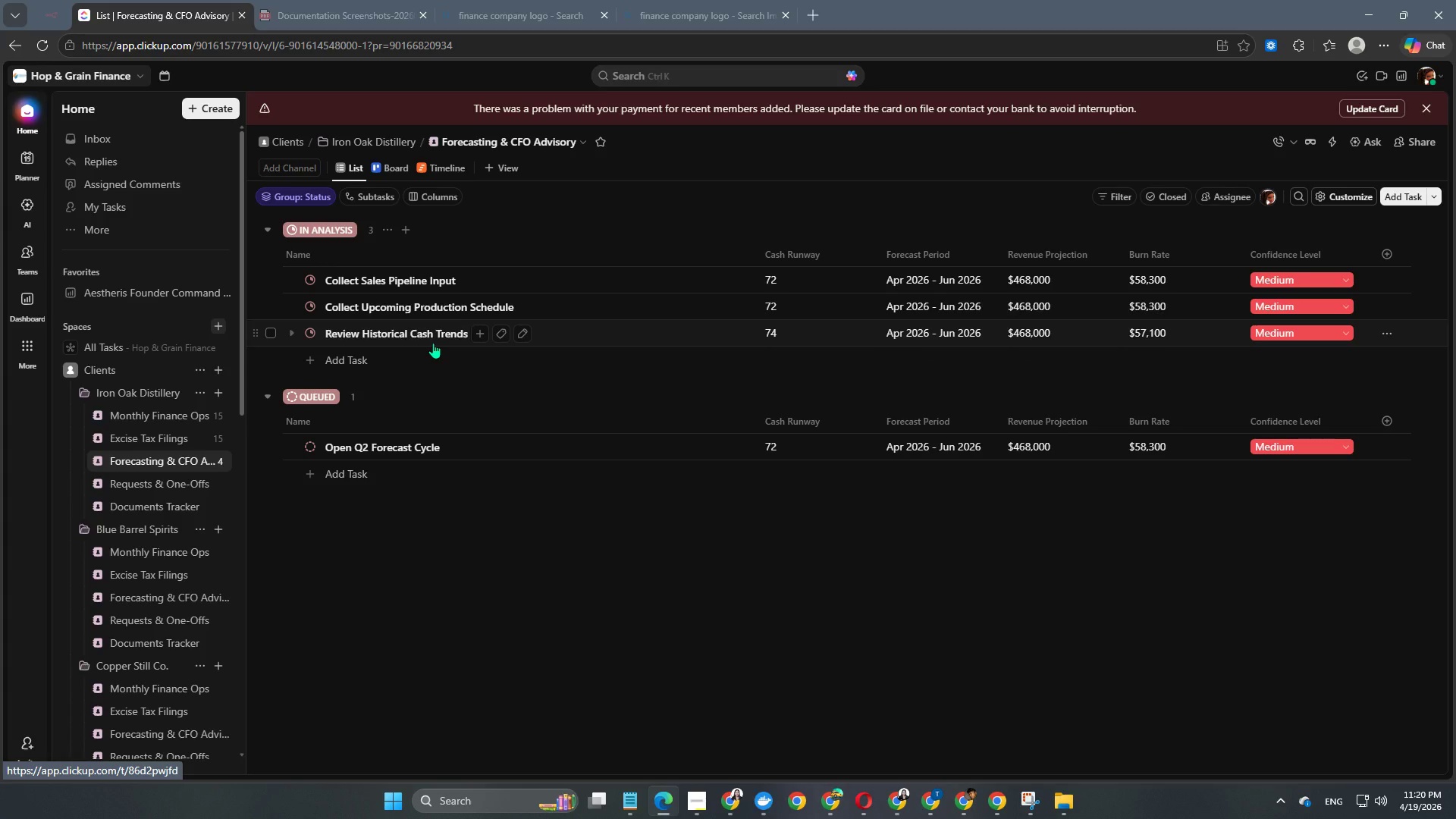 
left_click([358, 362])
 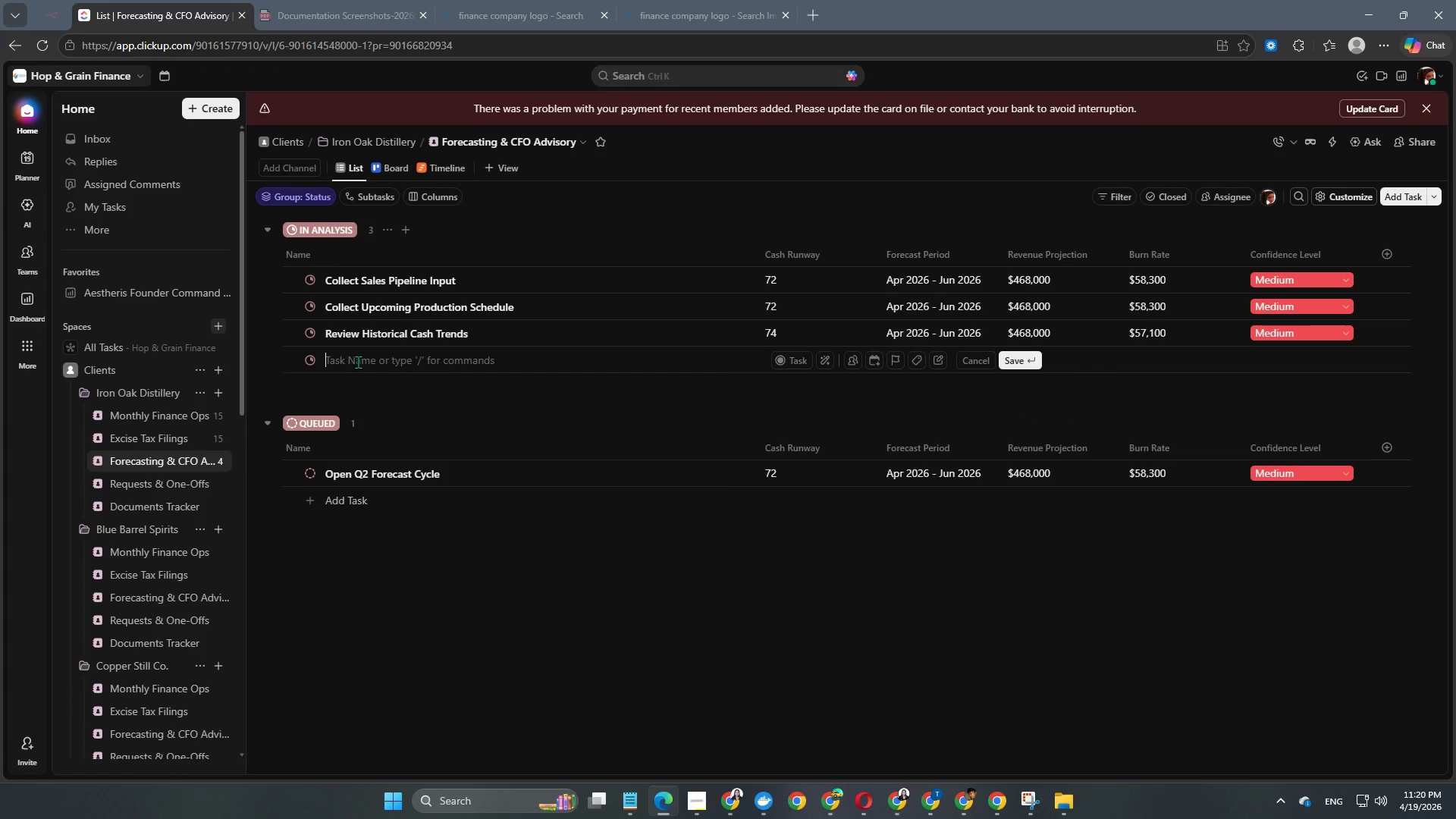 
type(Reve)
key(Backspace)
type(iew Accounts Receivable Collent)
key(Backspace)
key(Backspace)
type(ctions Timing)
 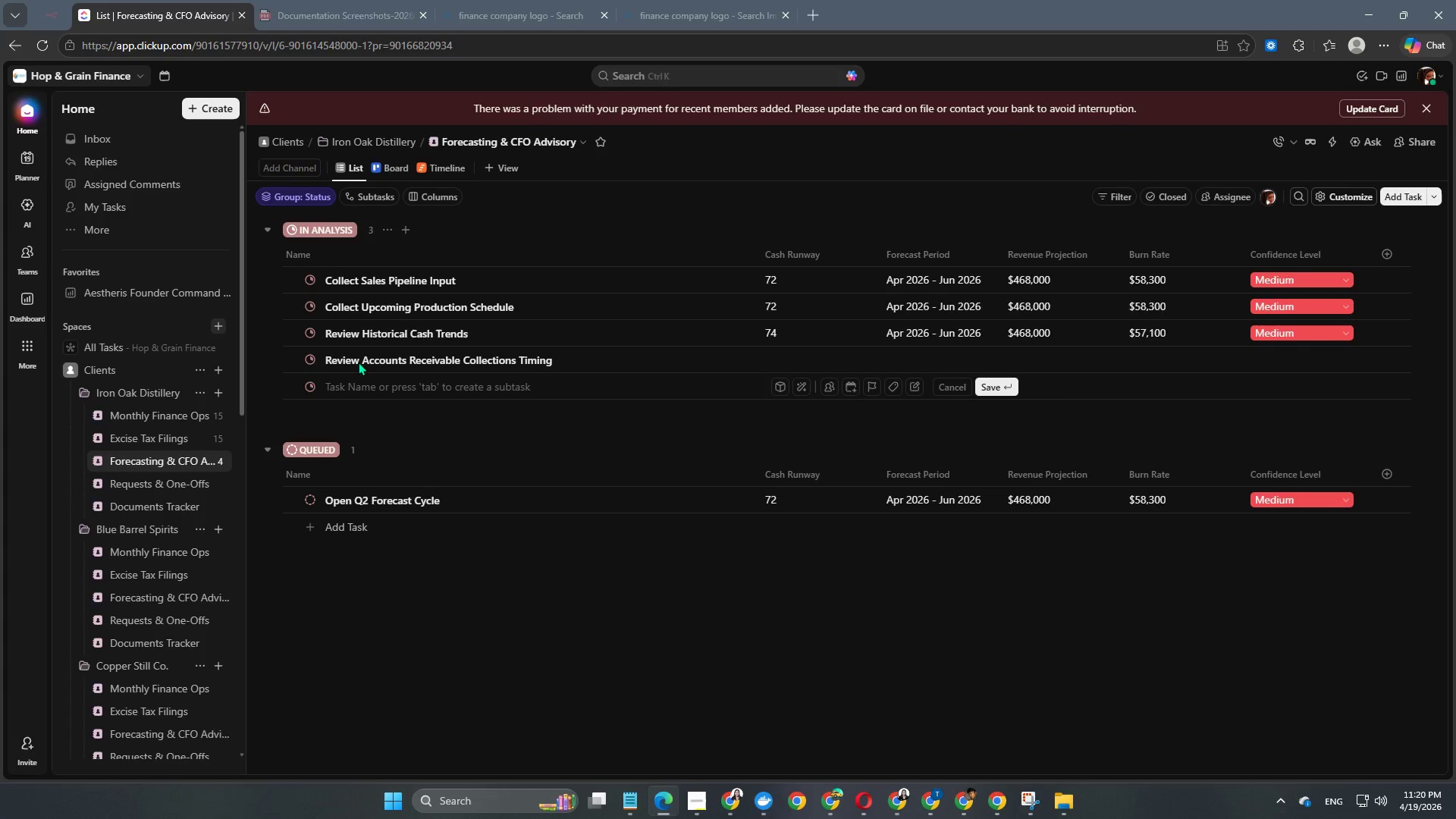 
 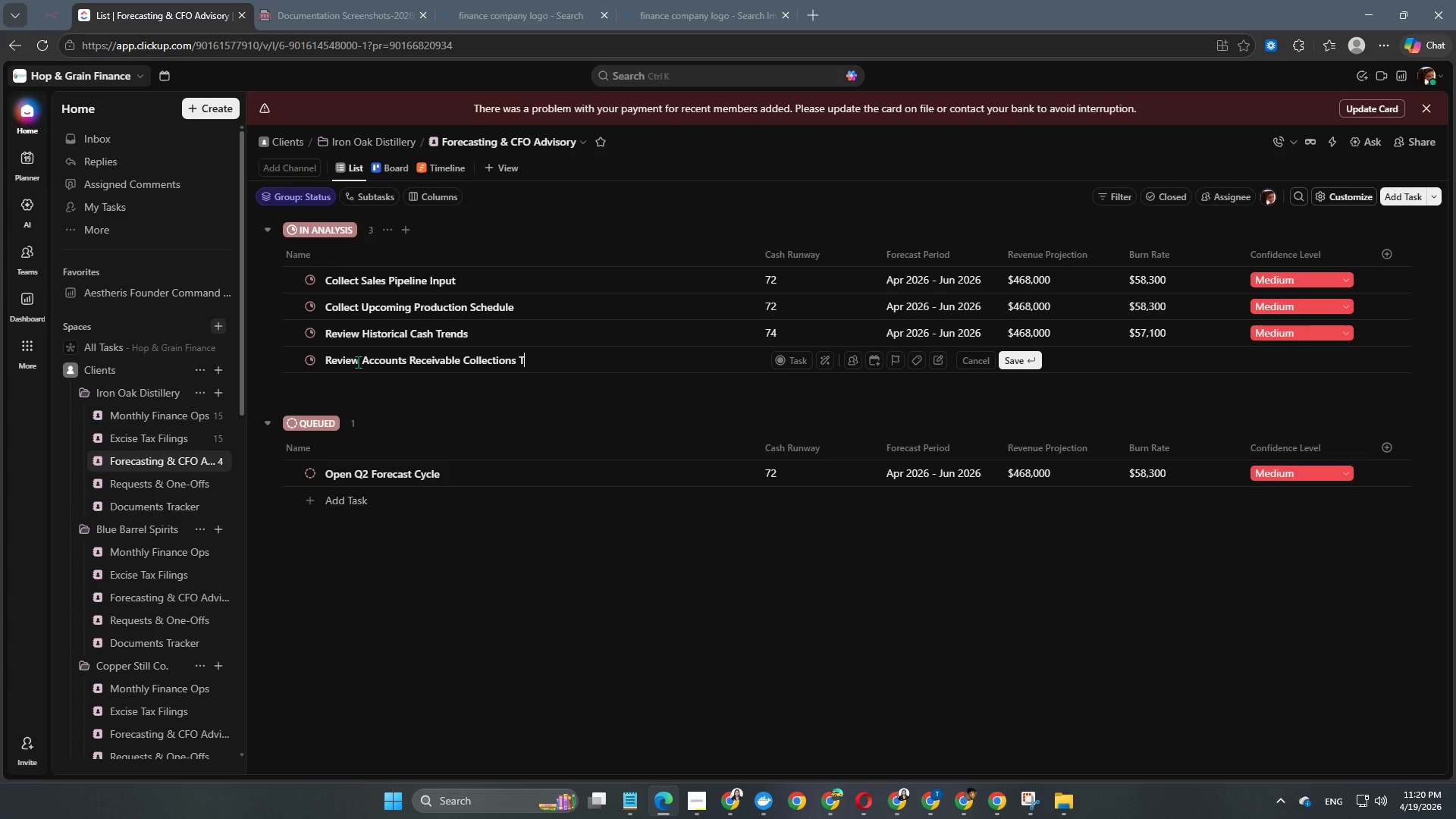 
key(Enter)
 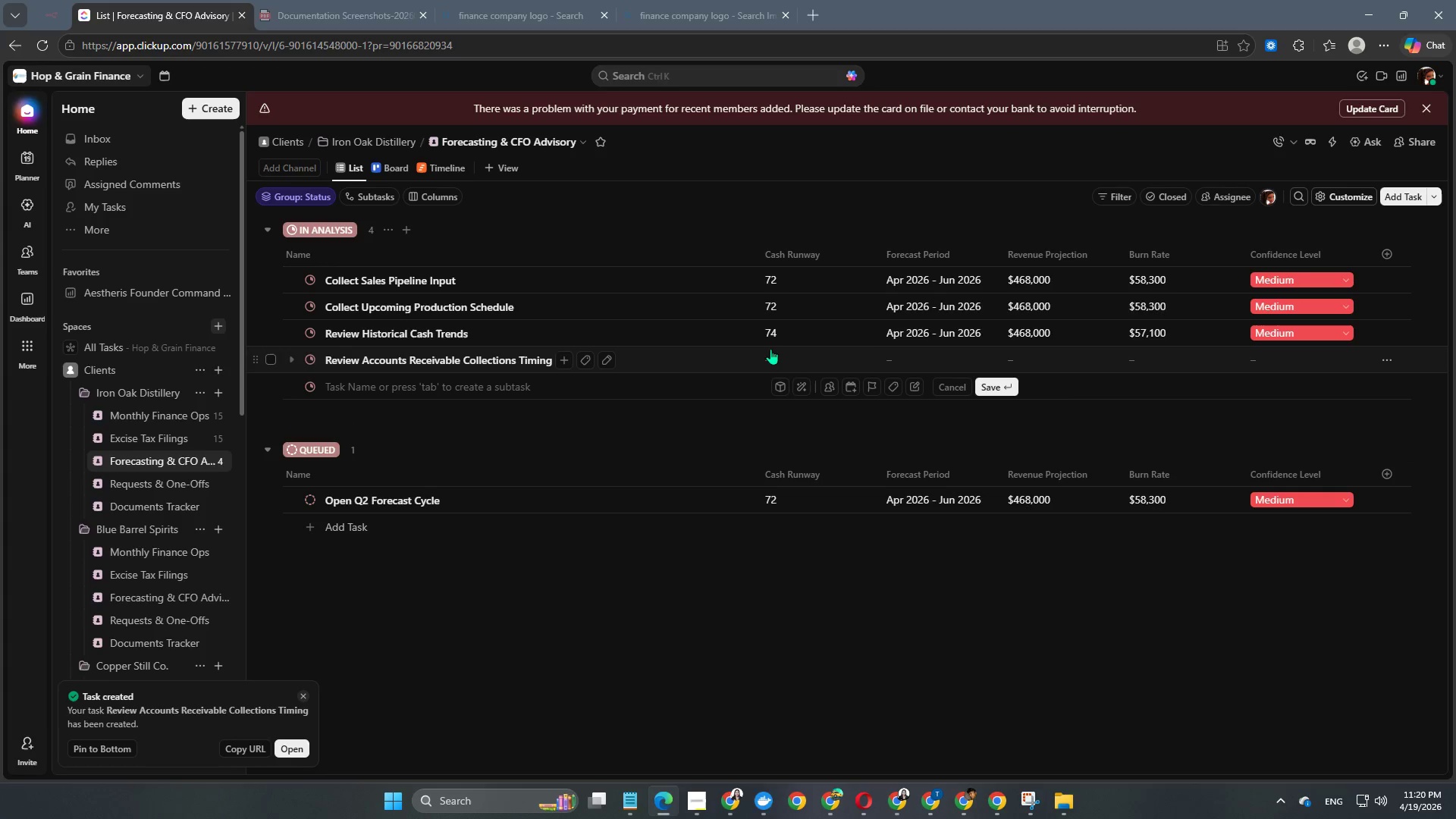 
left_click([776, 352])
 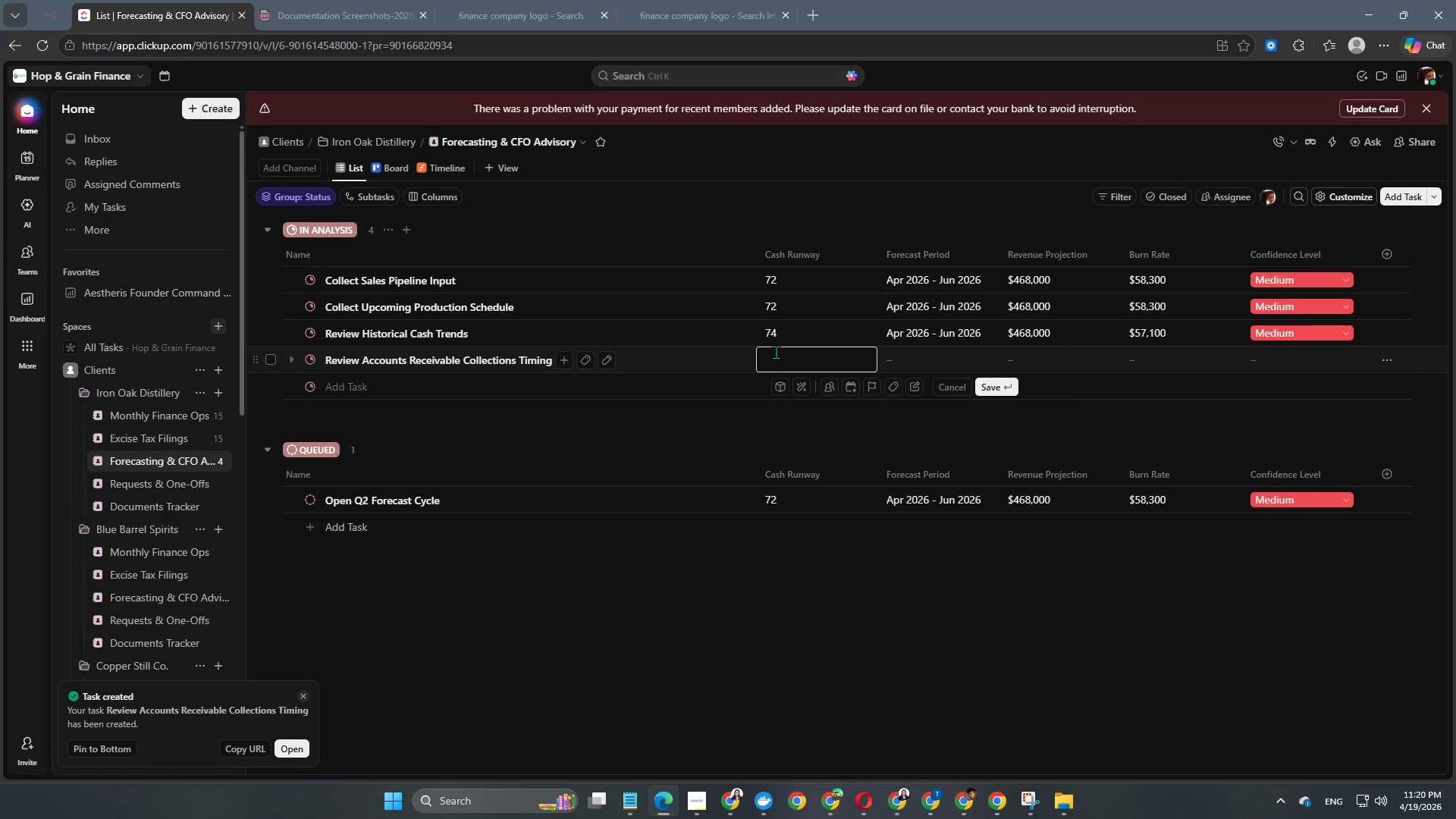 
key(Numpad7)
 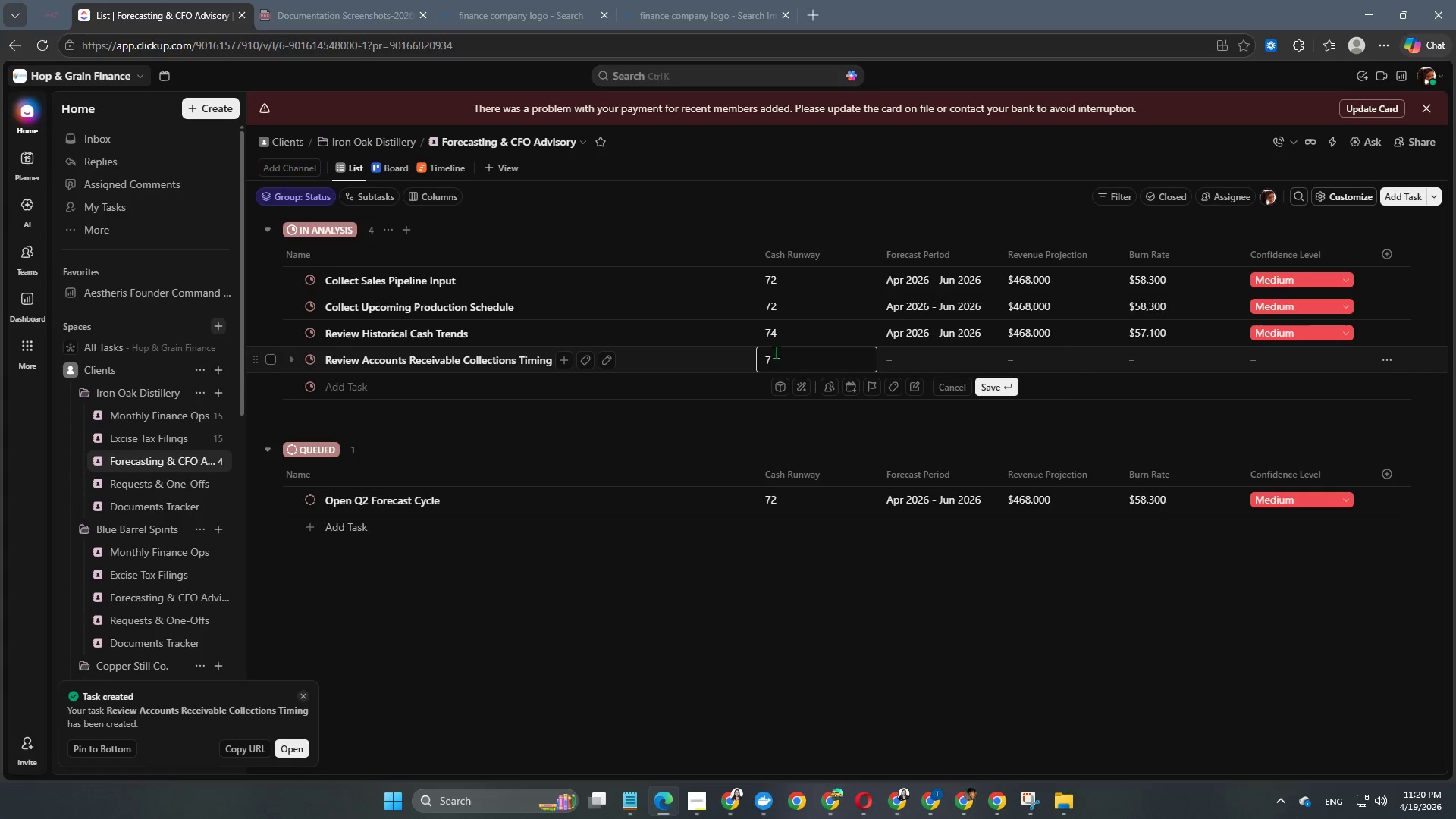 
key(Numpad6)
 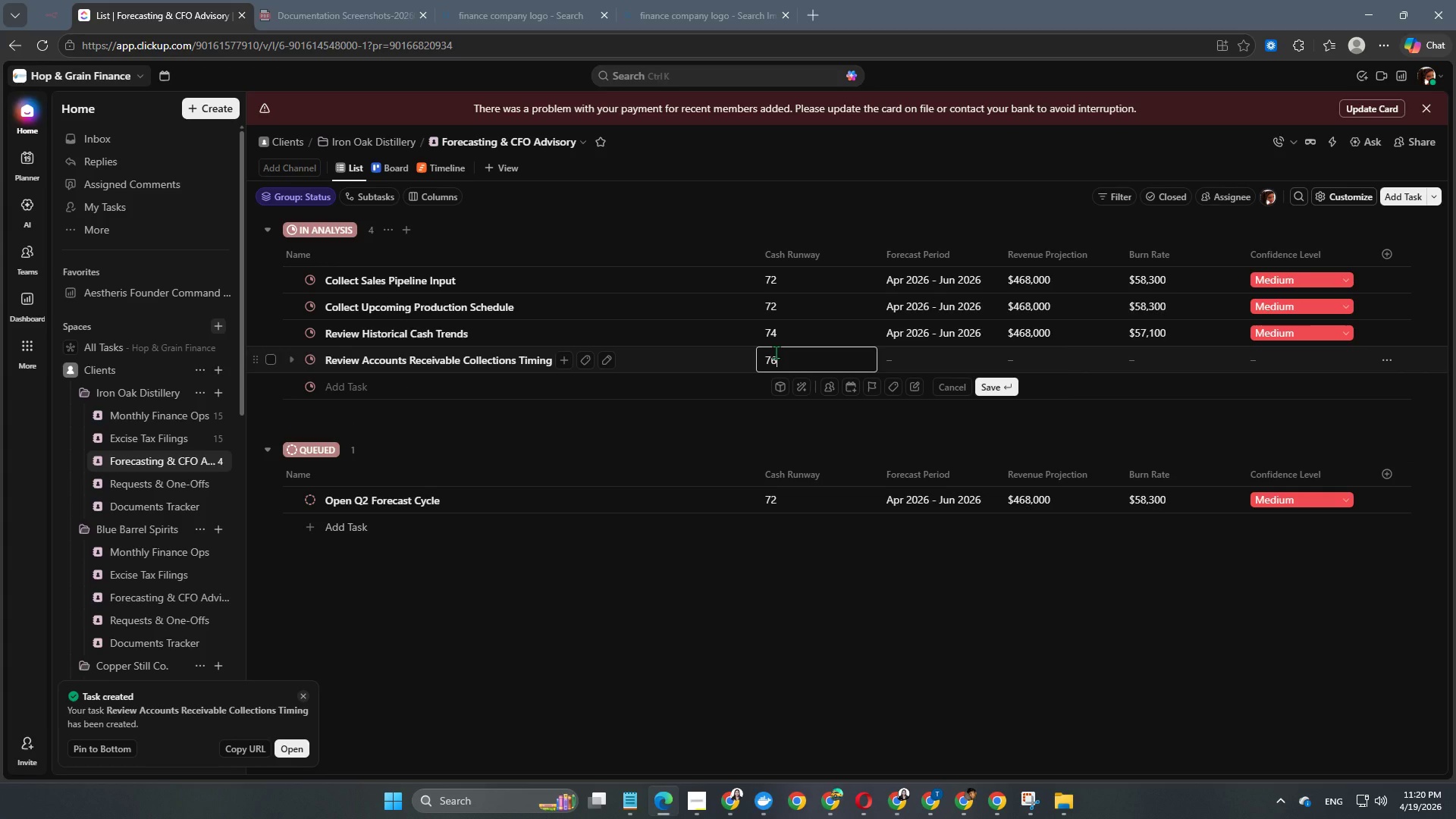 
key(NumpadEnter)
 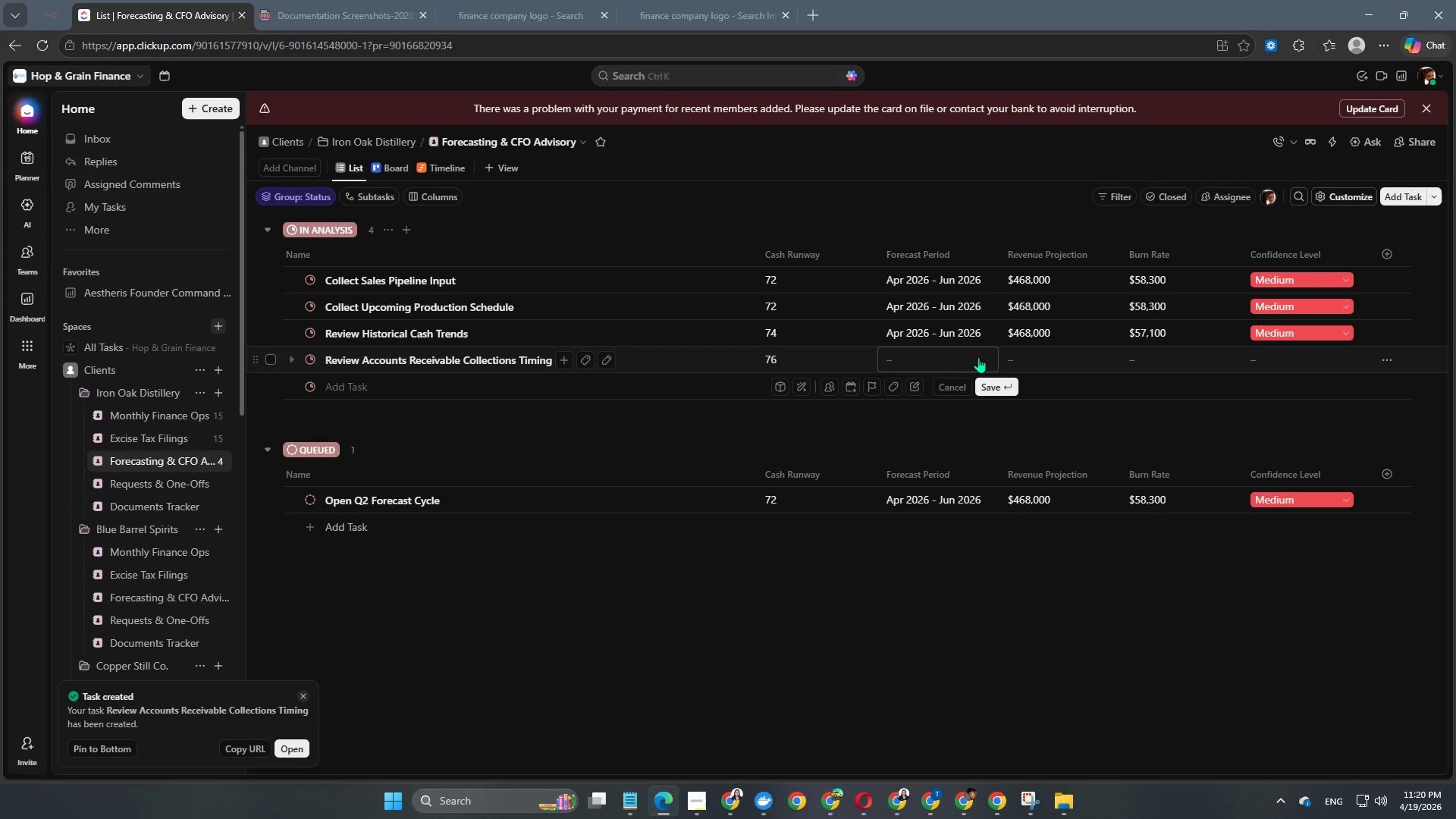 
left_click([968, 337])
 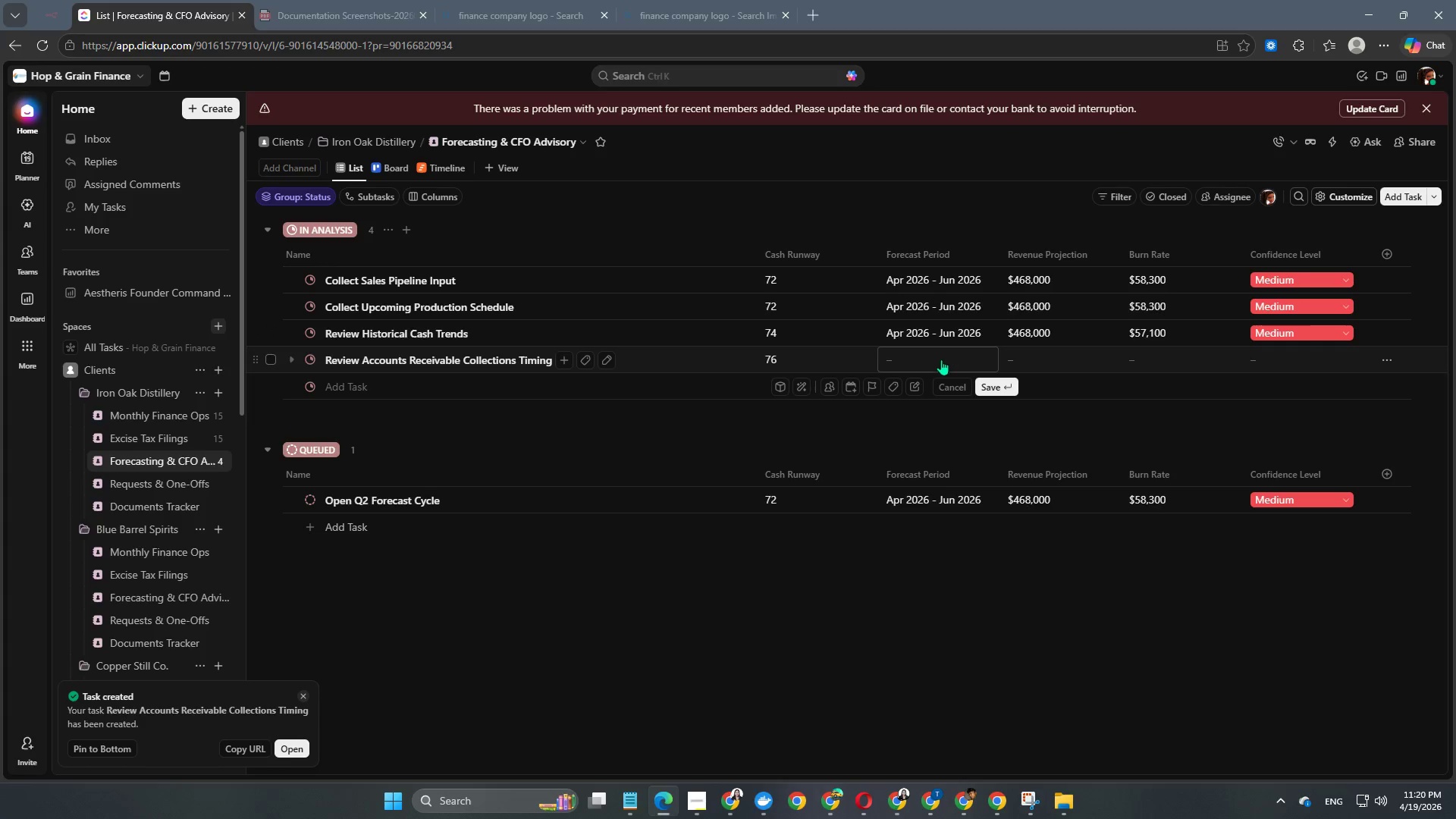 
left_click([938, 365])
 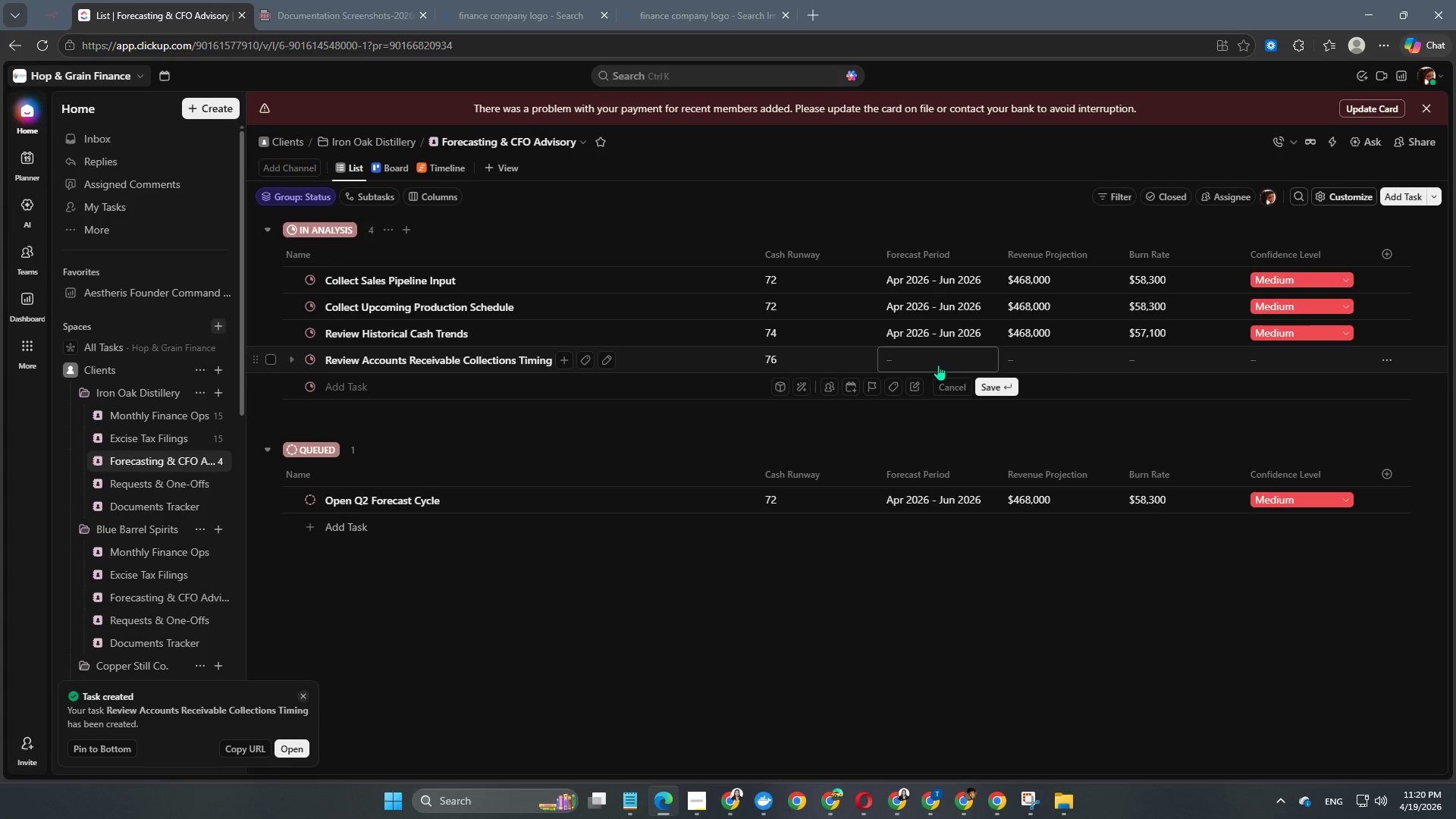 
key(Control+V)
 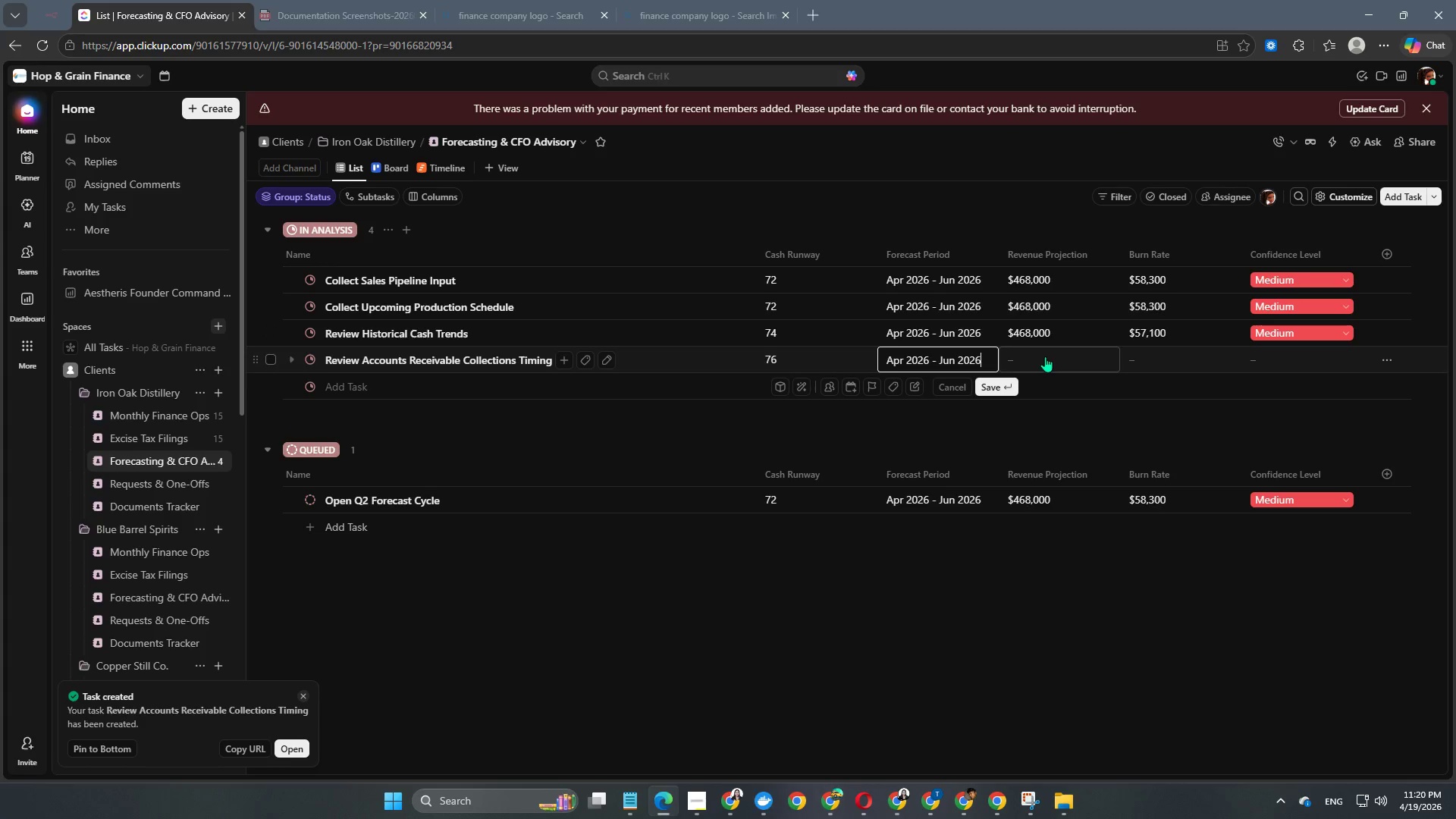 
left_click([1045, 356])
 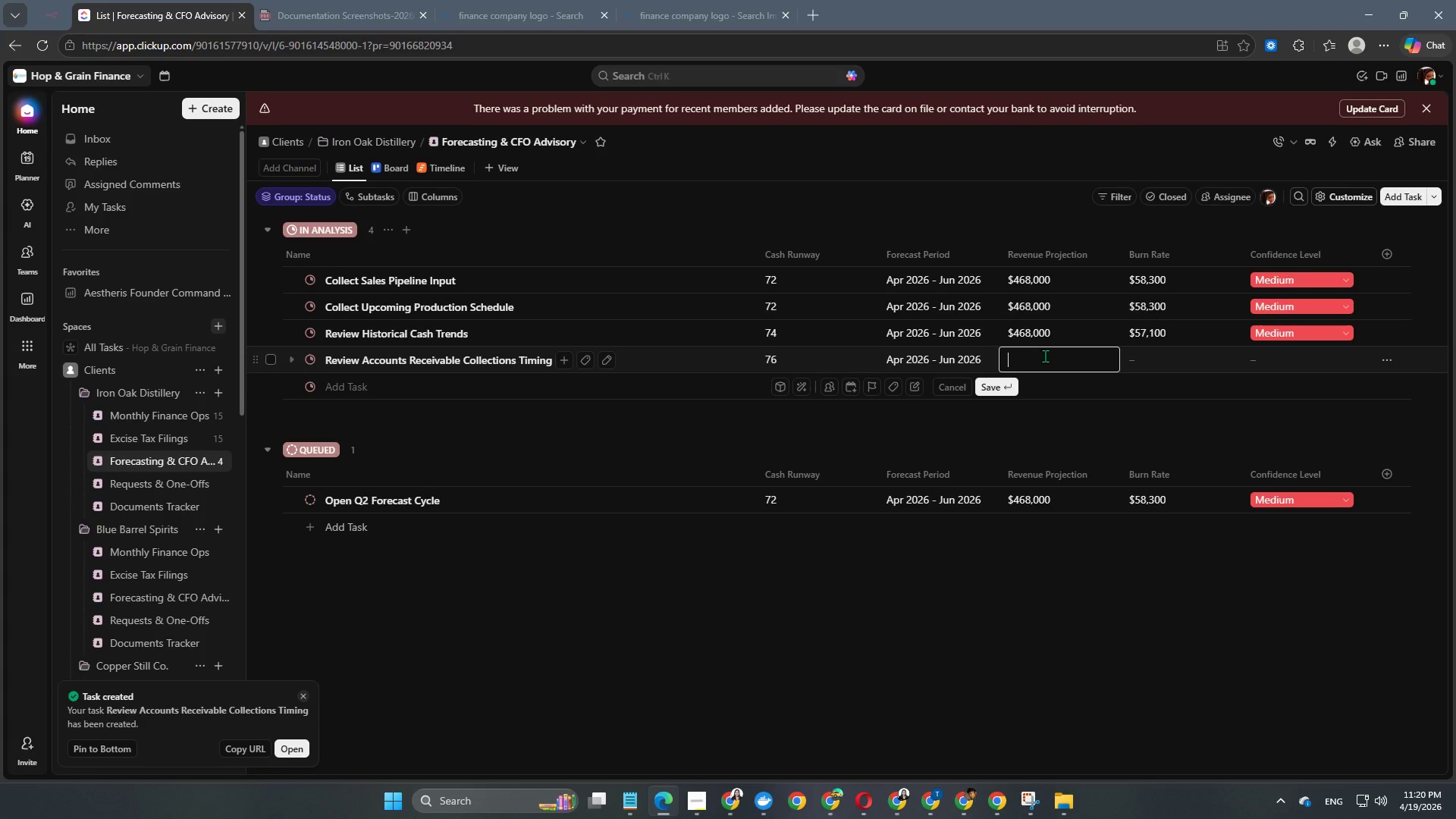 
key(Numpad4)
 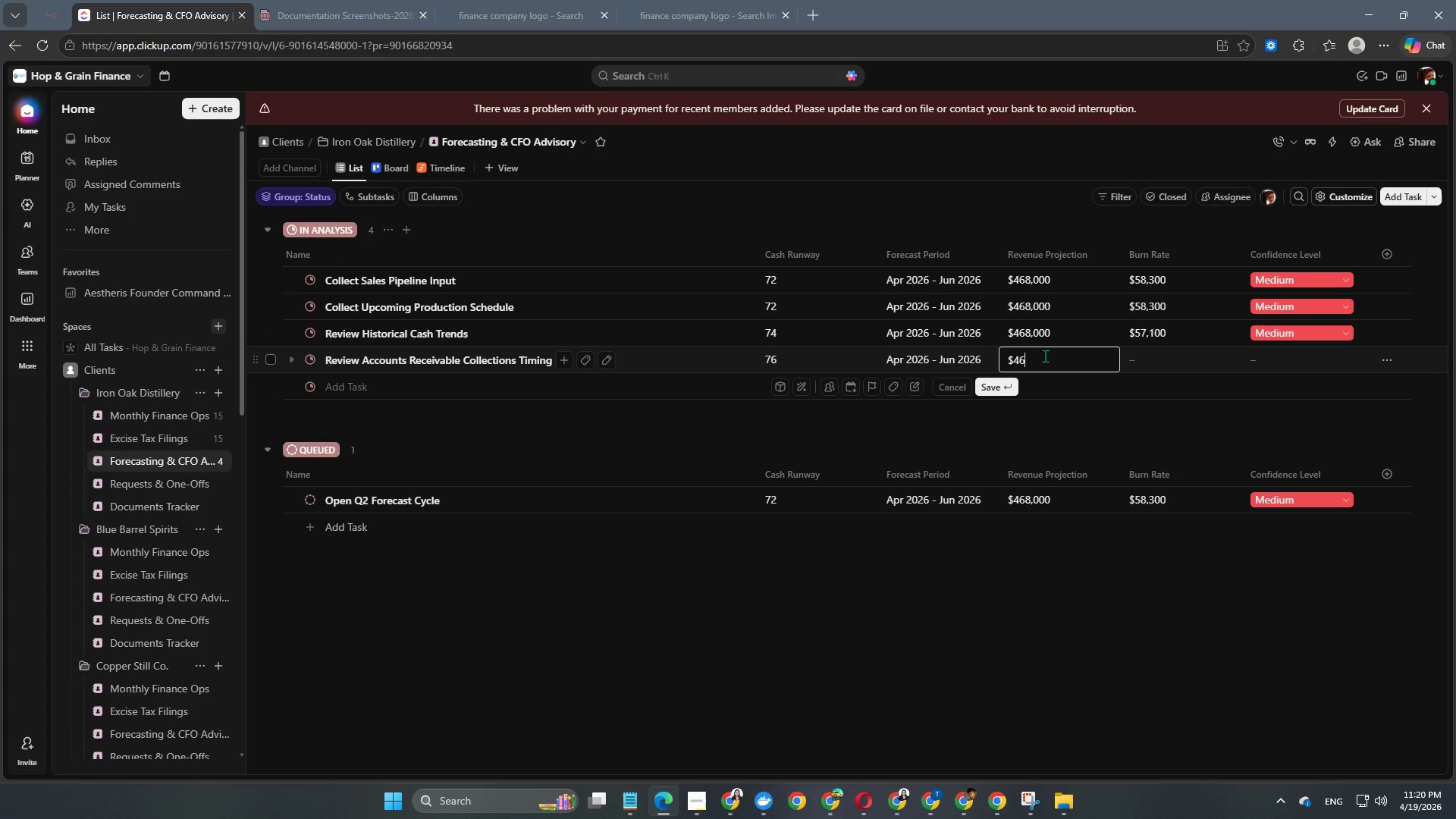 
key(Numpad6)
 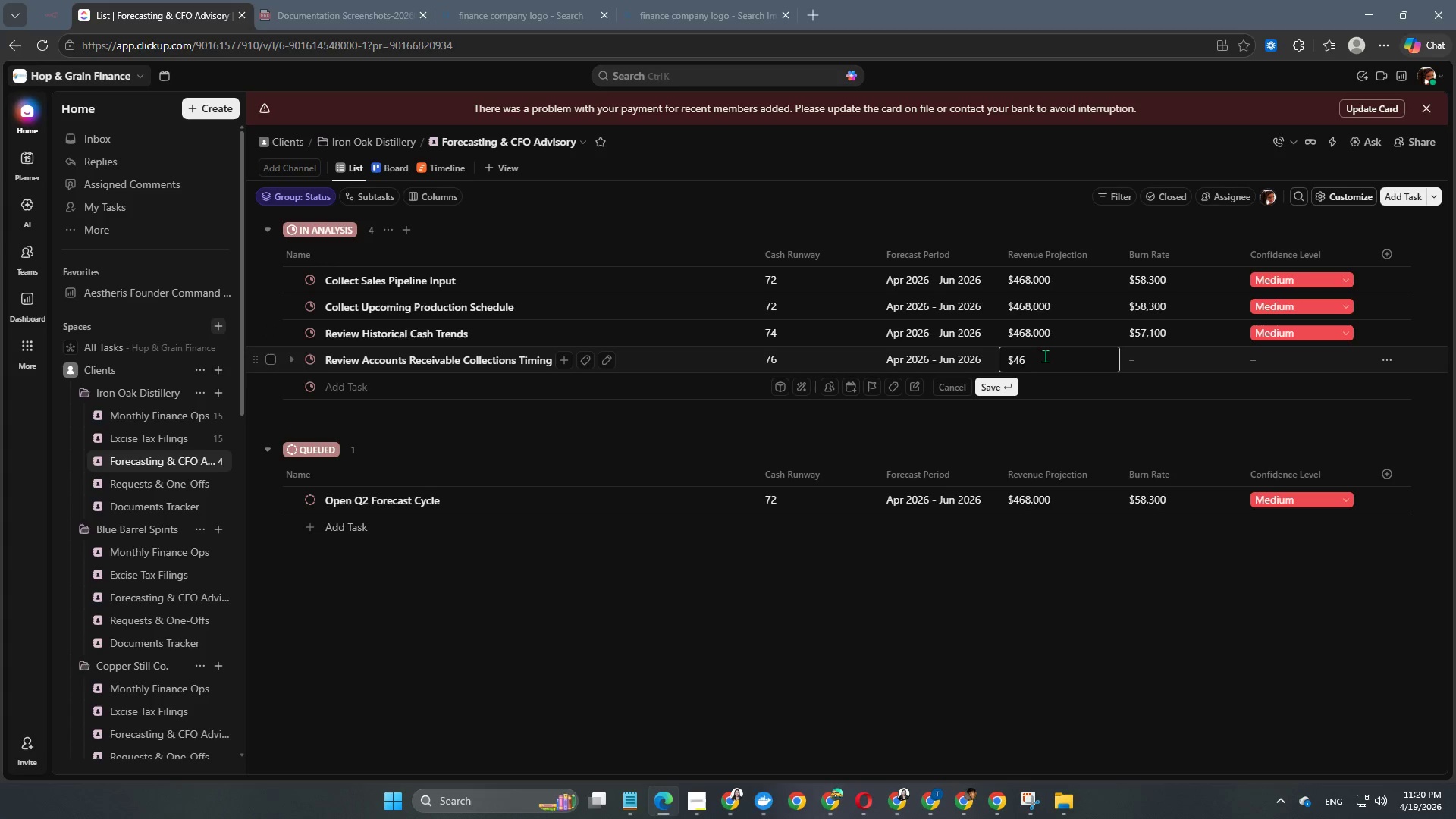 
key(Numpad8)
 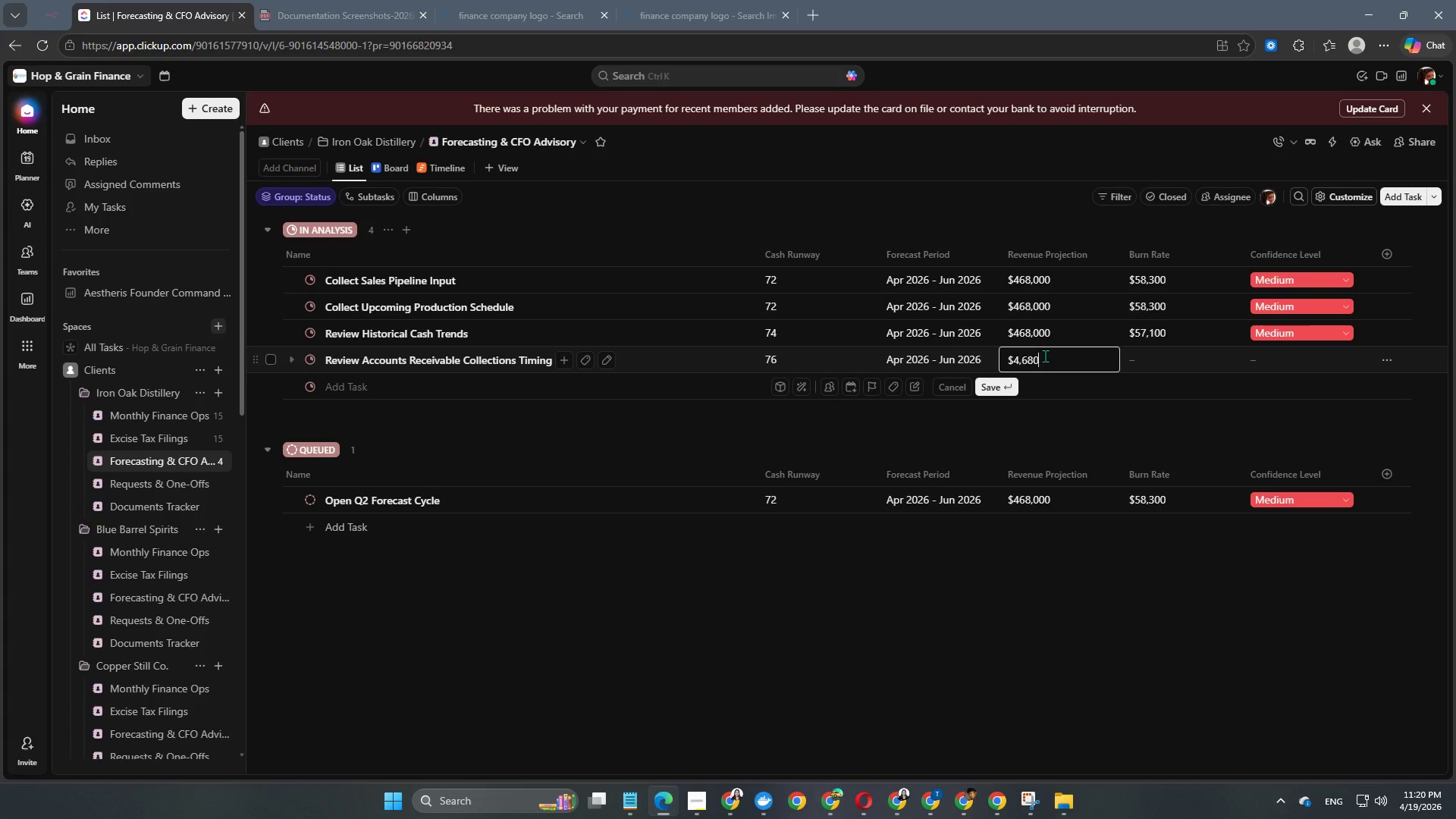 
key(Numpad0)
 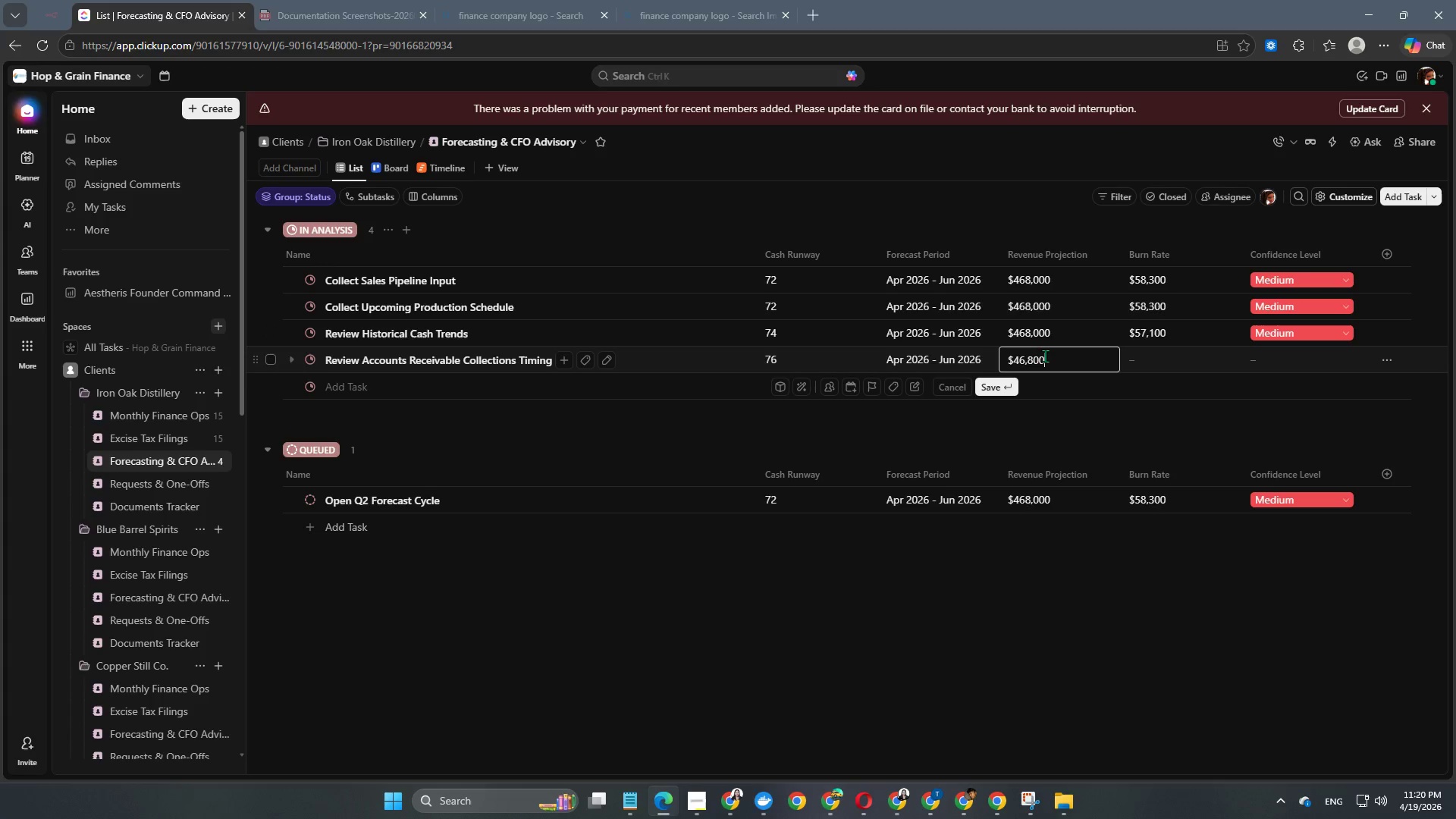 
key(Numpad0)
 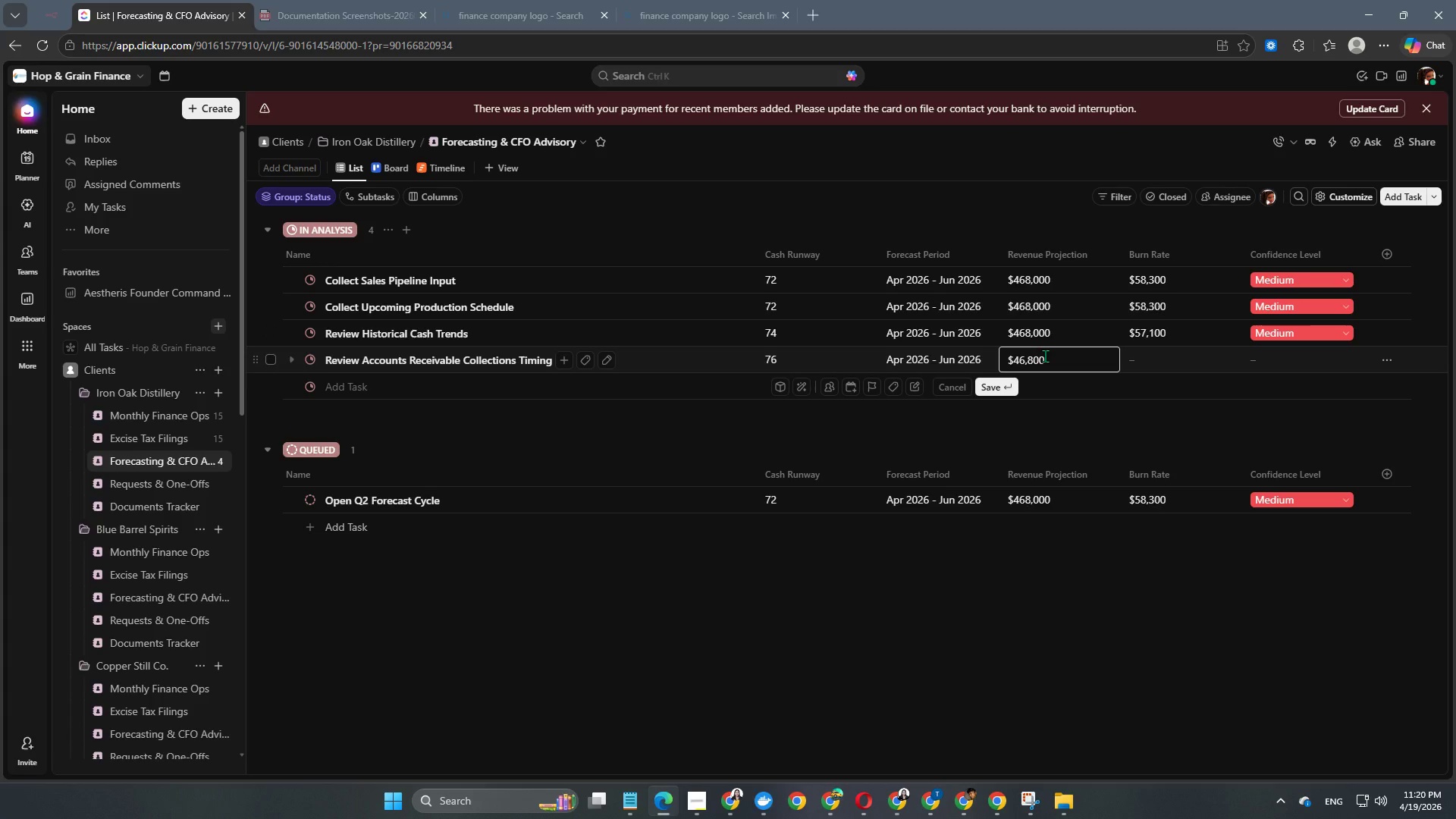 
key(NumpadEnter)
 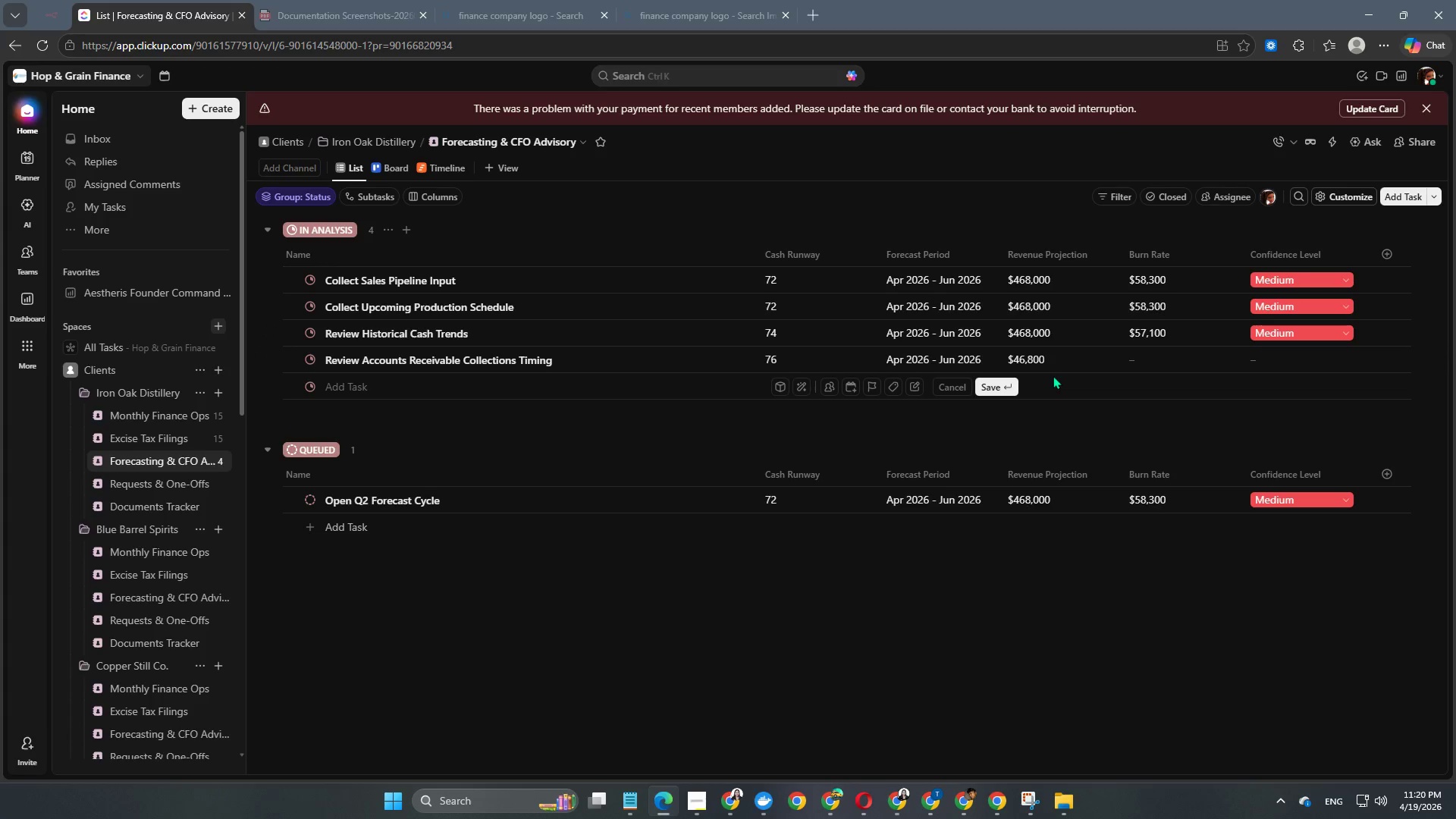 
left_click([1045, 359])
 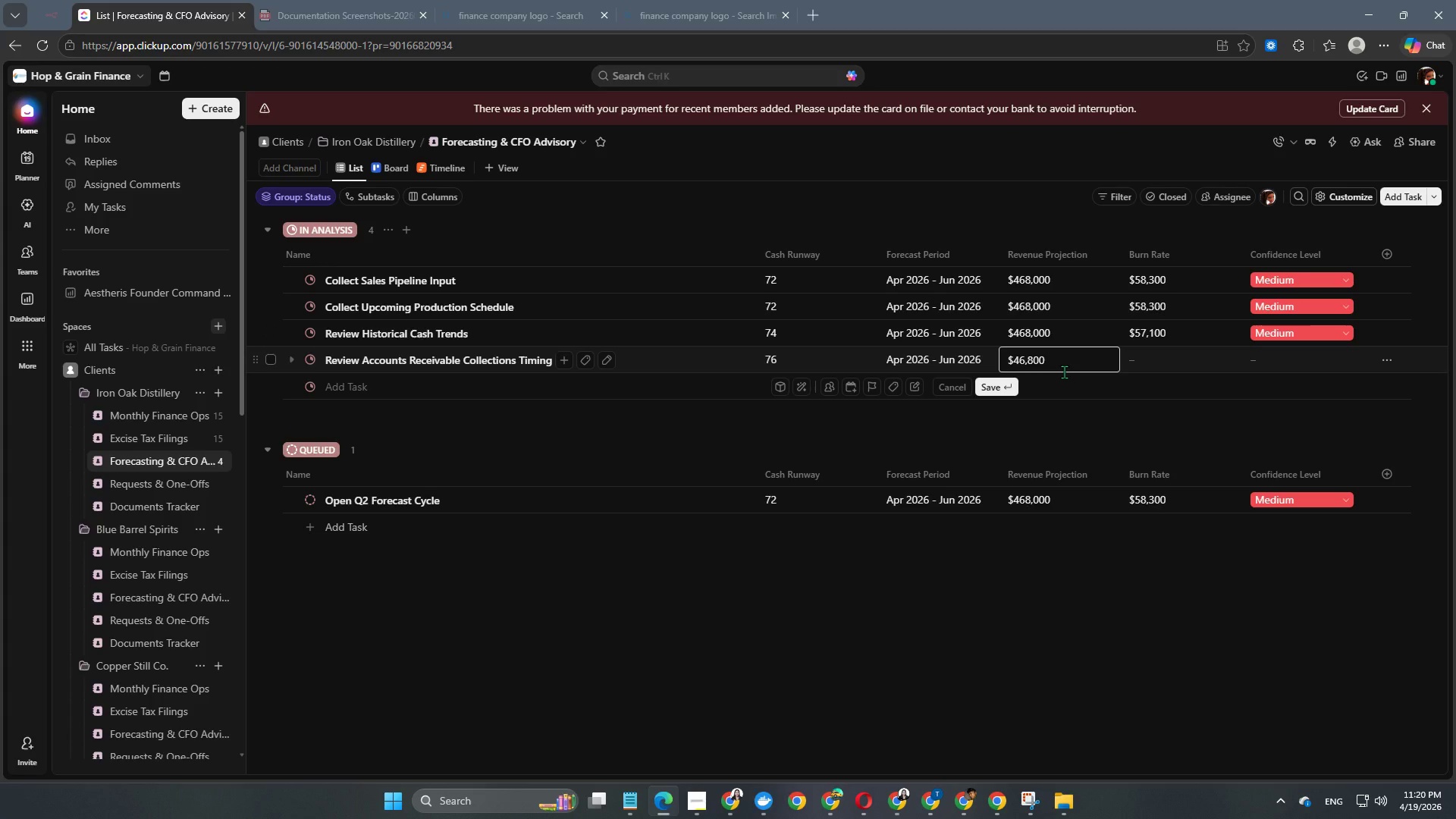 
key(Numpad0)
 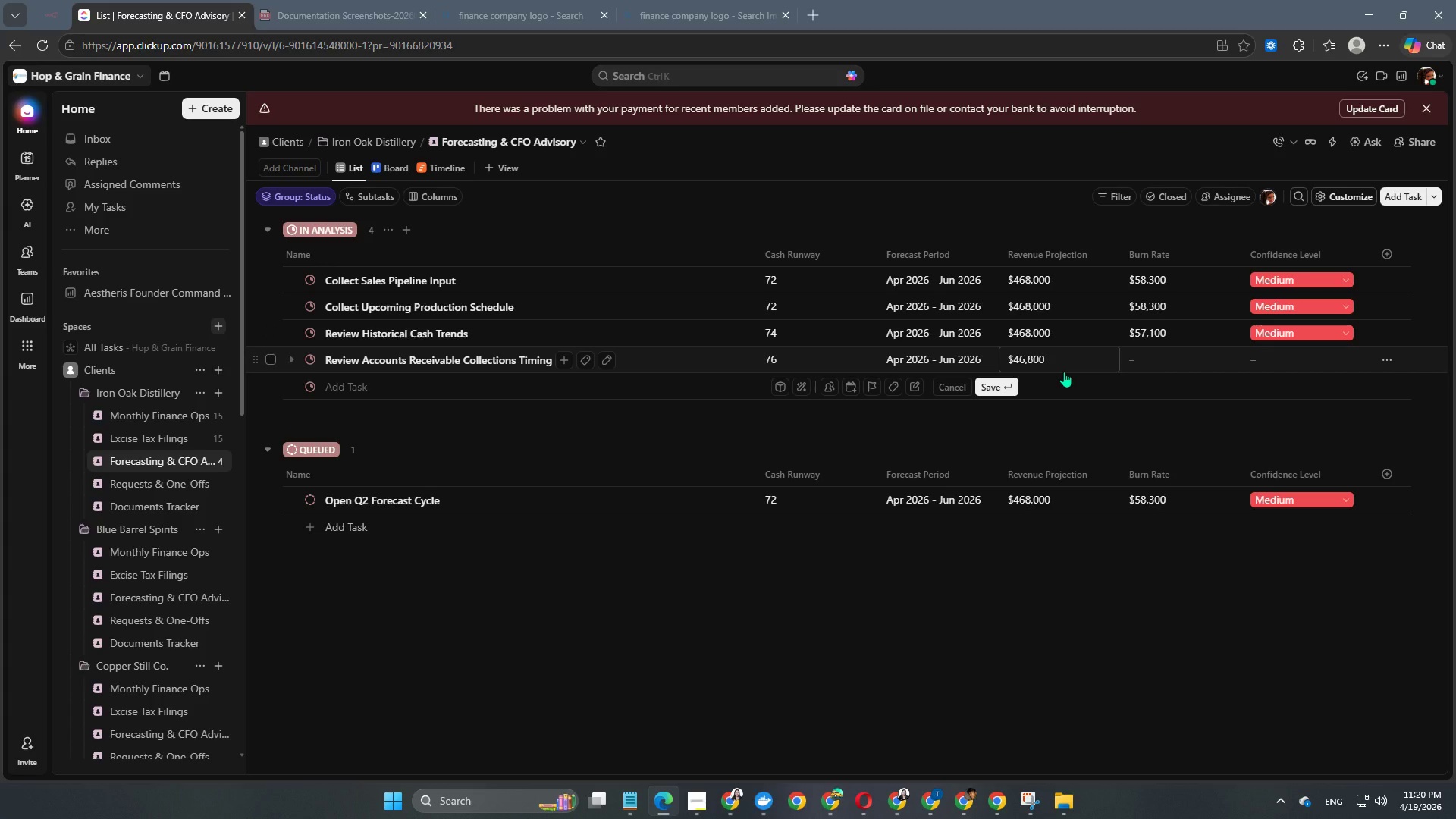 
key(NumpadEnter)
 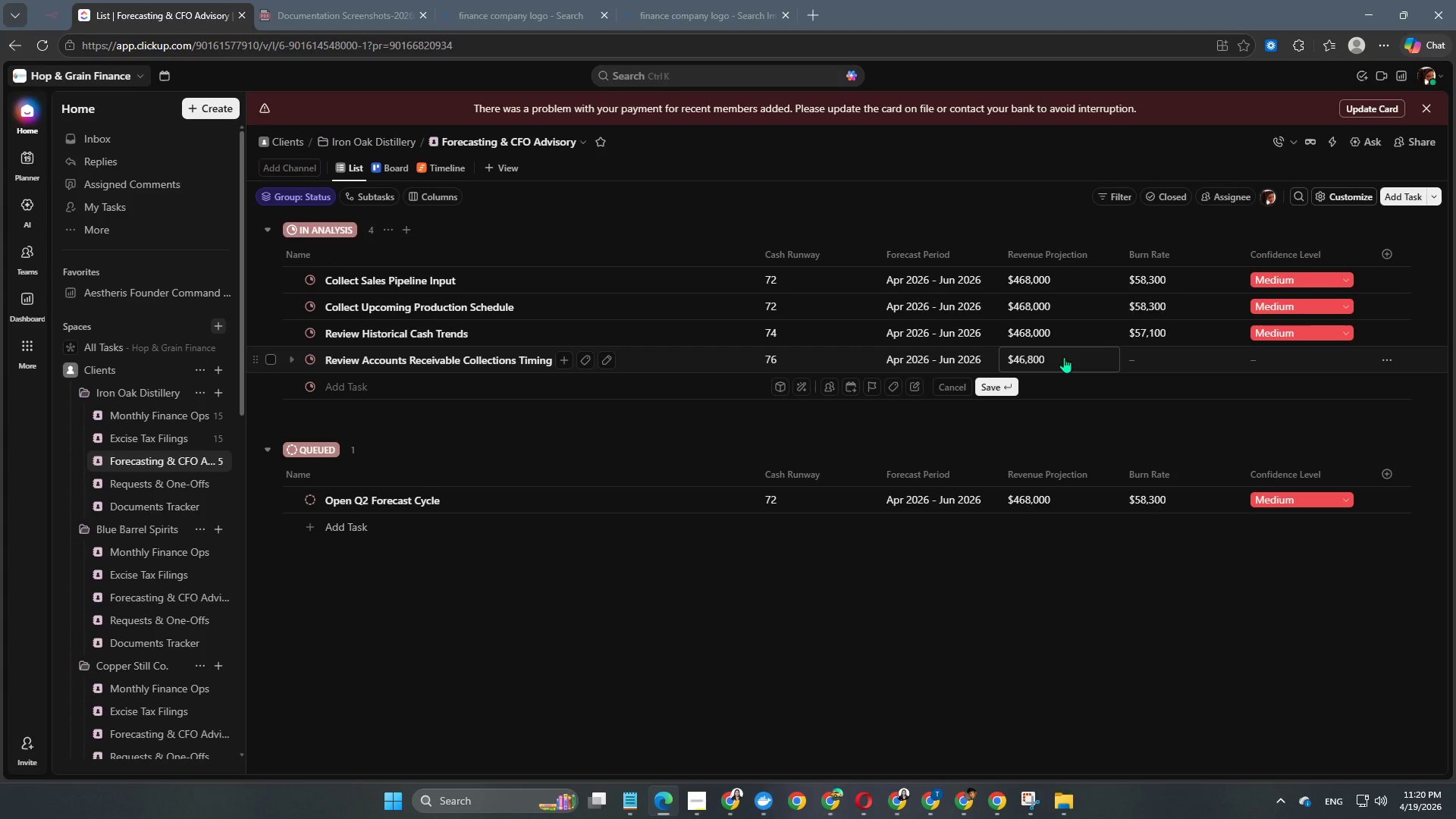 
double_click([1064, 357])
 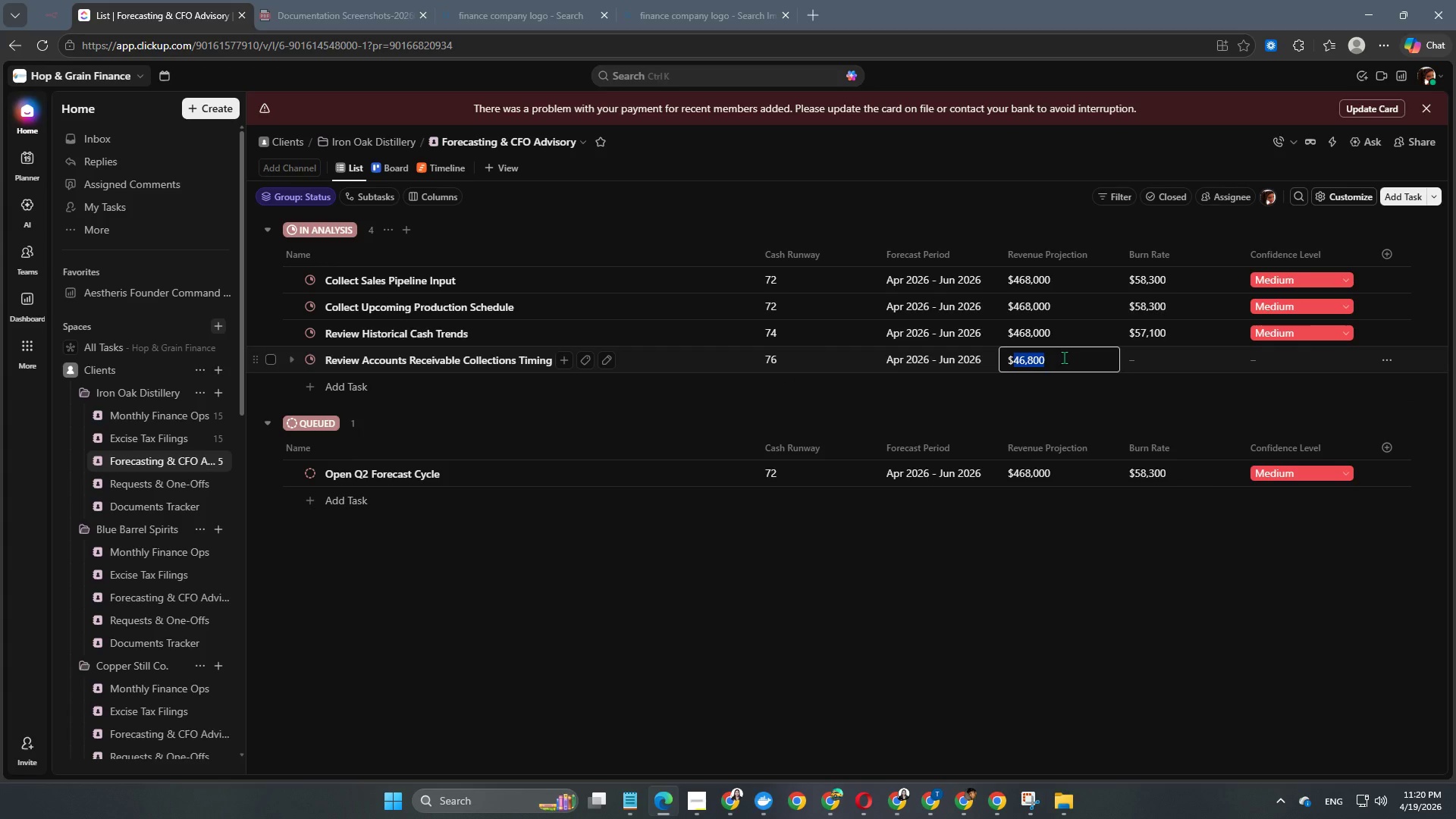 
left_click([1064, 357])
 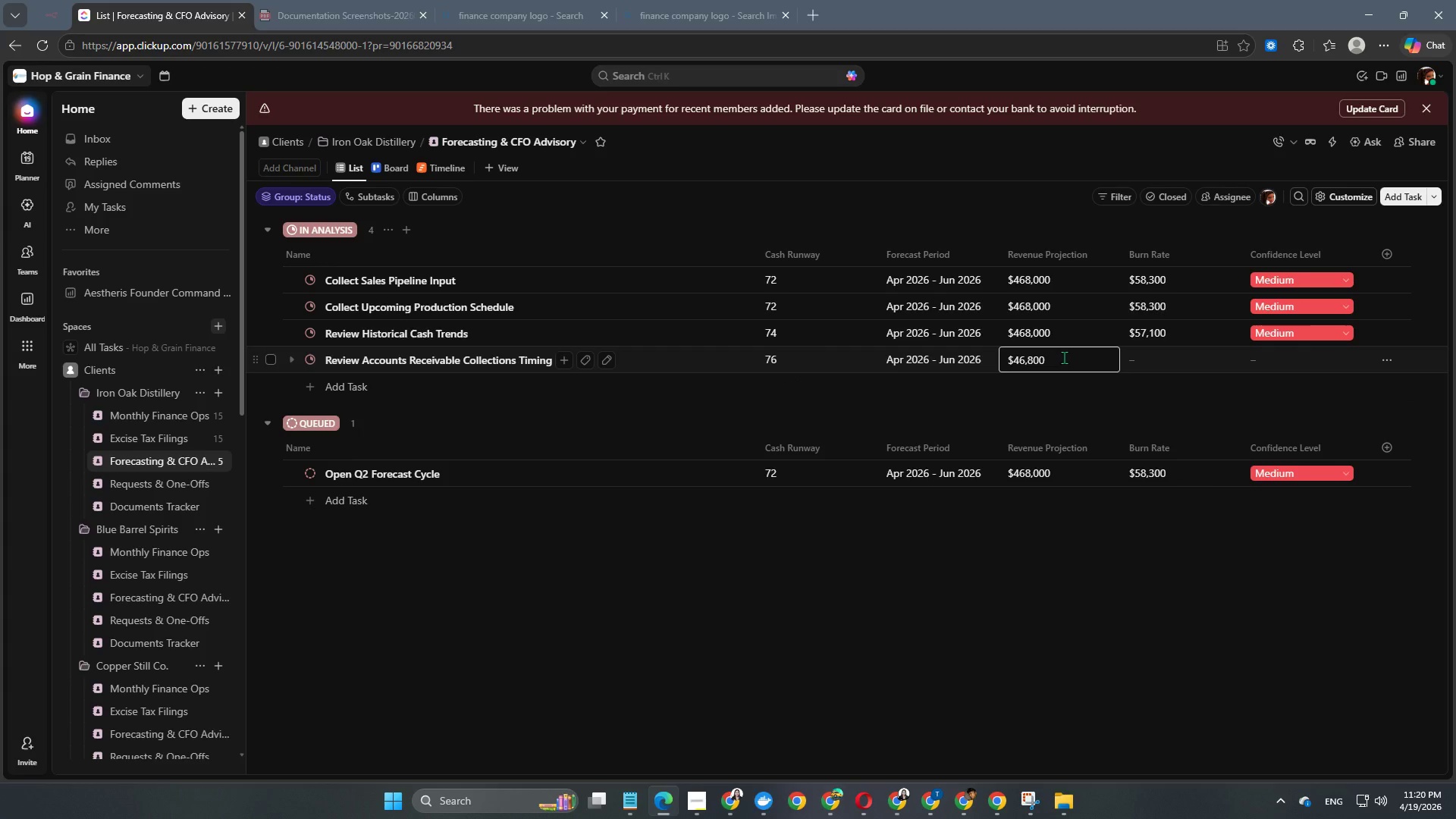 
key(Numpad0)
 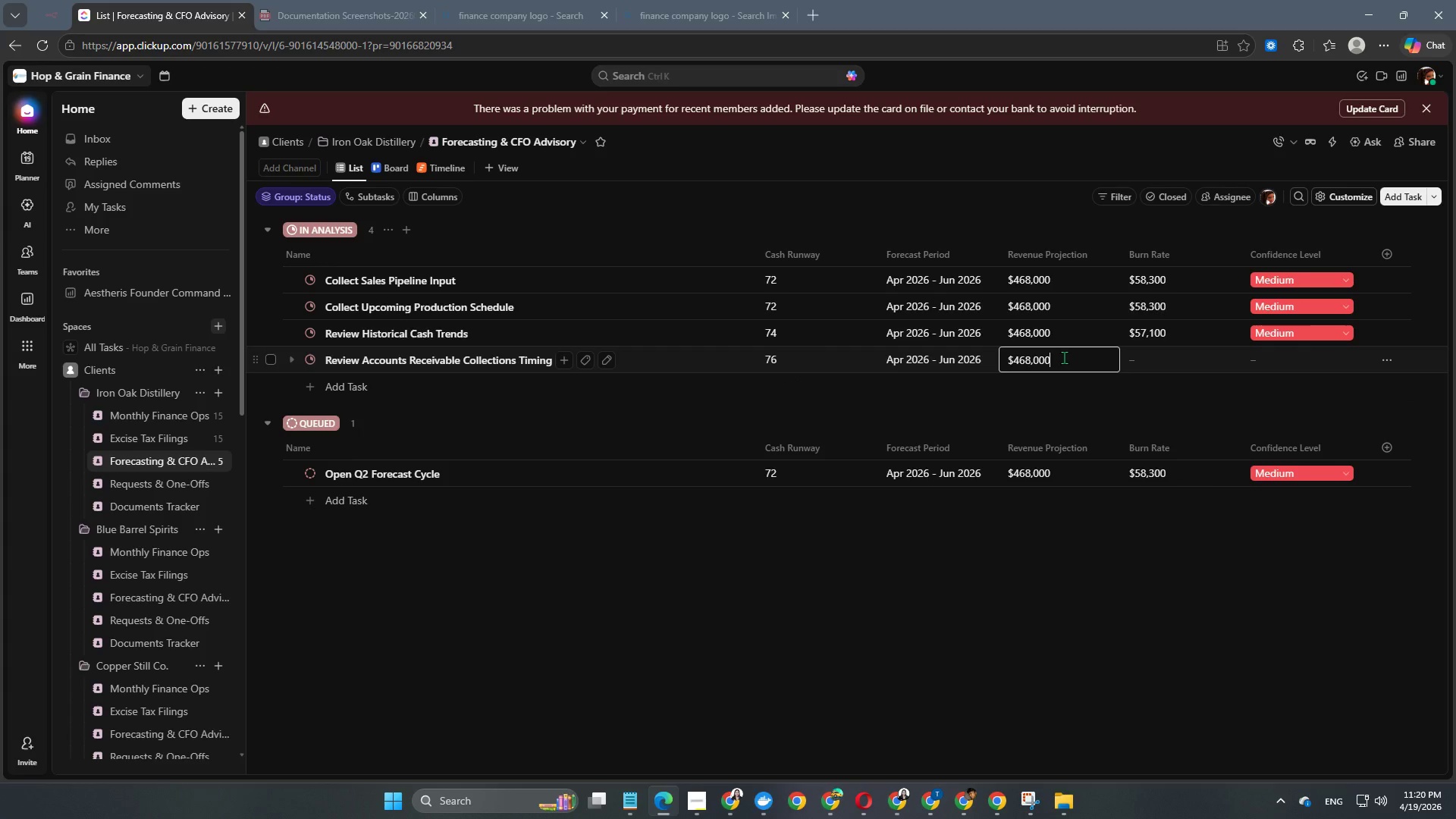 
key(NumpadEnter)
 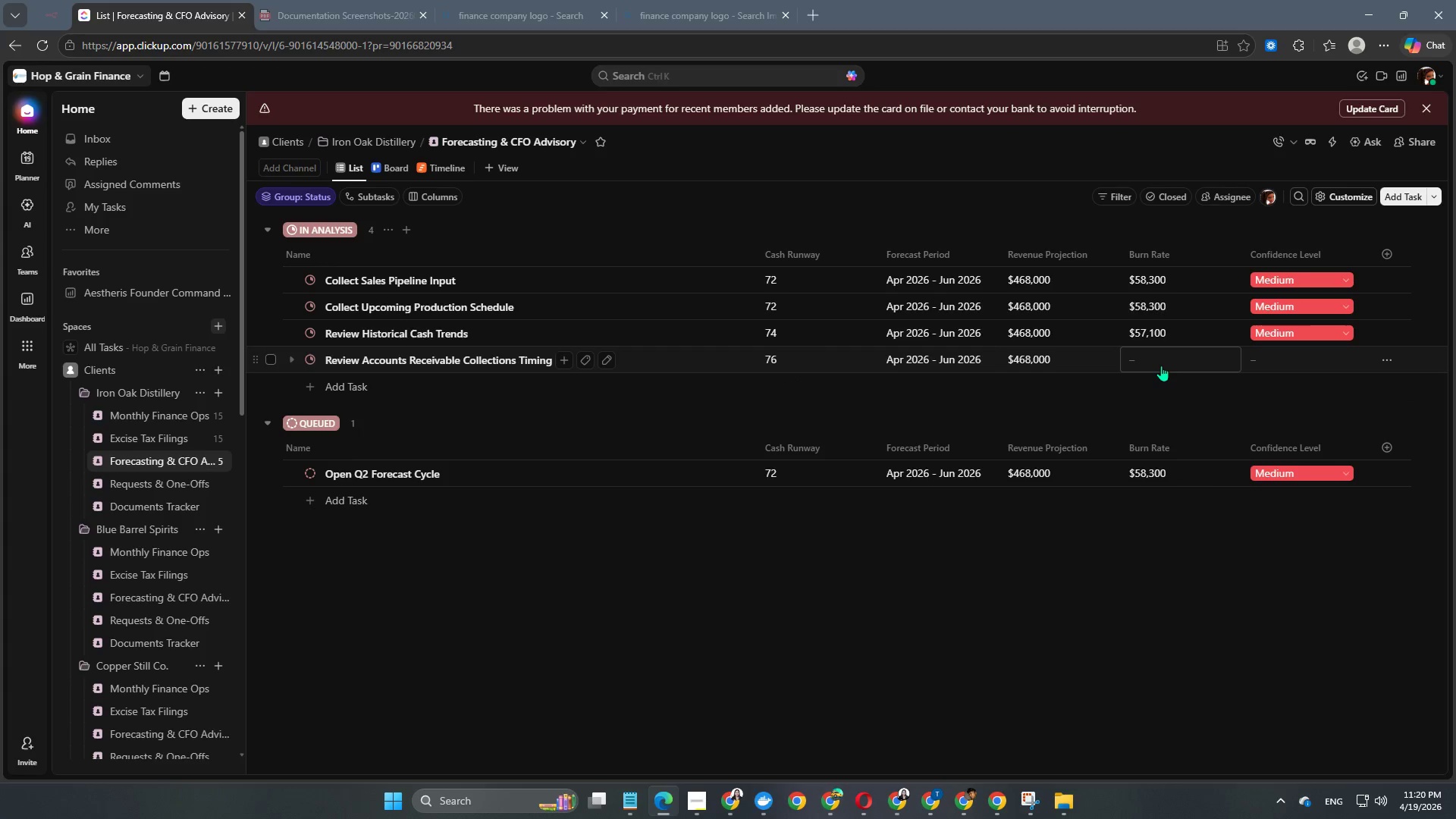 
left_click([1161, 366])
 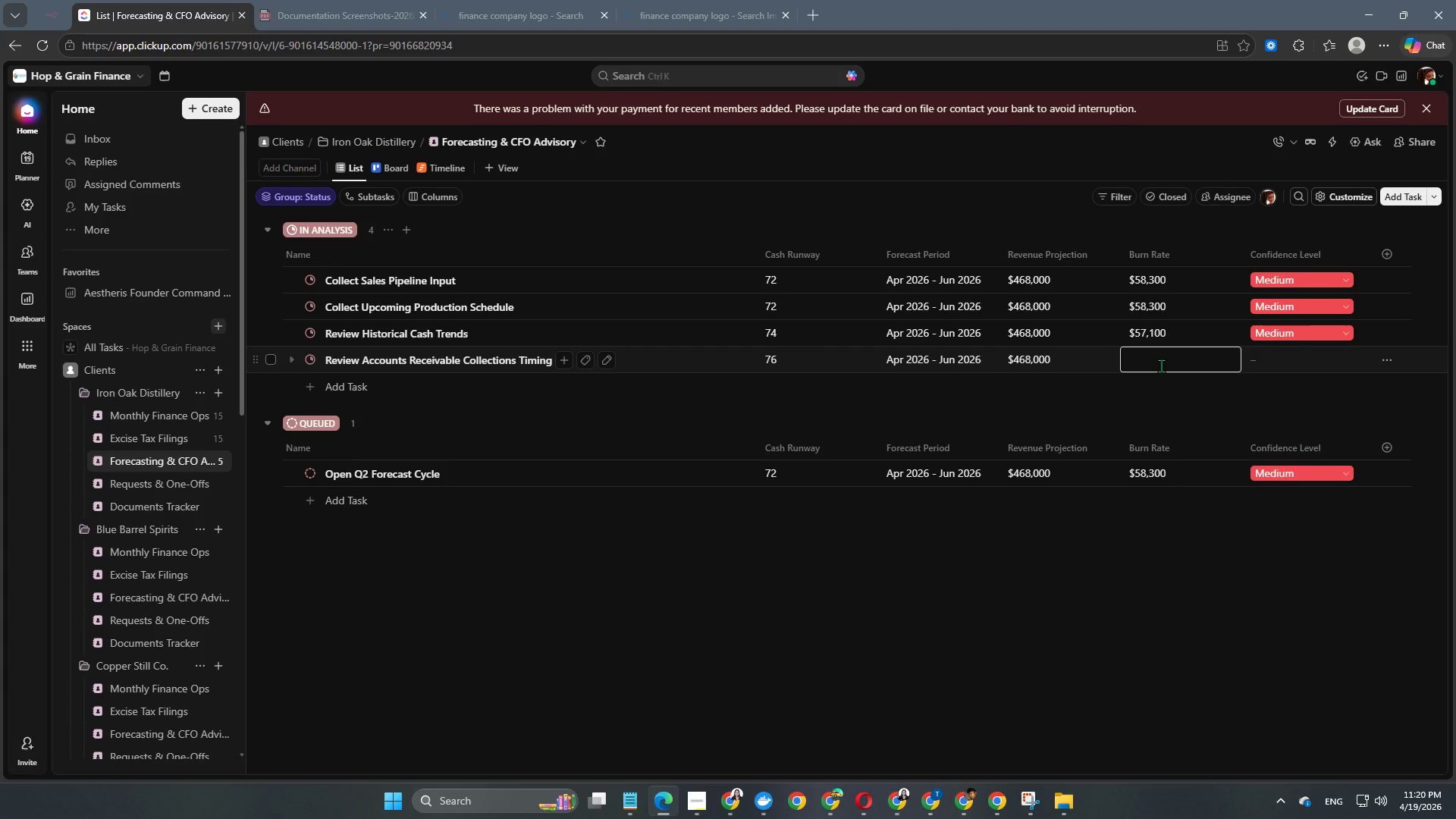 
key(Numpad5)
 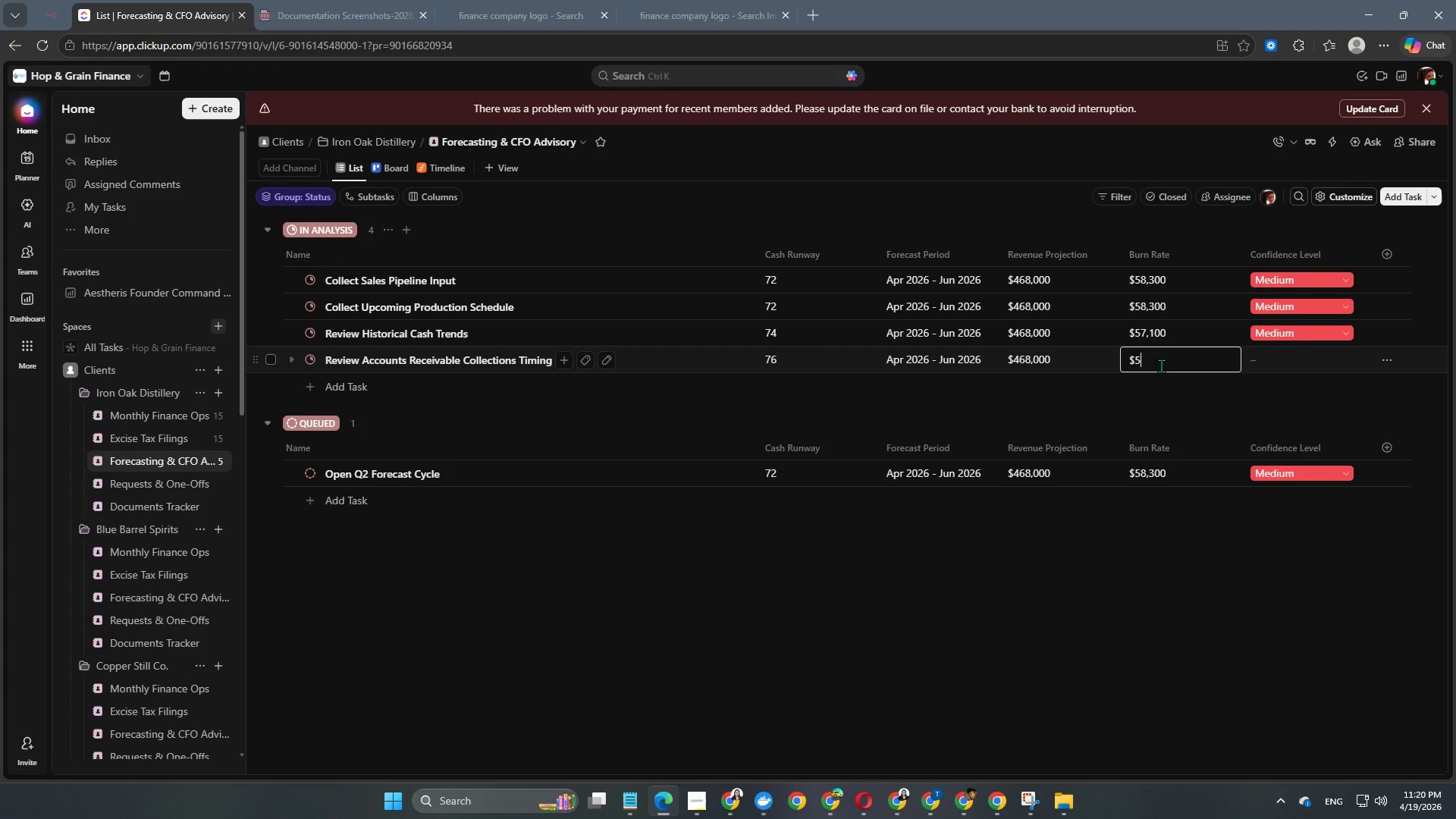 
key(Numpad7)
 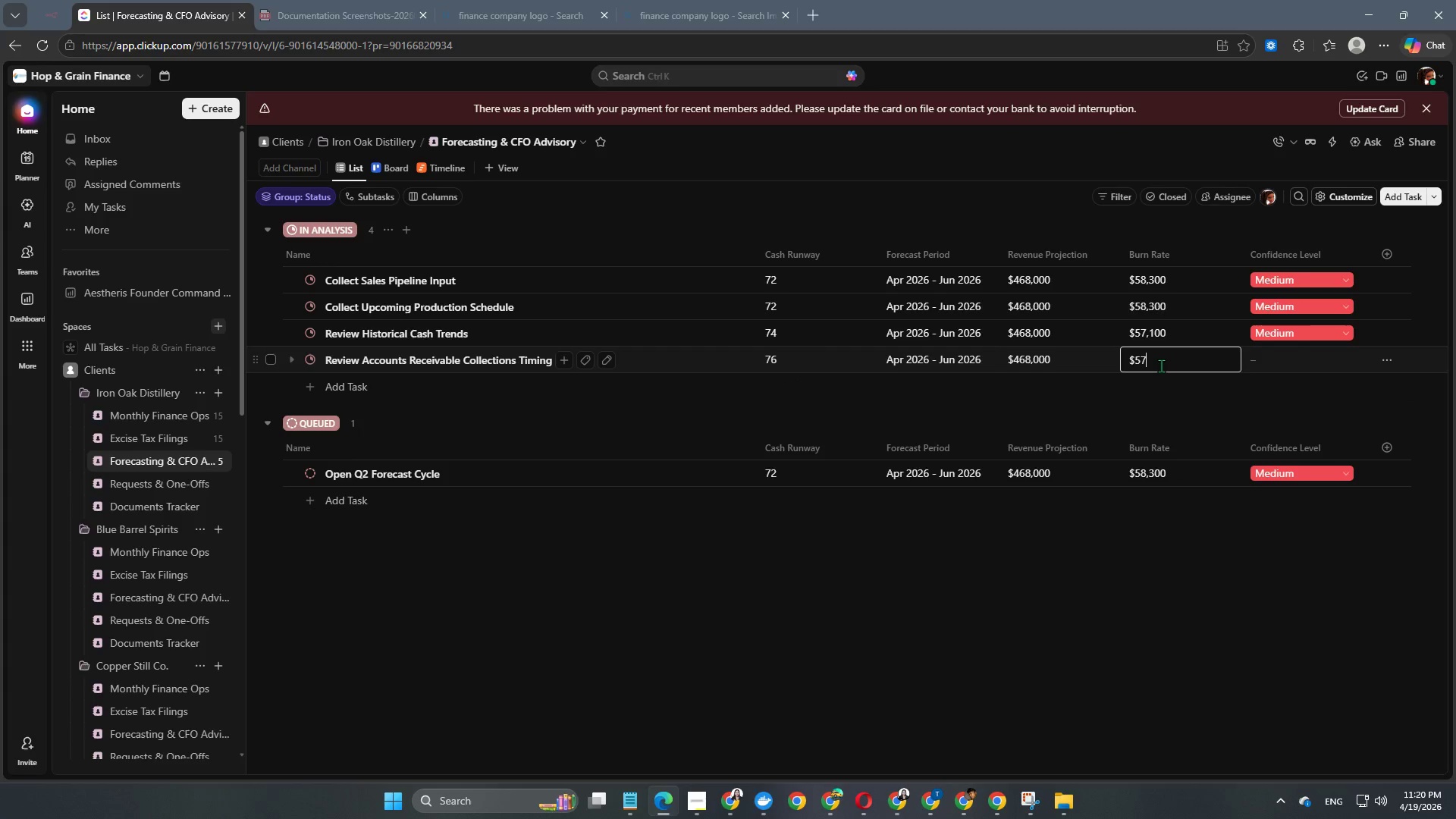 
key(Numpad1)
 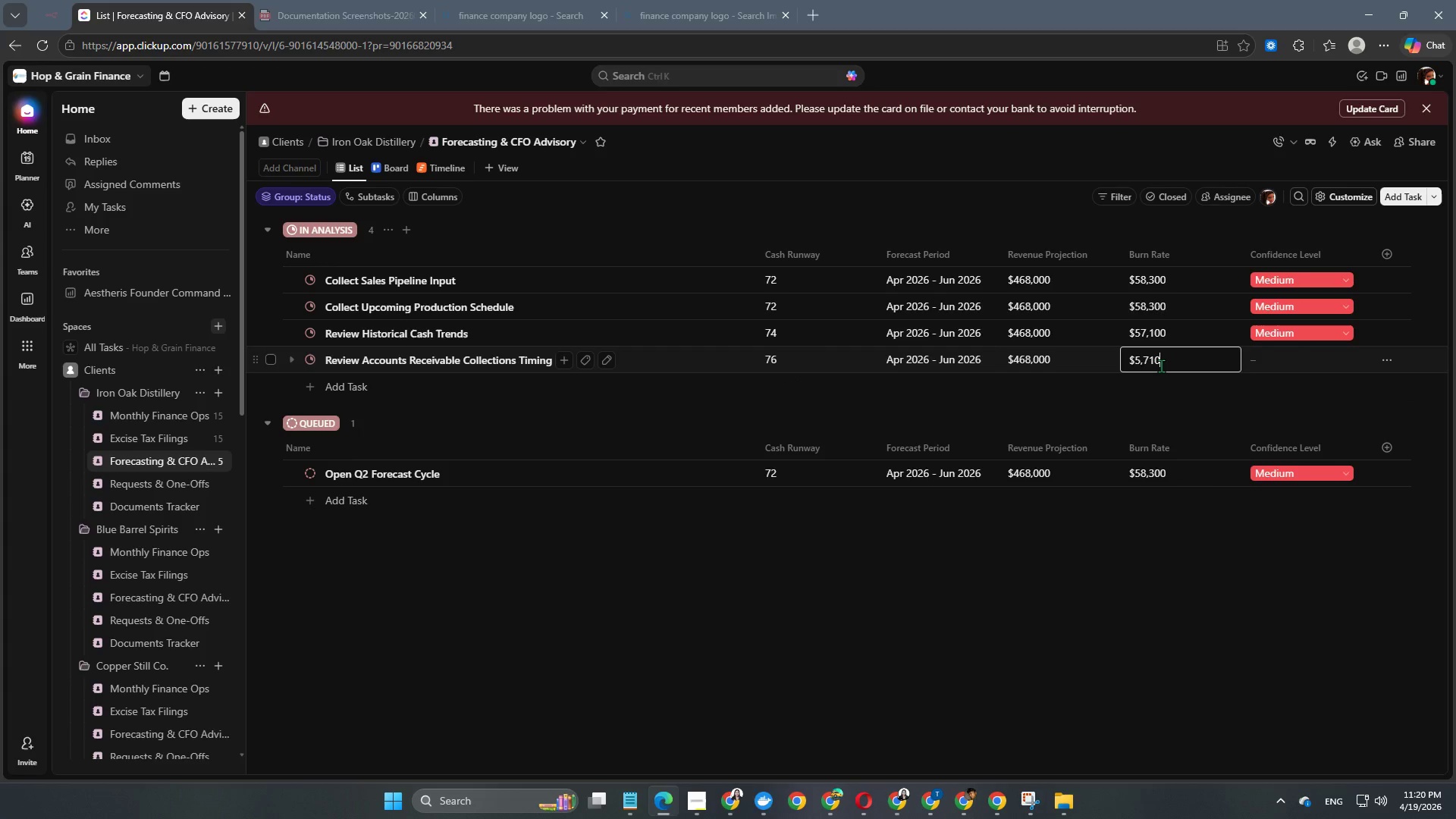 
key(Numpad0)
 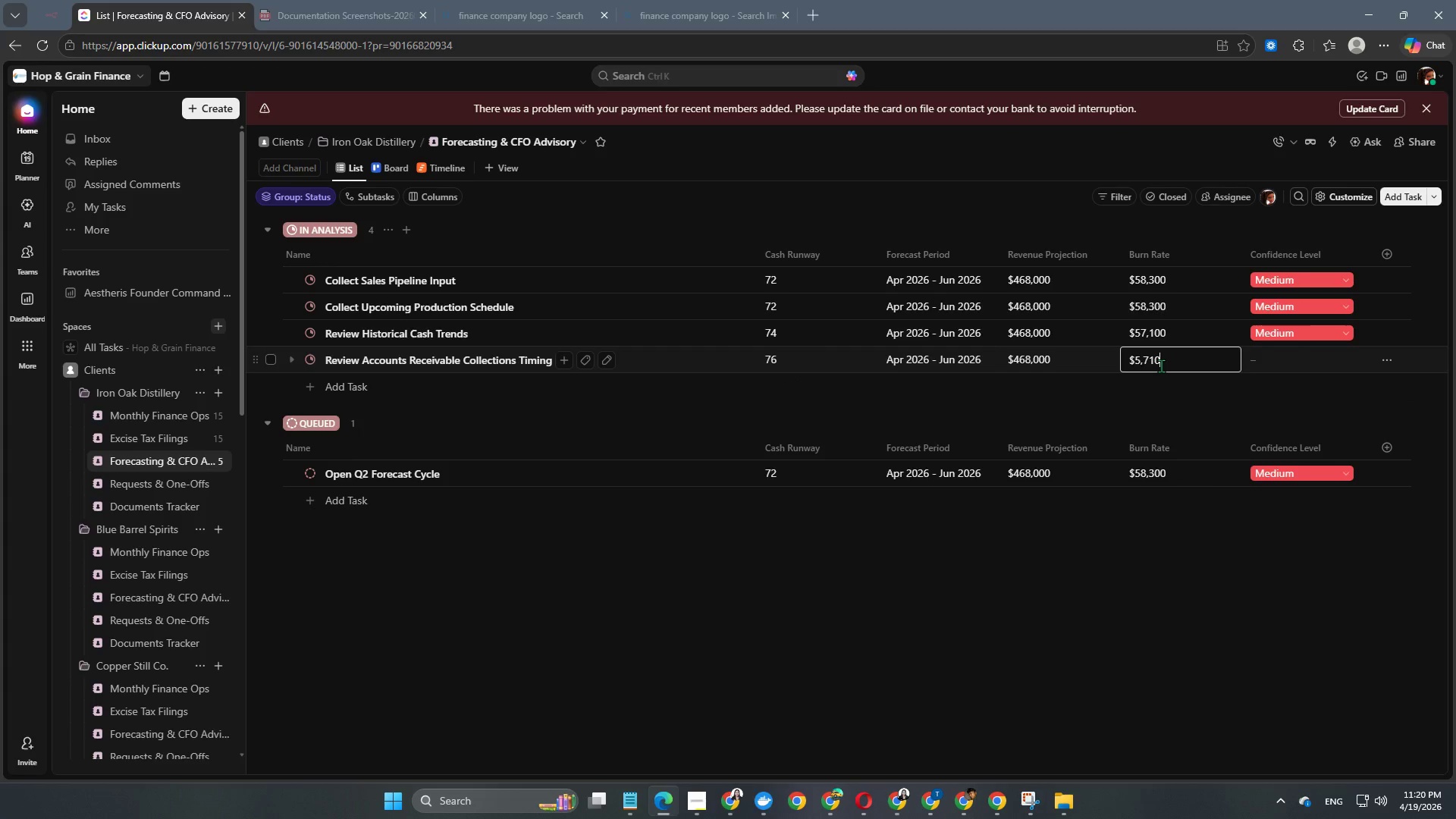 
key(Numpad0)
 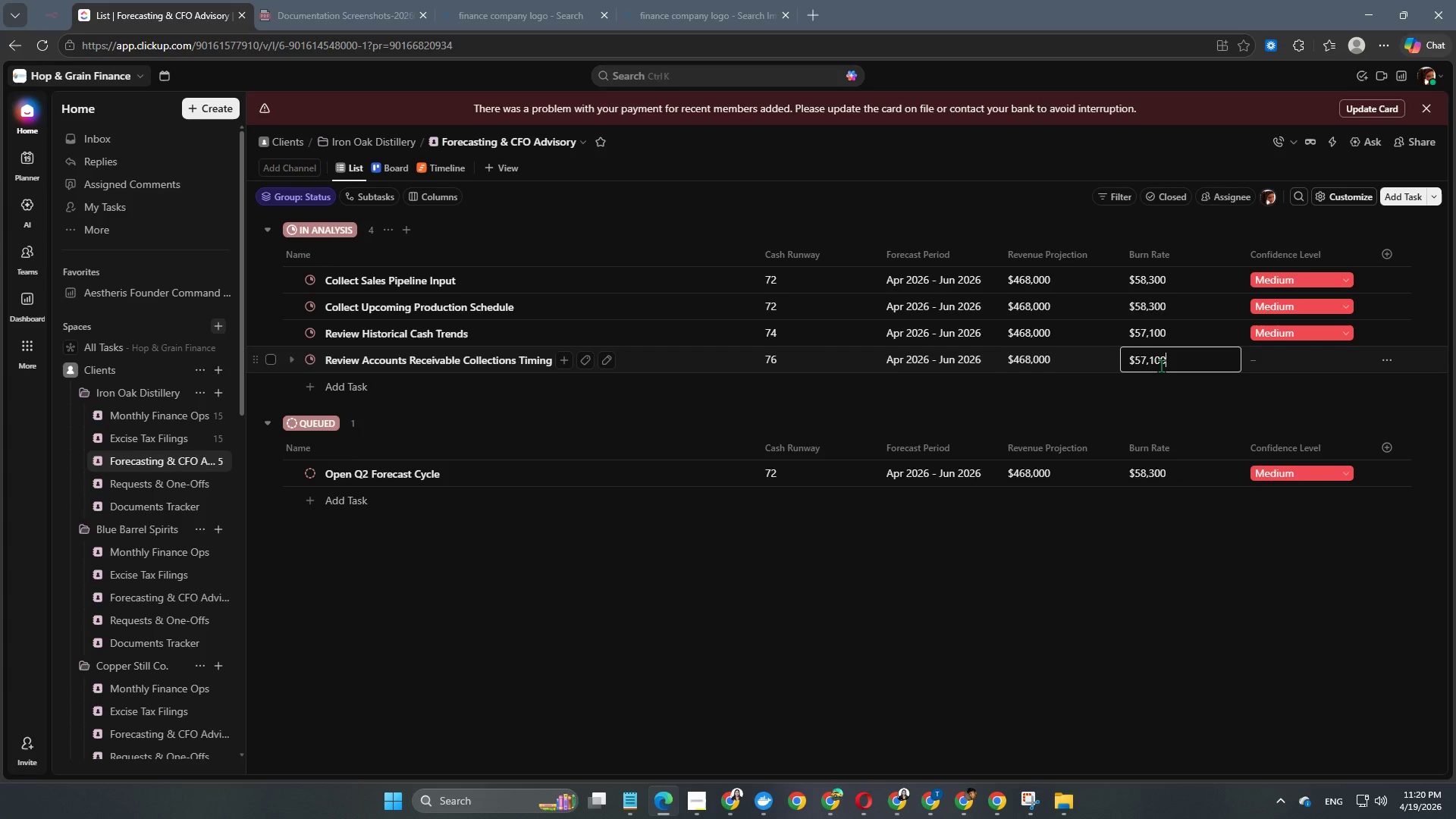 
key(NumpadEnter)
 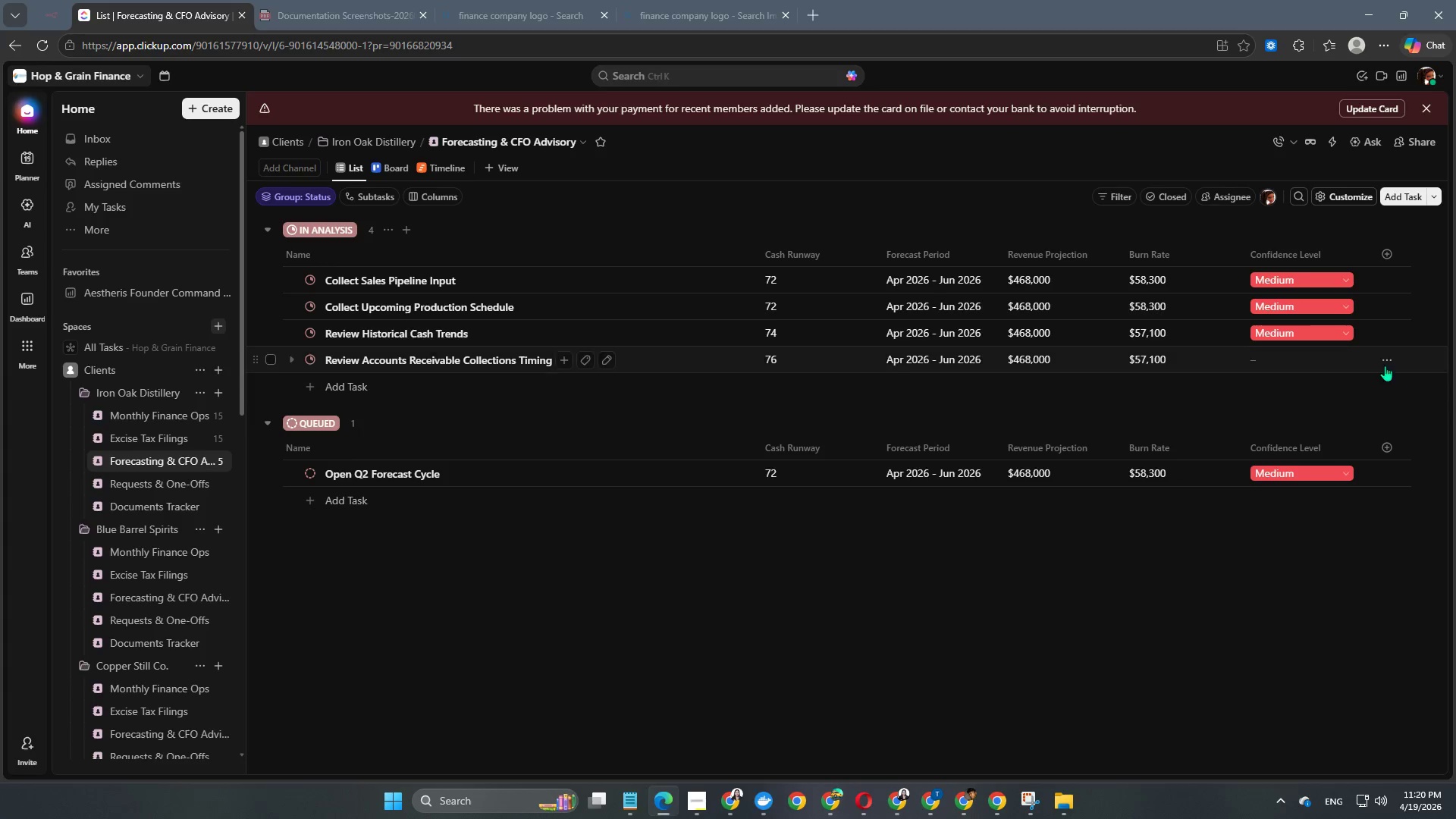 
left_click([1323, 365])
 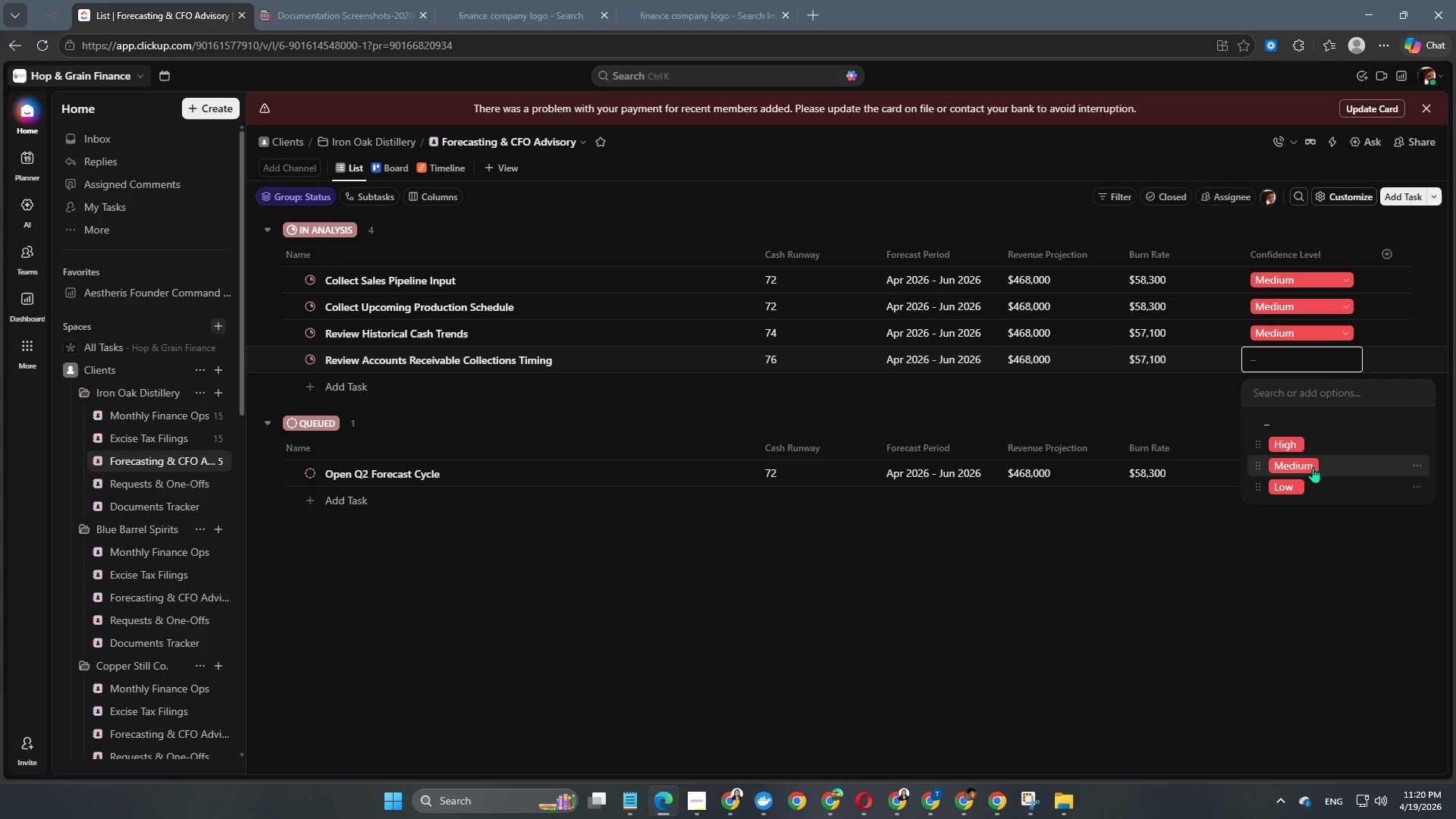 
left_click([1313, 466])
 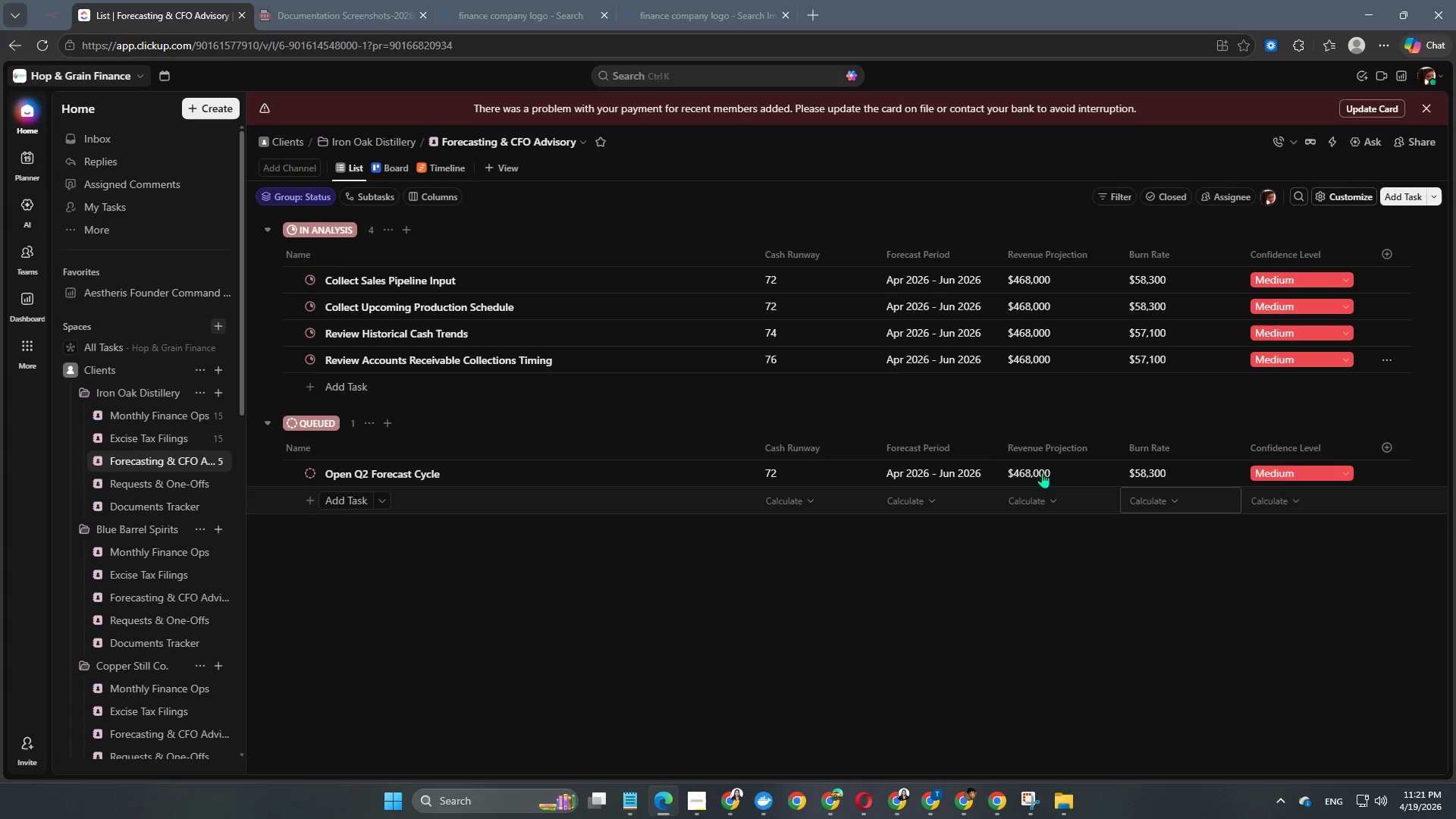 
left_click([346, 380])
 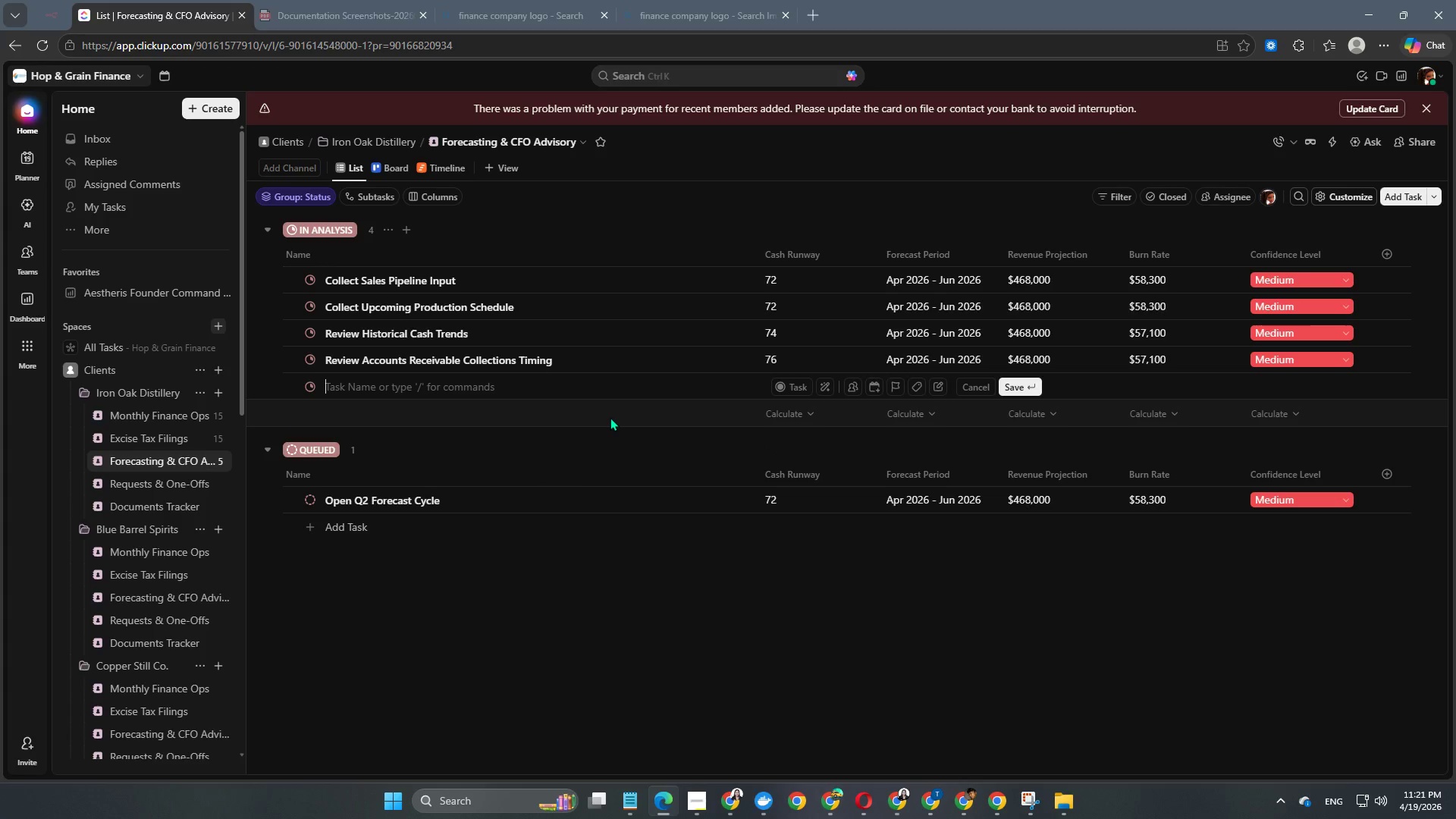 
type(Review Accounts Pauy)
key(Backspace)
key(Backspace)
type(yable Outflow TIming)
key(Backspace)
key(Backspace)
key(Backspace)
key(Backspace)
key(Backspace)
type(iming)
 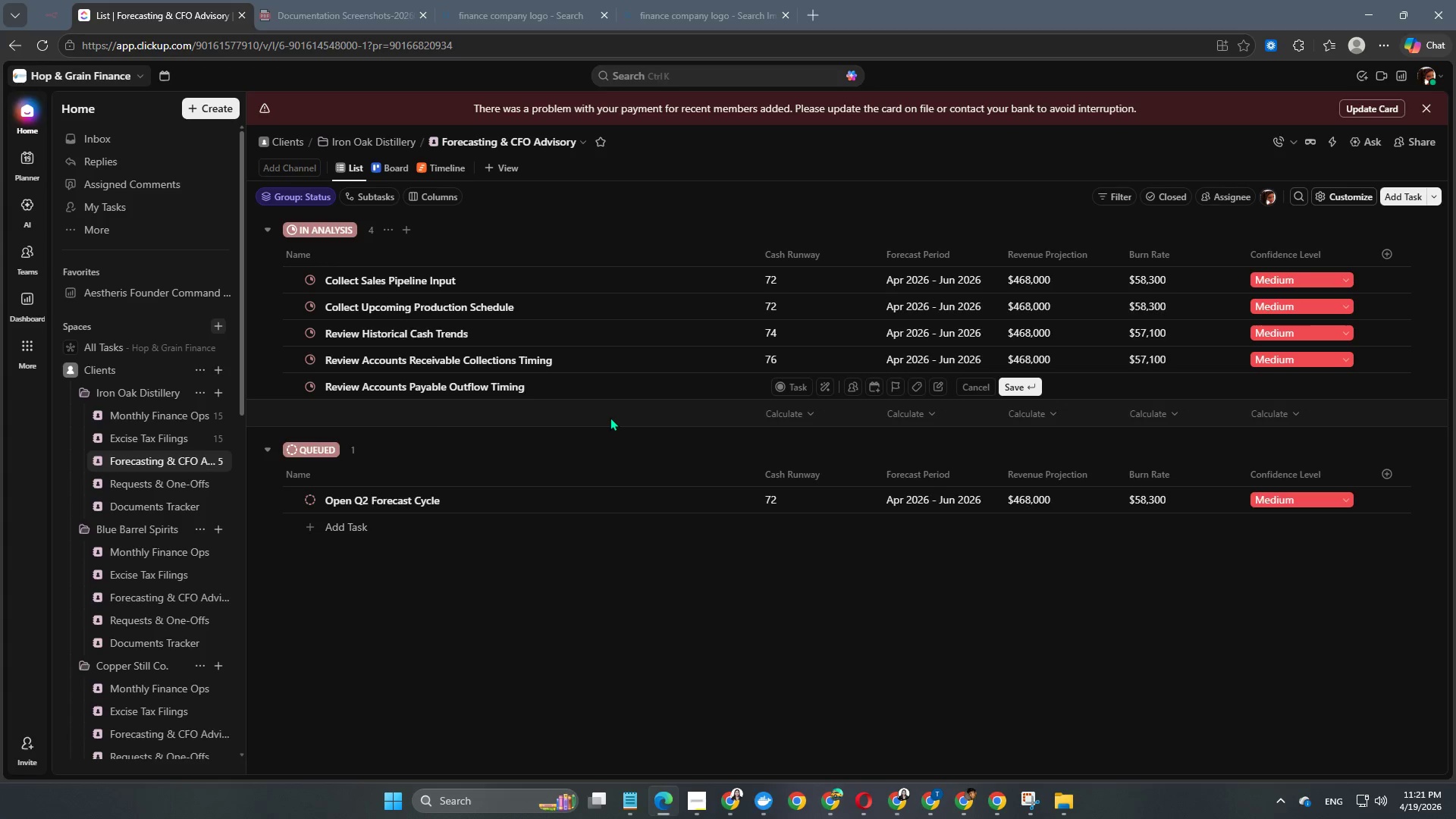 
 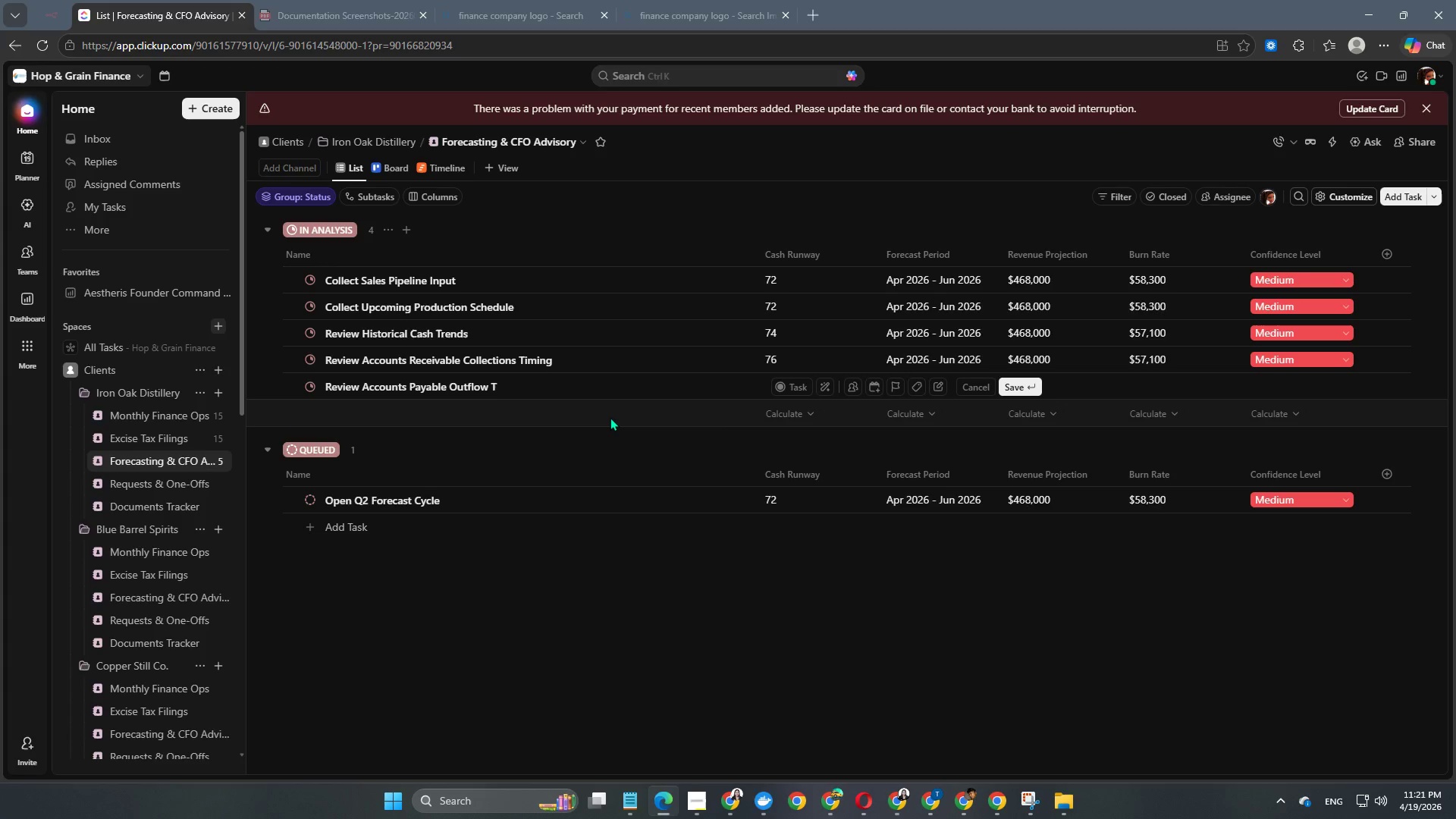 
key(Enter)
 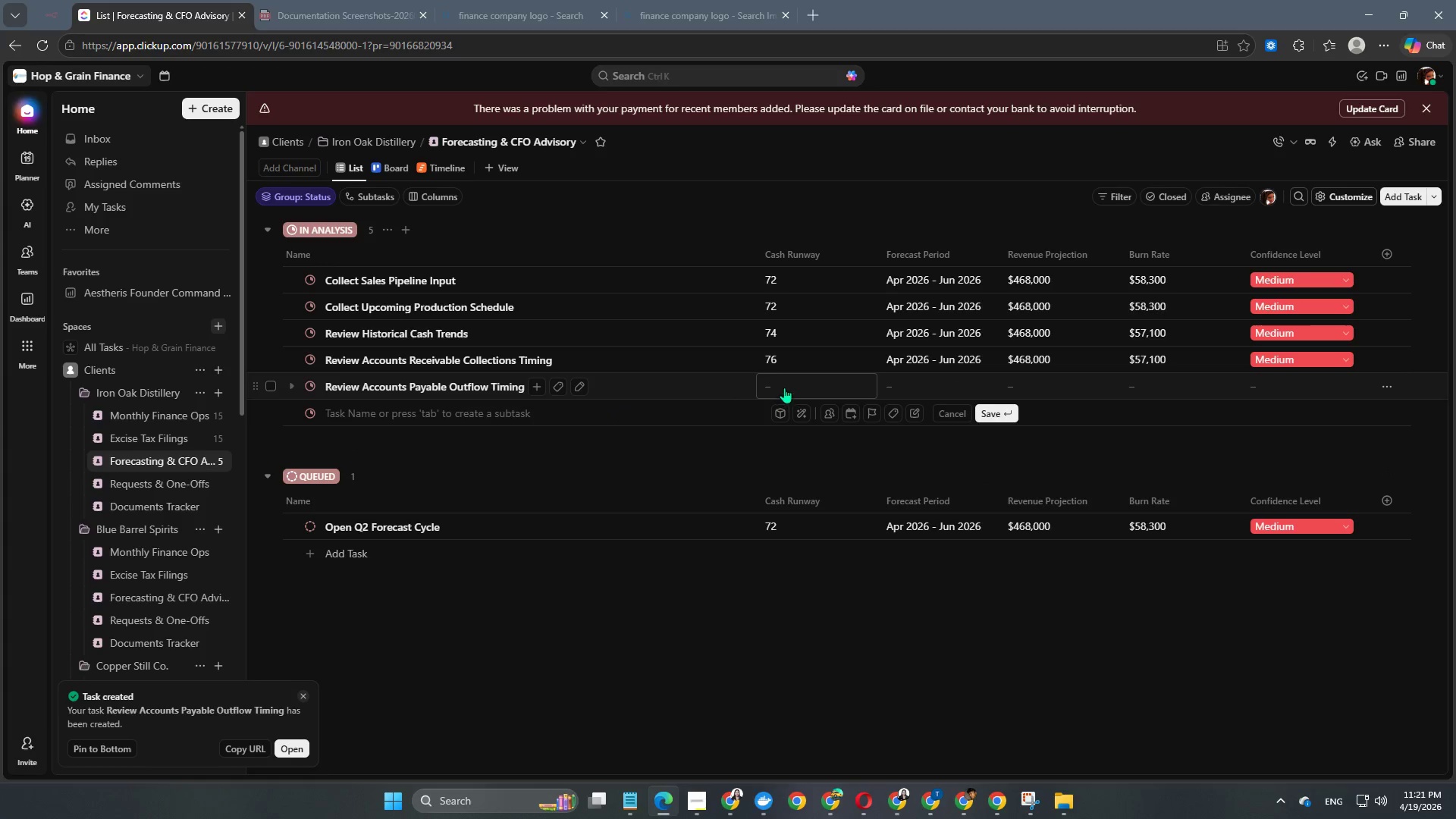 
left_click([782, 381])
 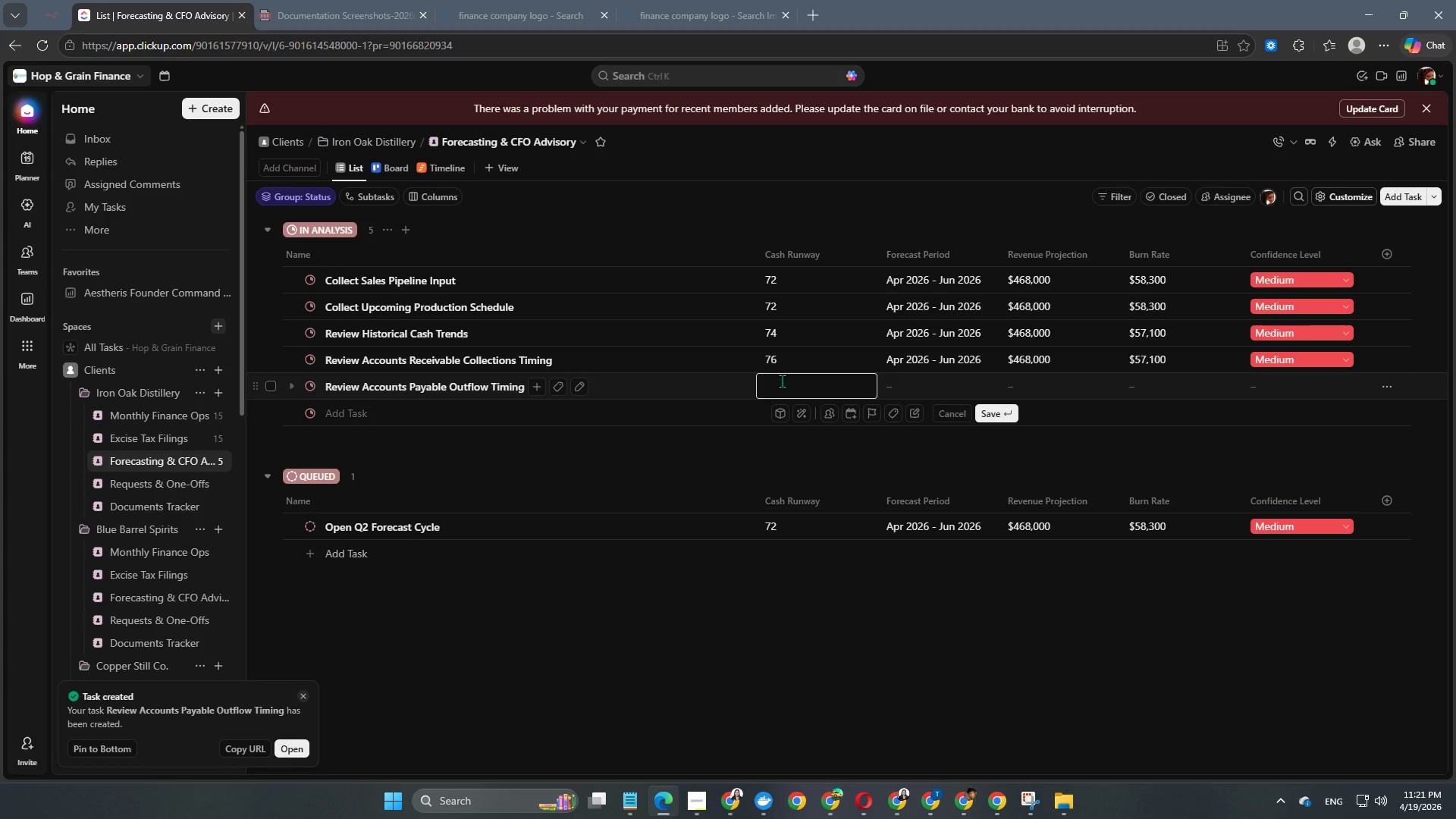 
key(Numpad7)
 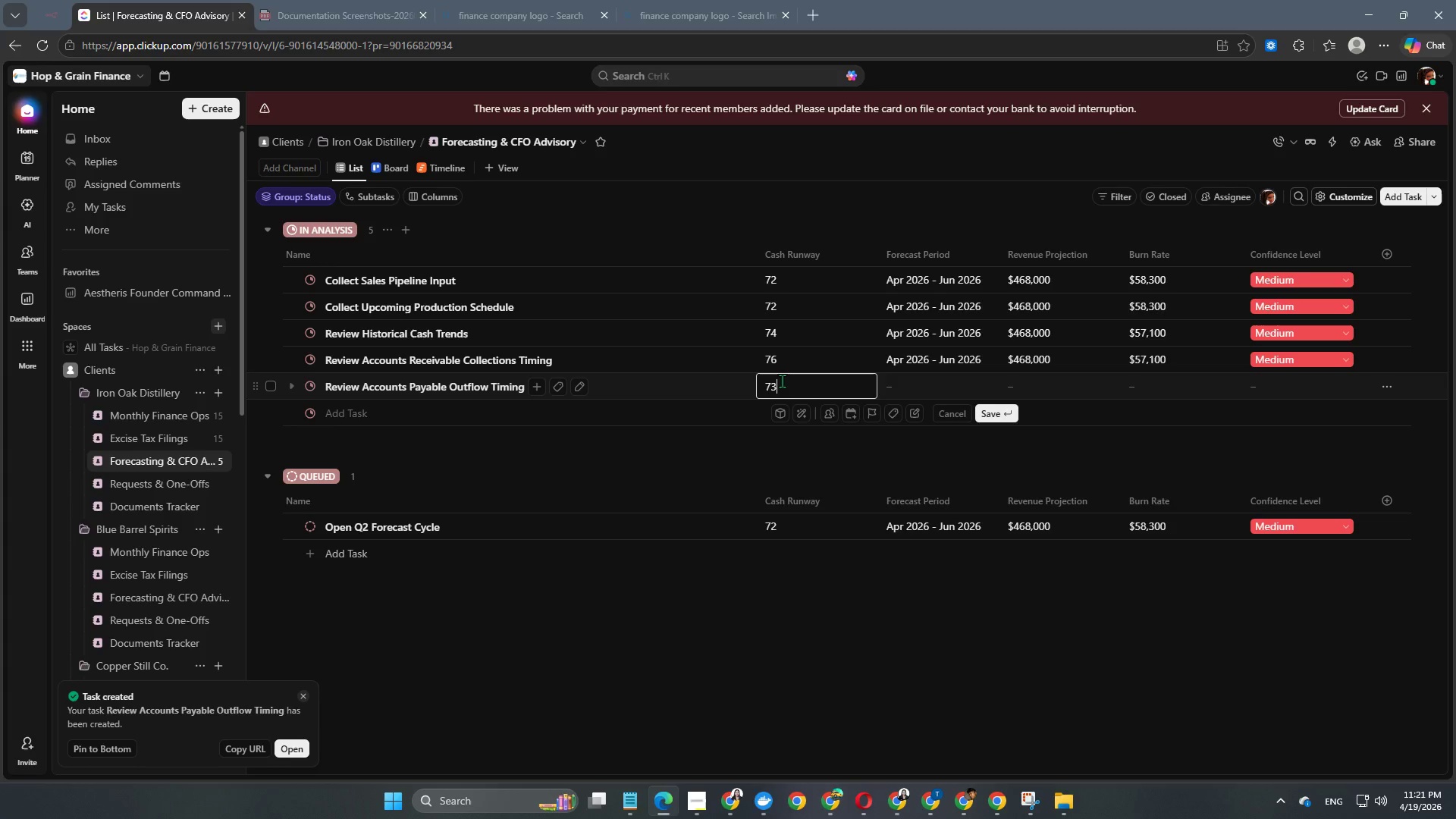 
key(Numpad3)
 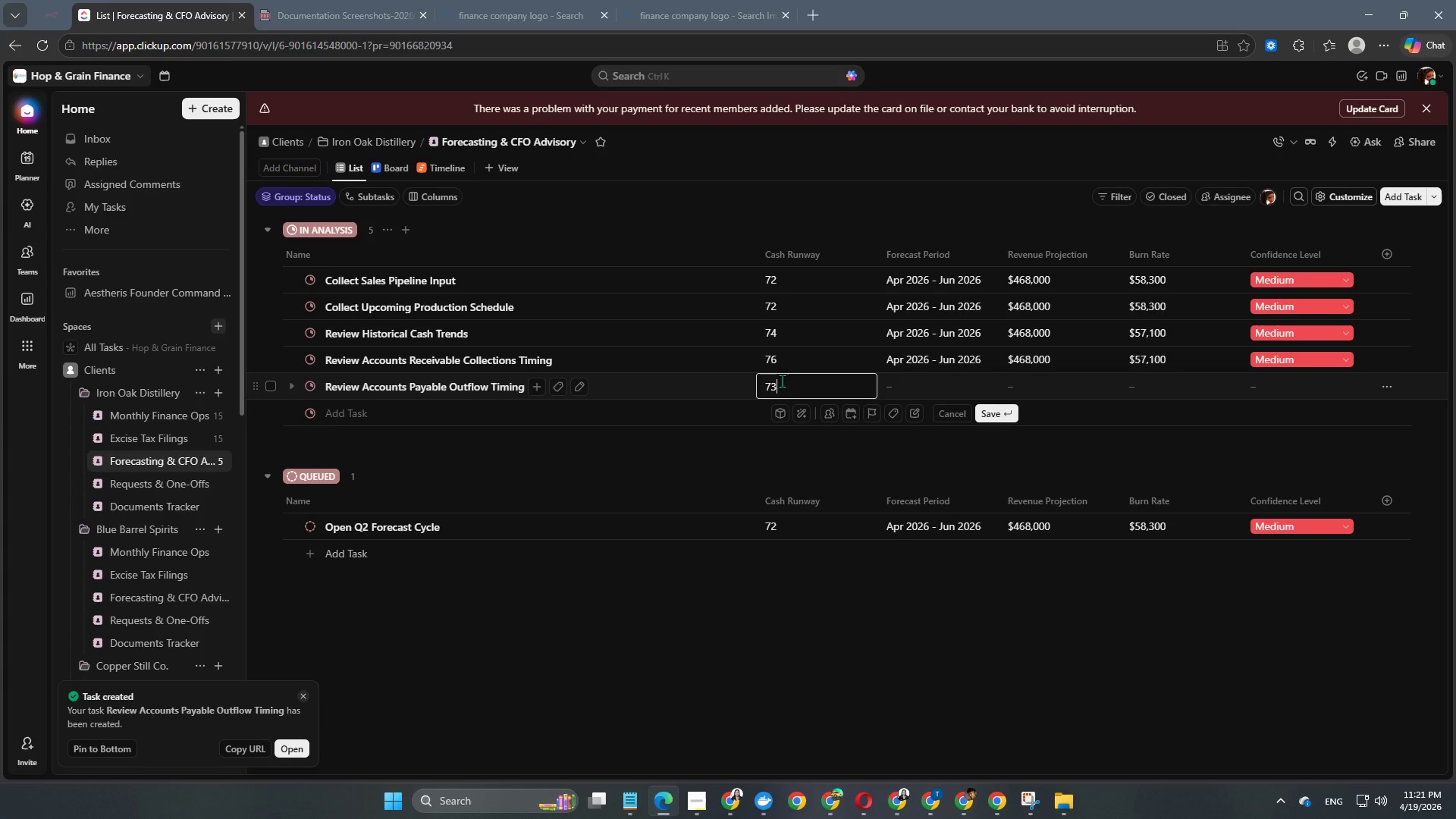 
key(NumpadEnter)
 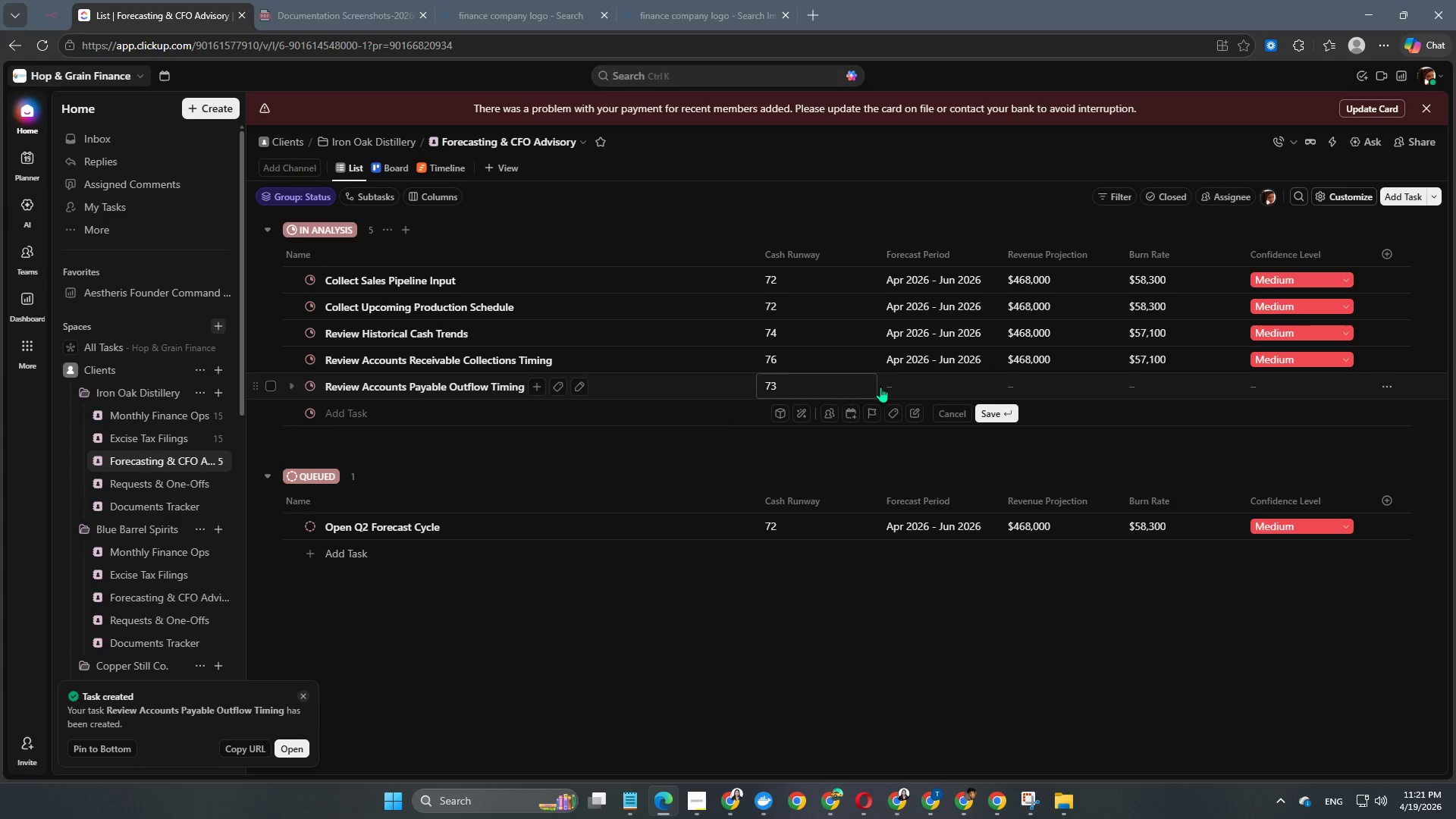 
left_click([907, 381])
 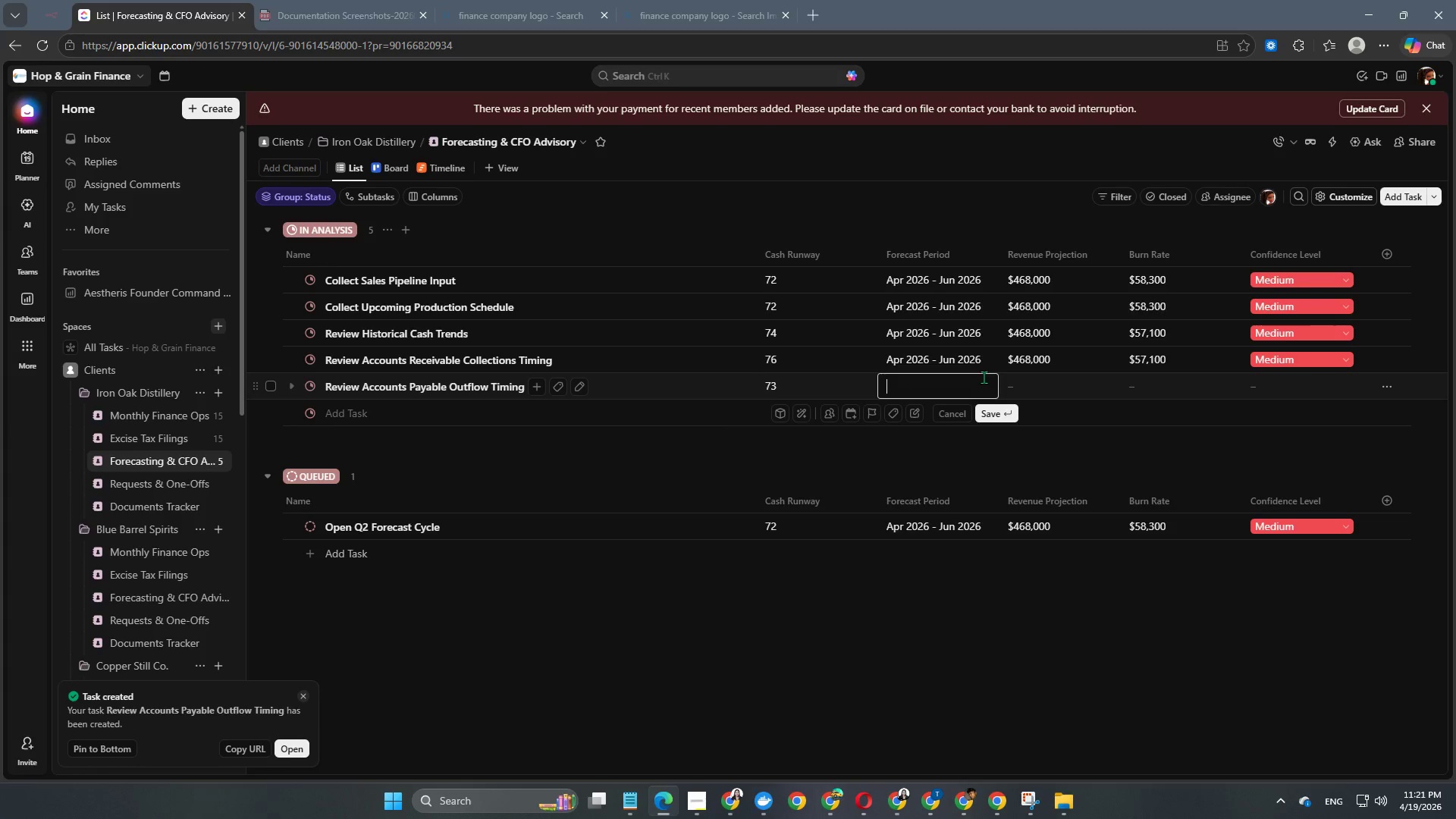 
left_click([971, 359])
 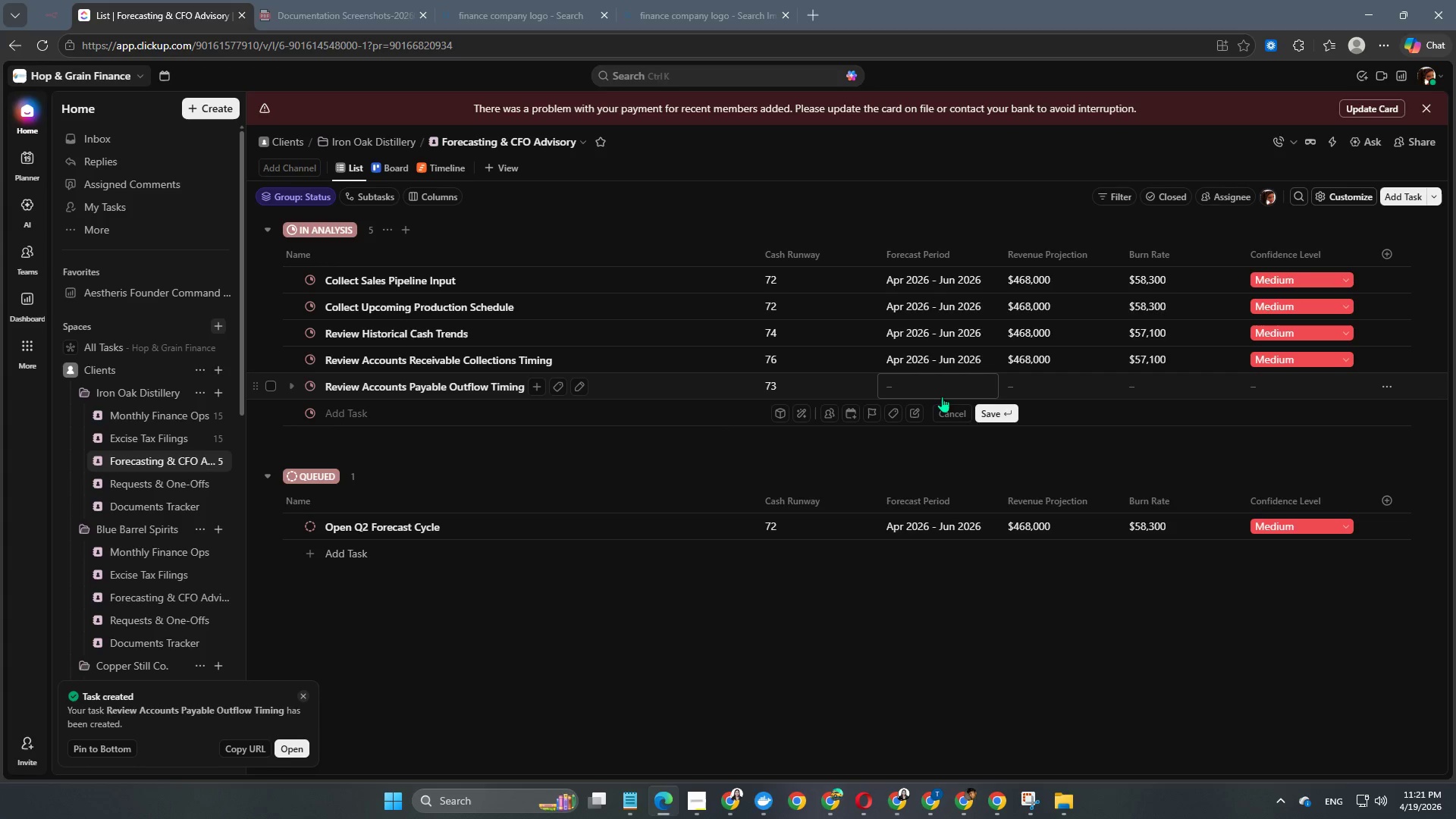 
left_click([940, 393])
 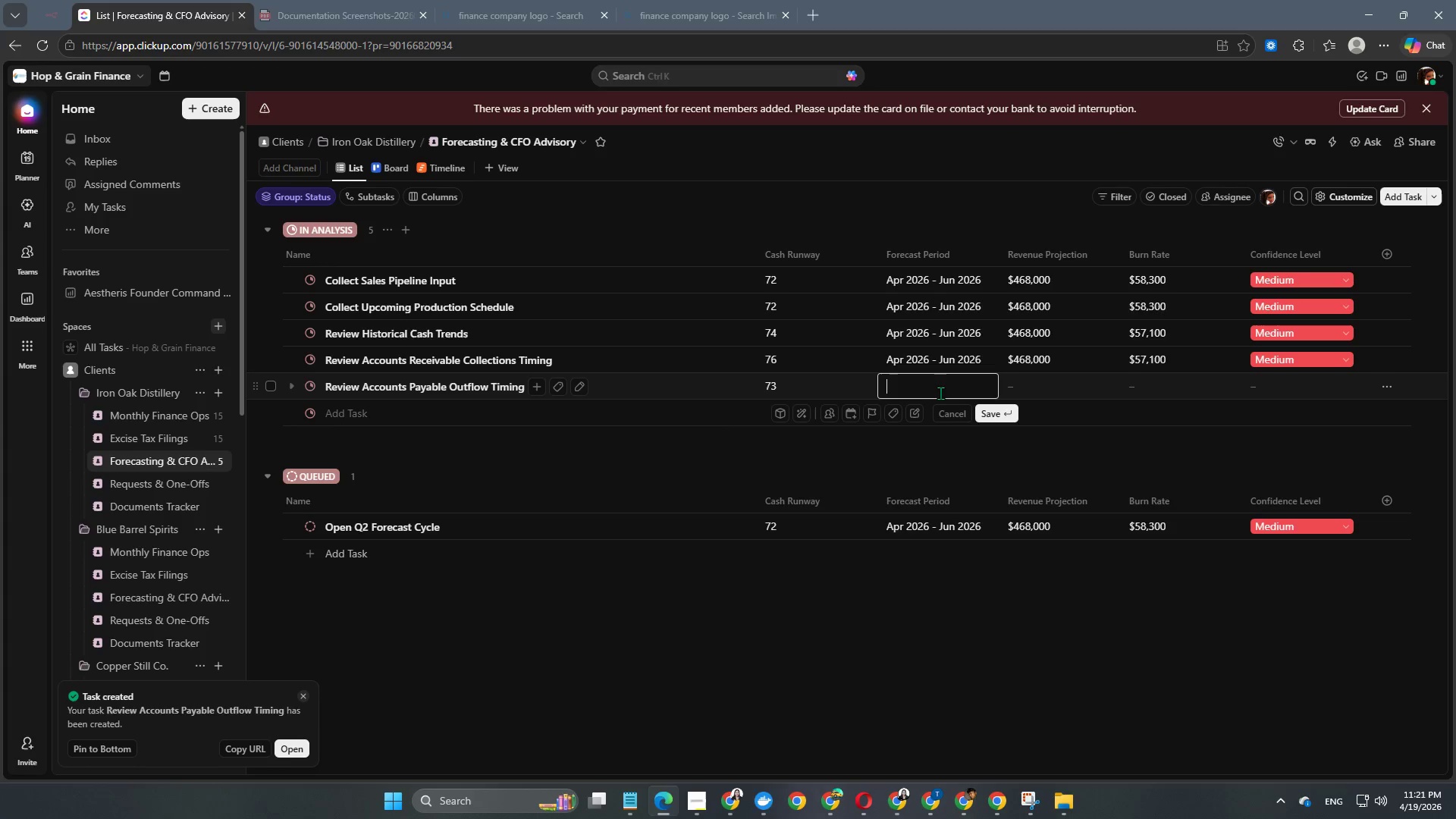 
key(Control+V)
 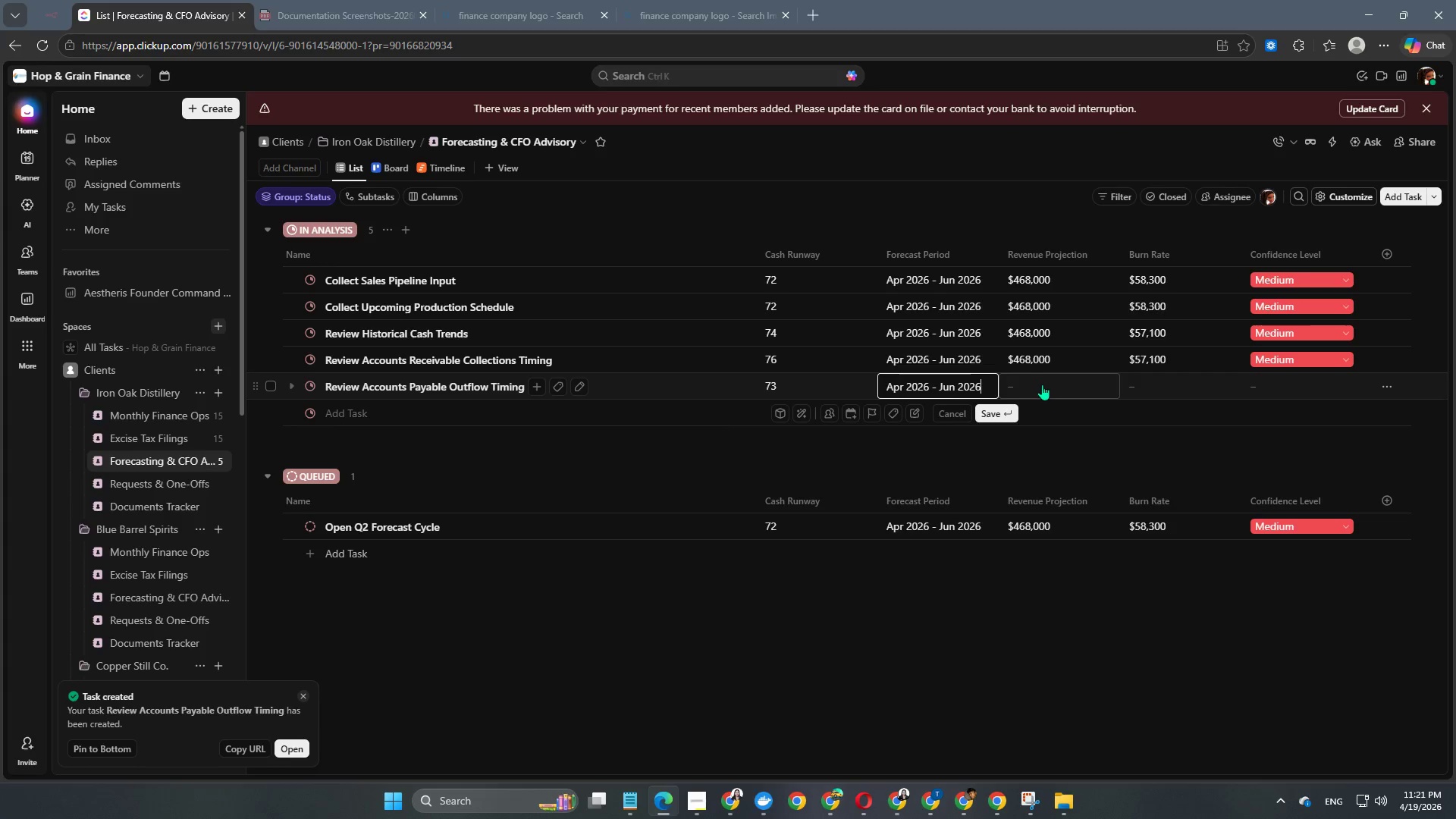 
left_click([1042, 383])
 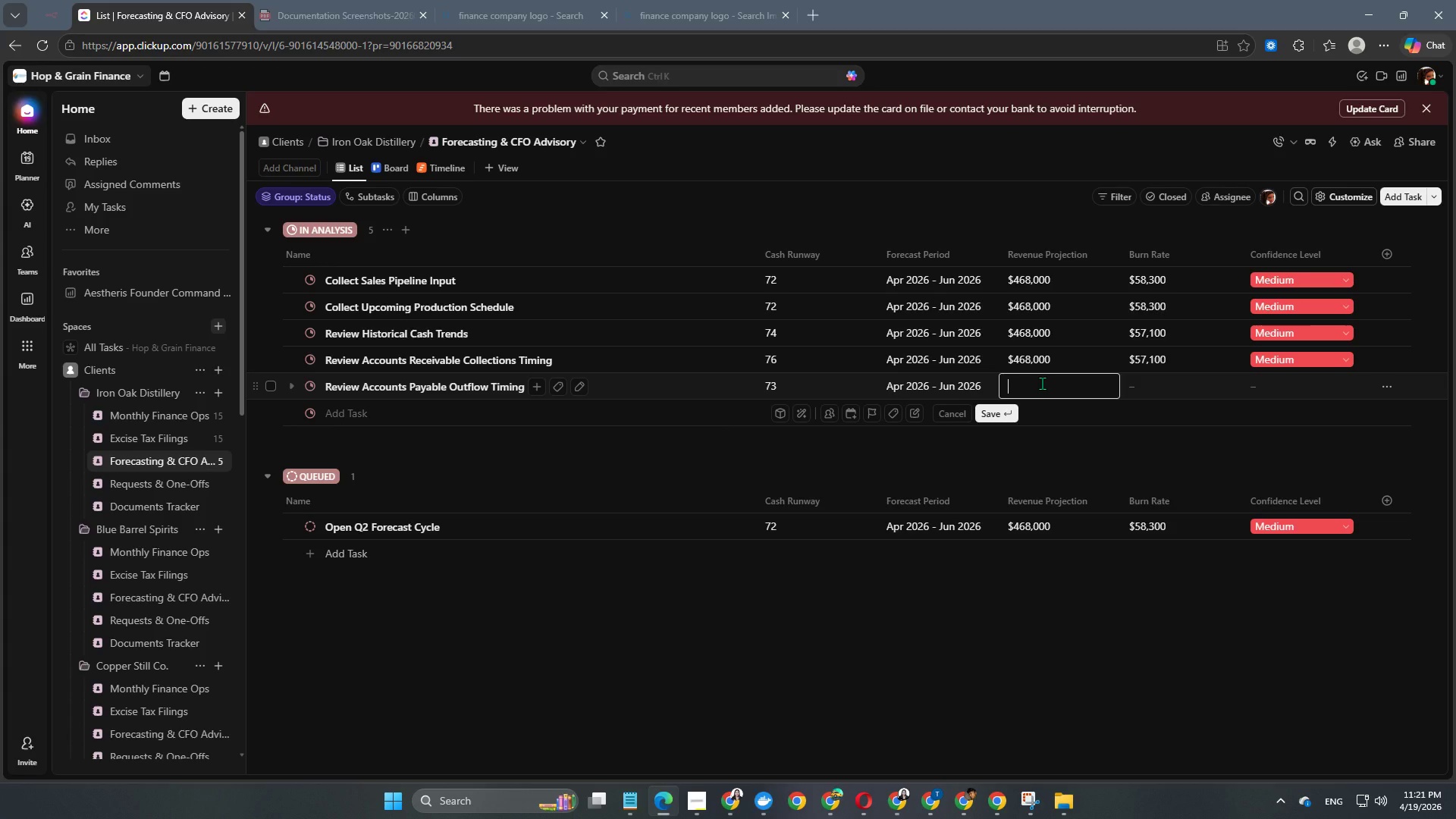 
key(Numpad4)
 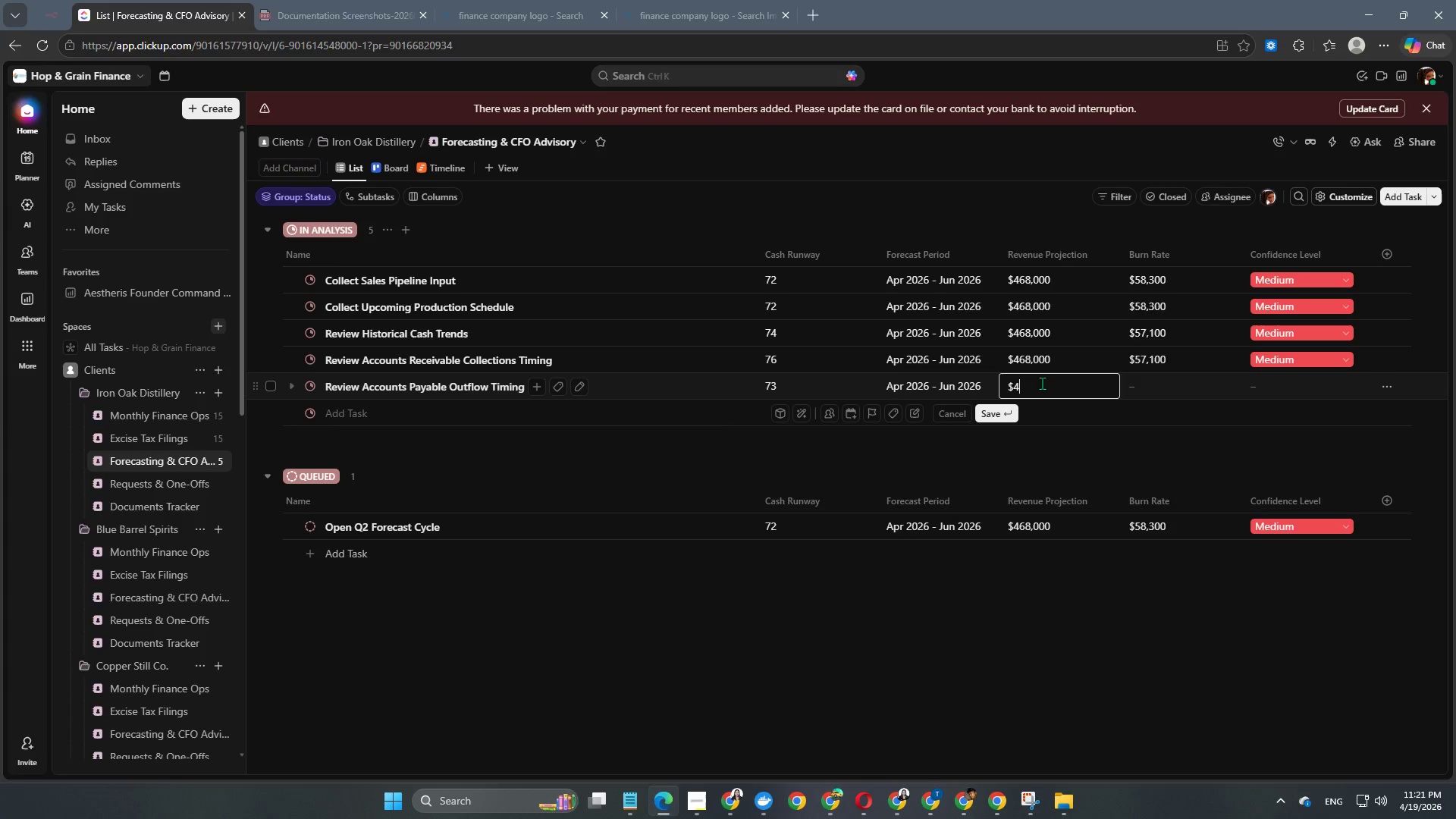 
key(Numpad6)
 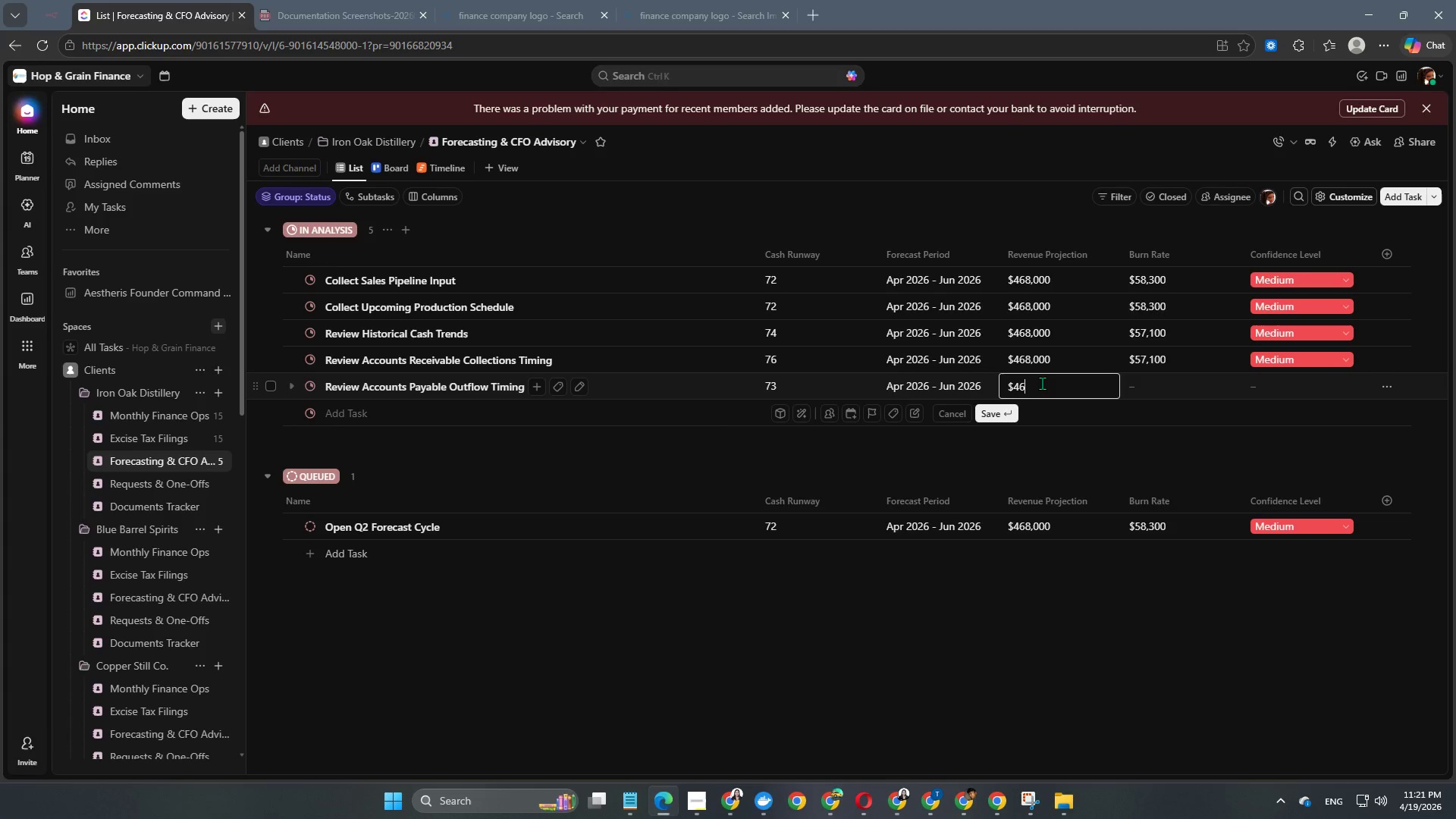 
key(Numpad8)
 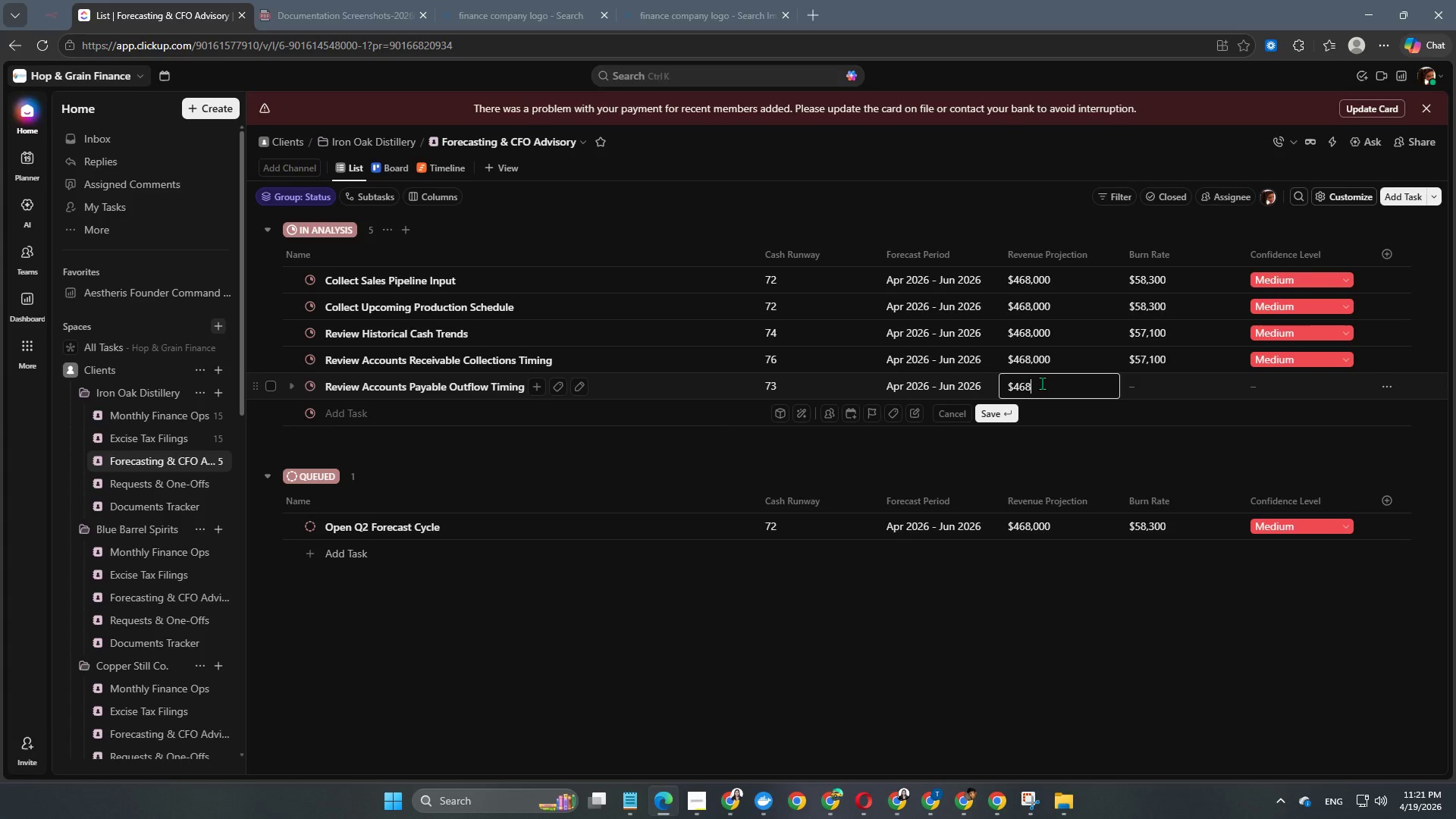 
key(Numpad0)
 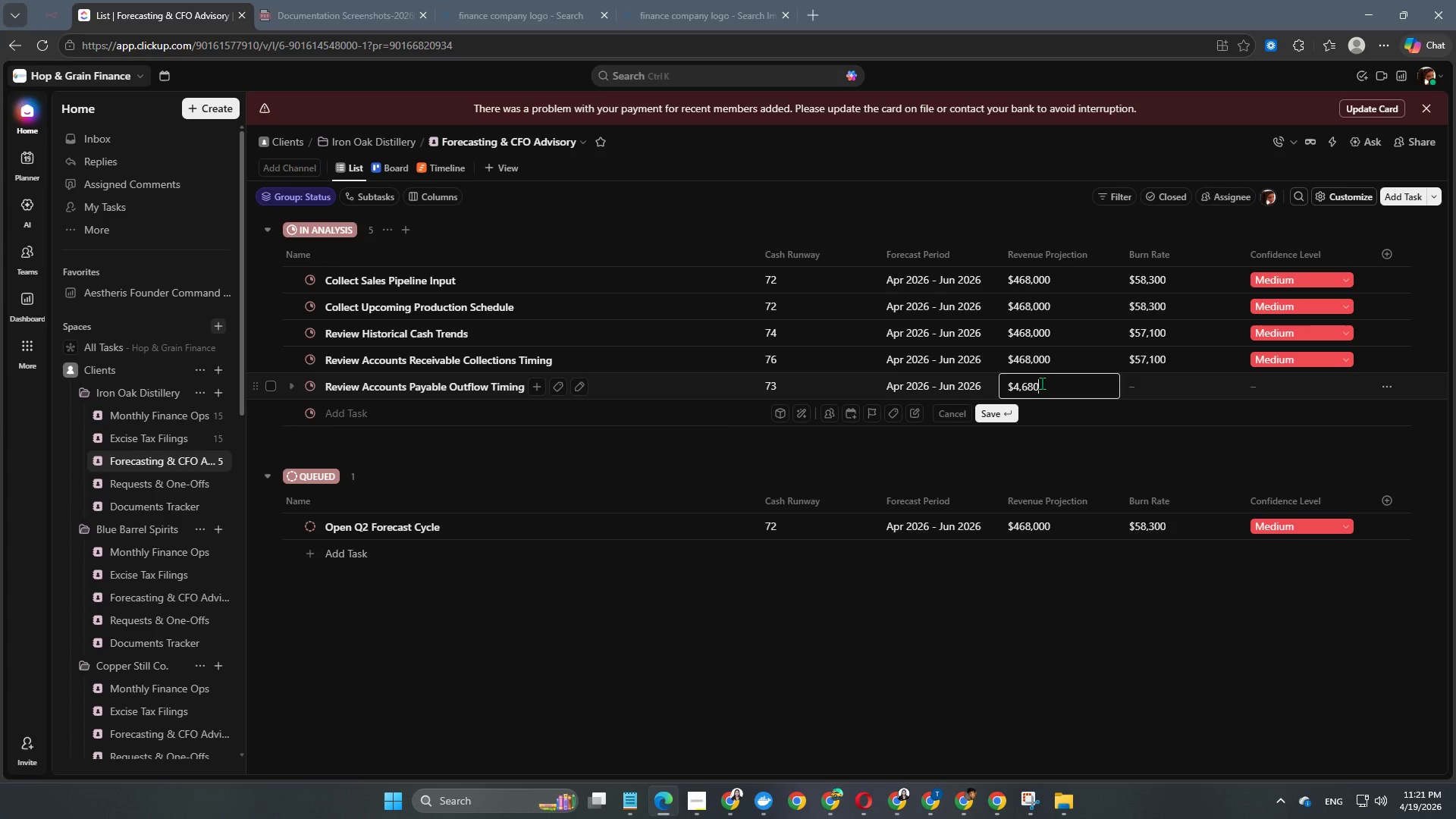 
key(Numpad0)
 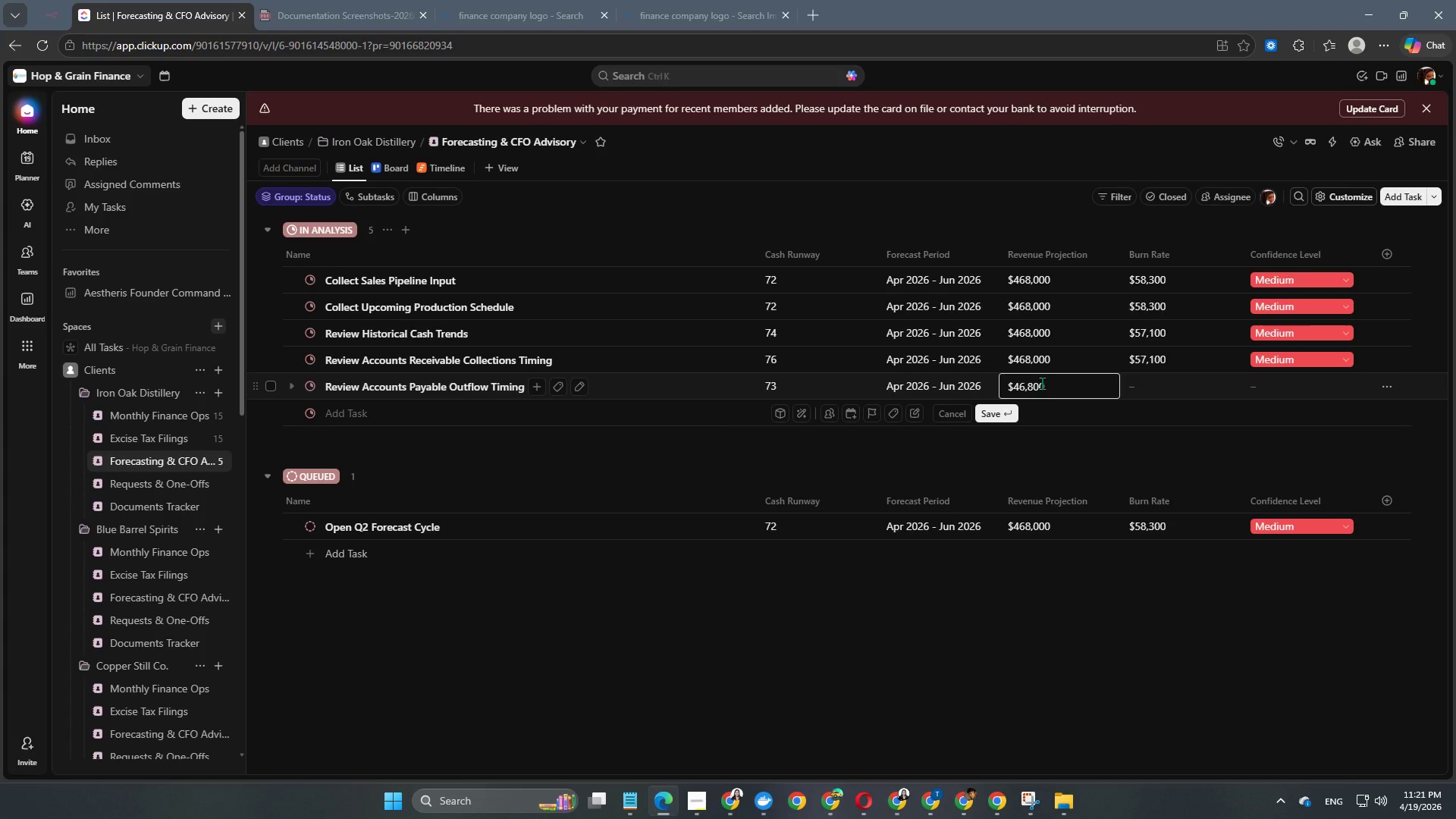 
key(Numpad0)
 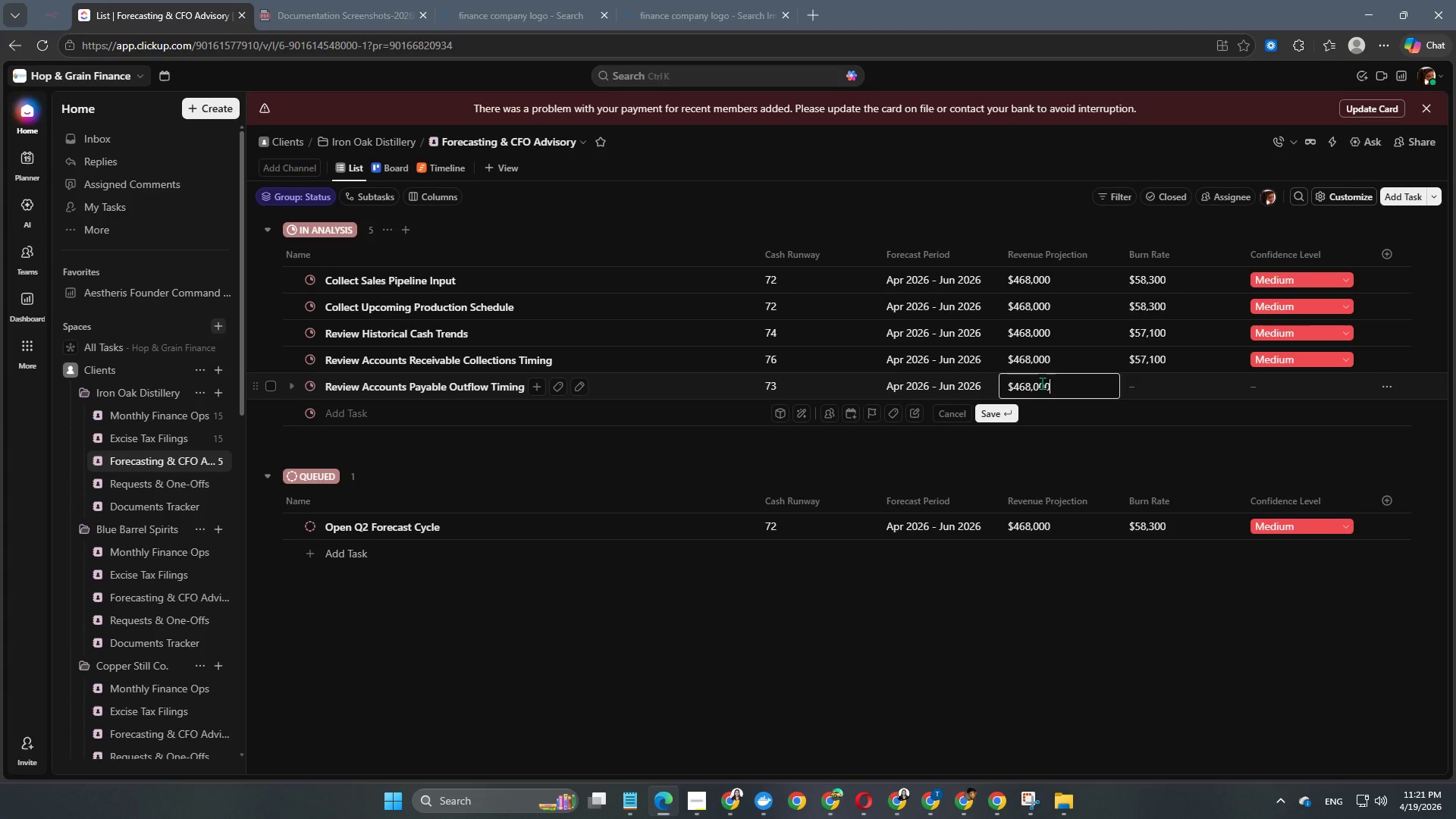 
key(NumpadEnter)
 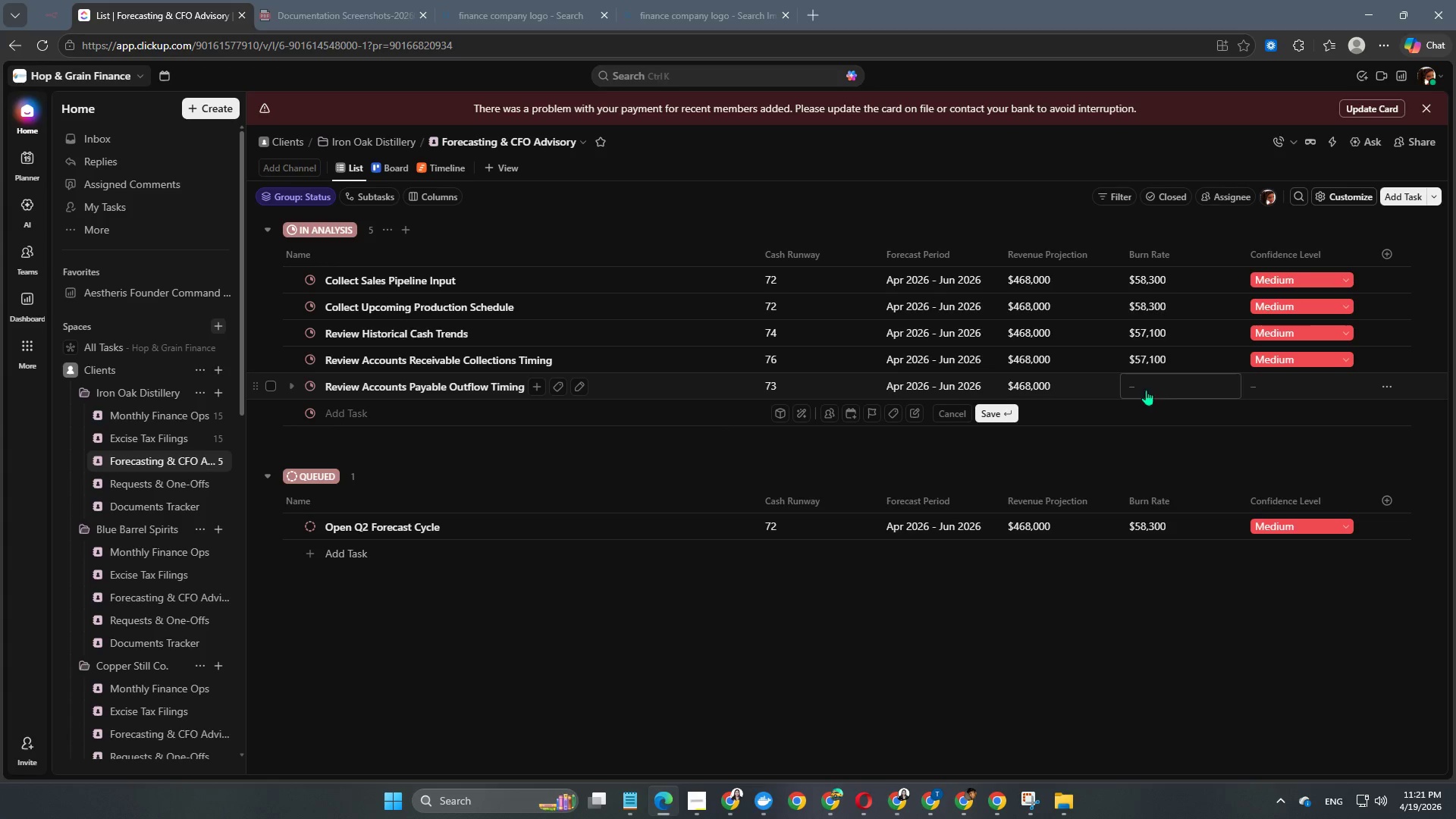 
left_click([1176, 388])
 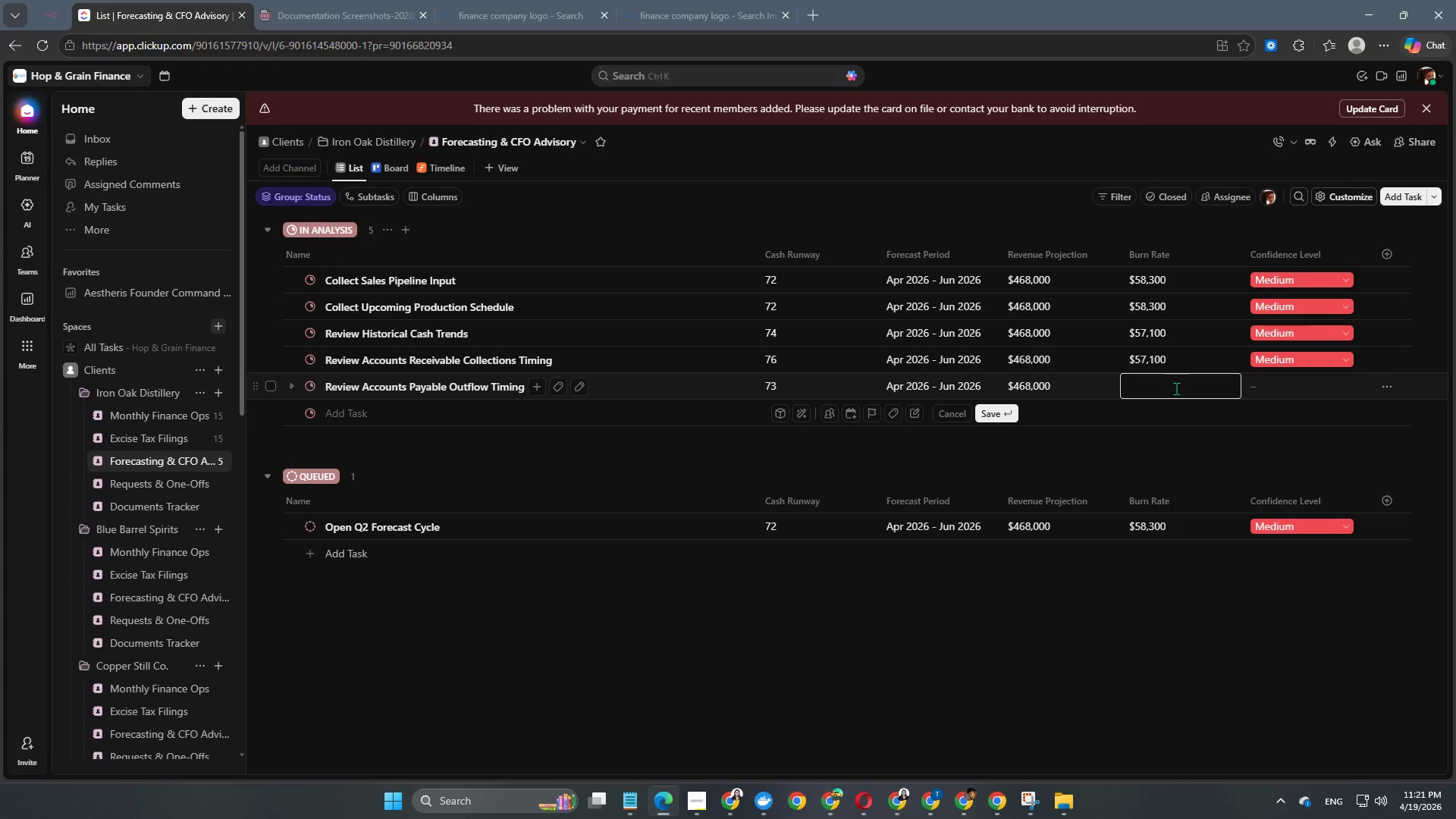 
key(Numpad5)
 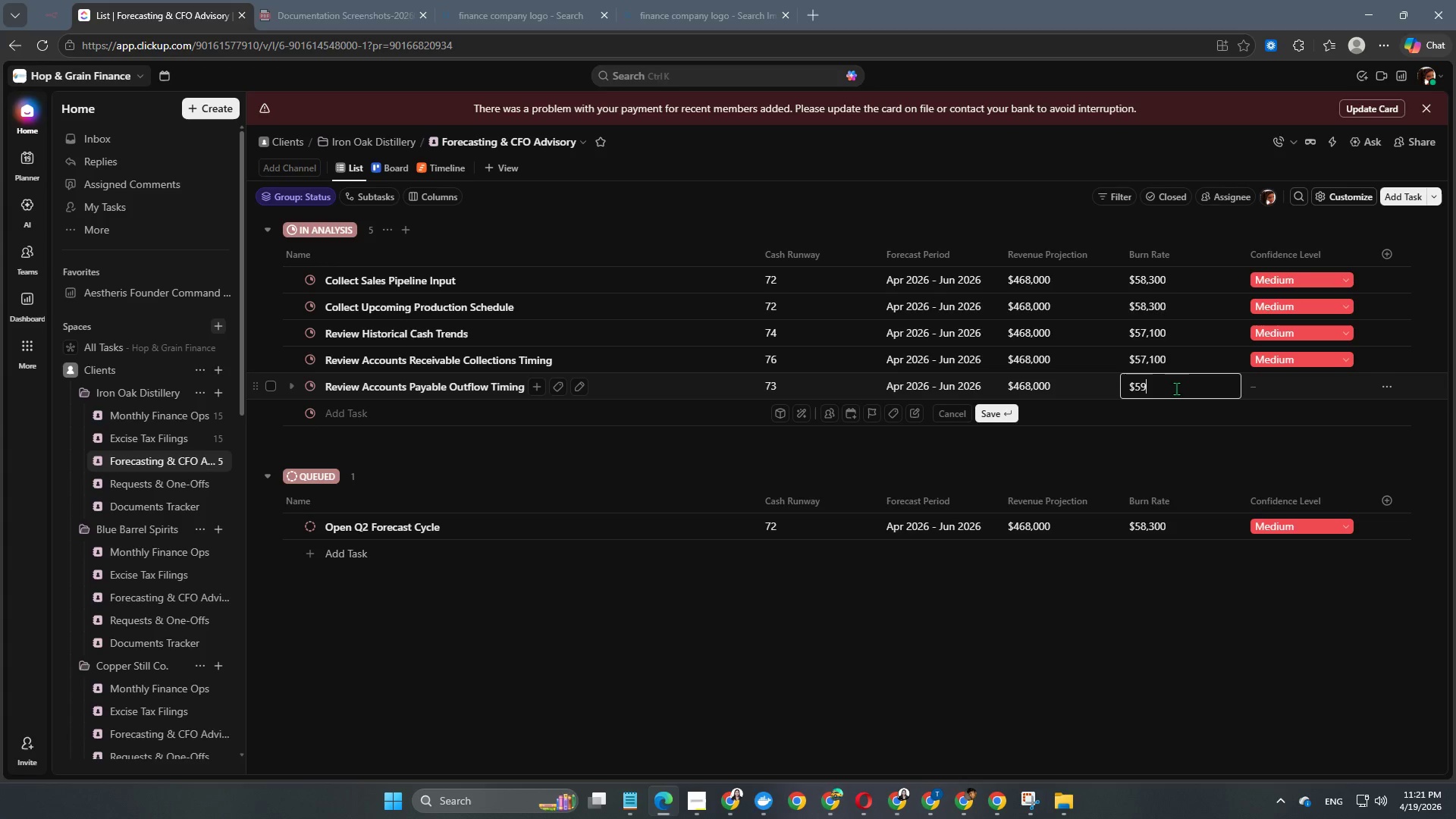 
key(Numpad9)
 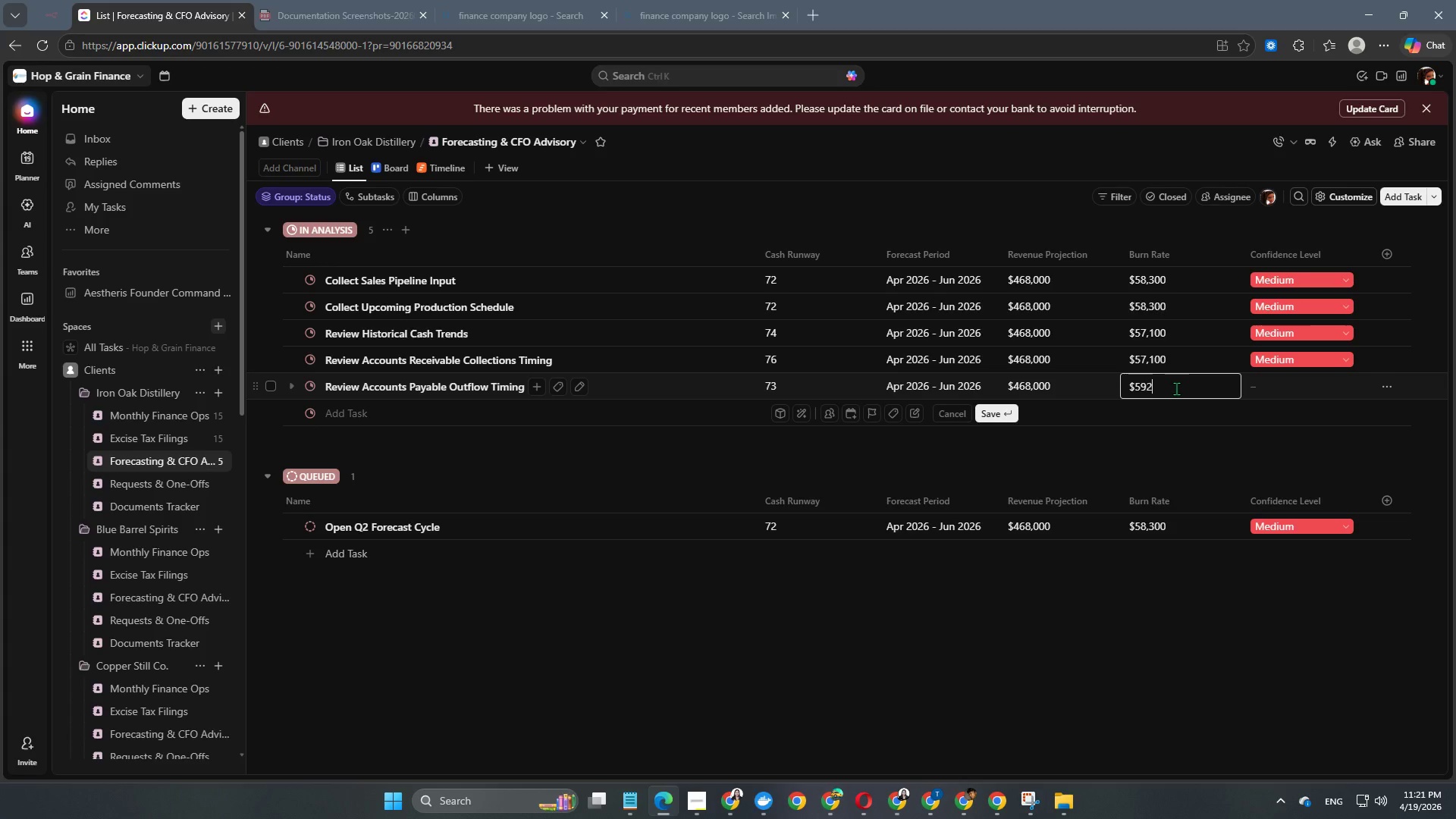 
key(Numpad2)
 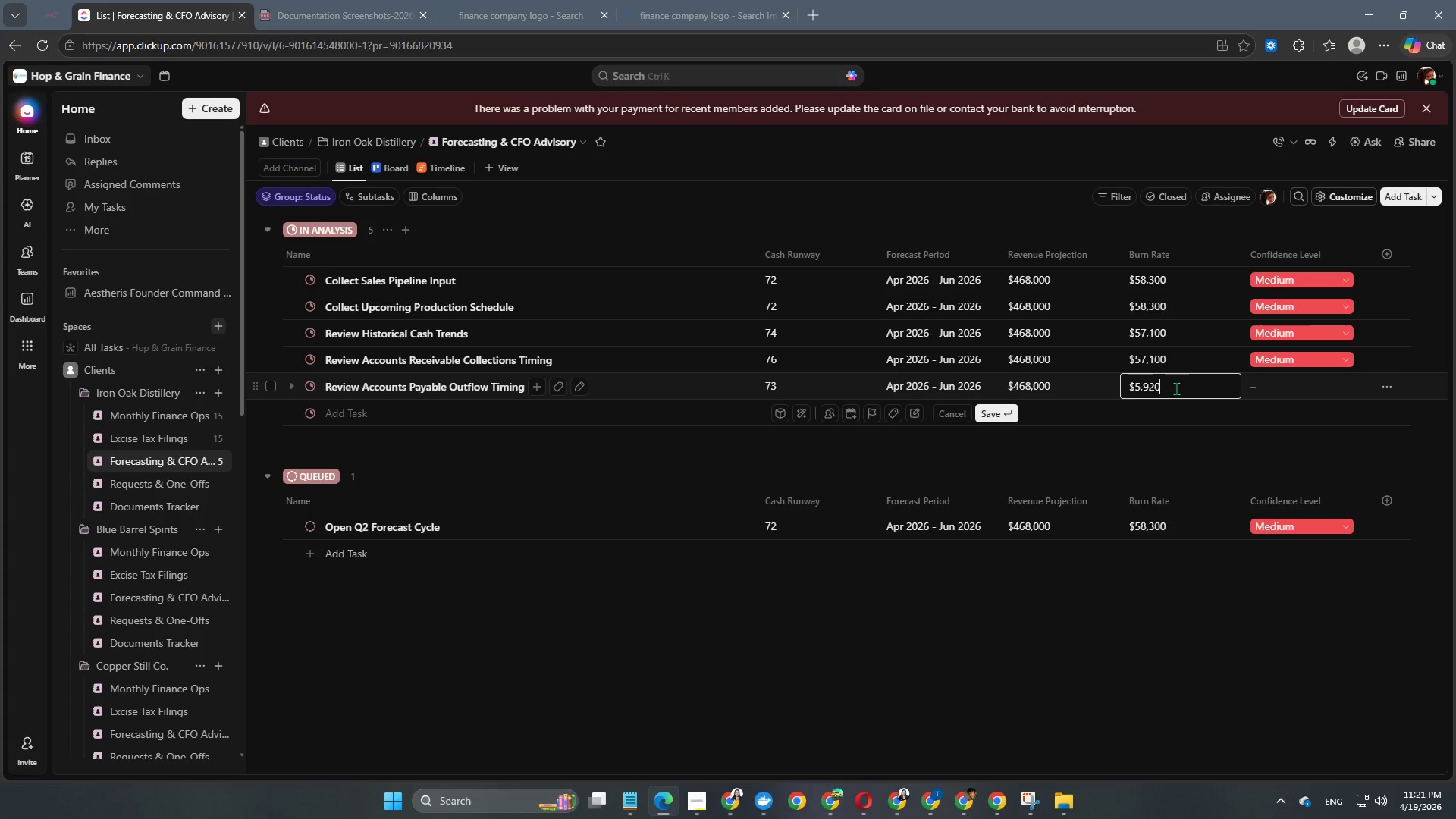 
key(Numpad0)
 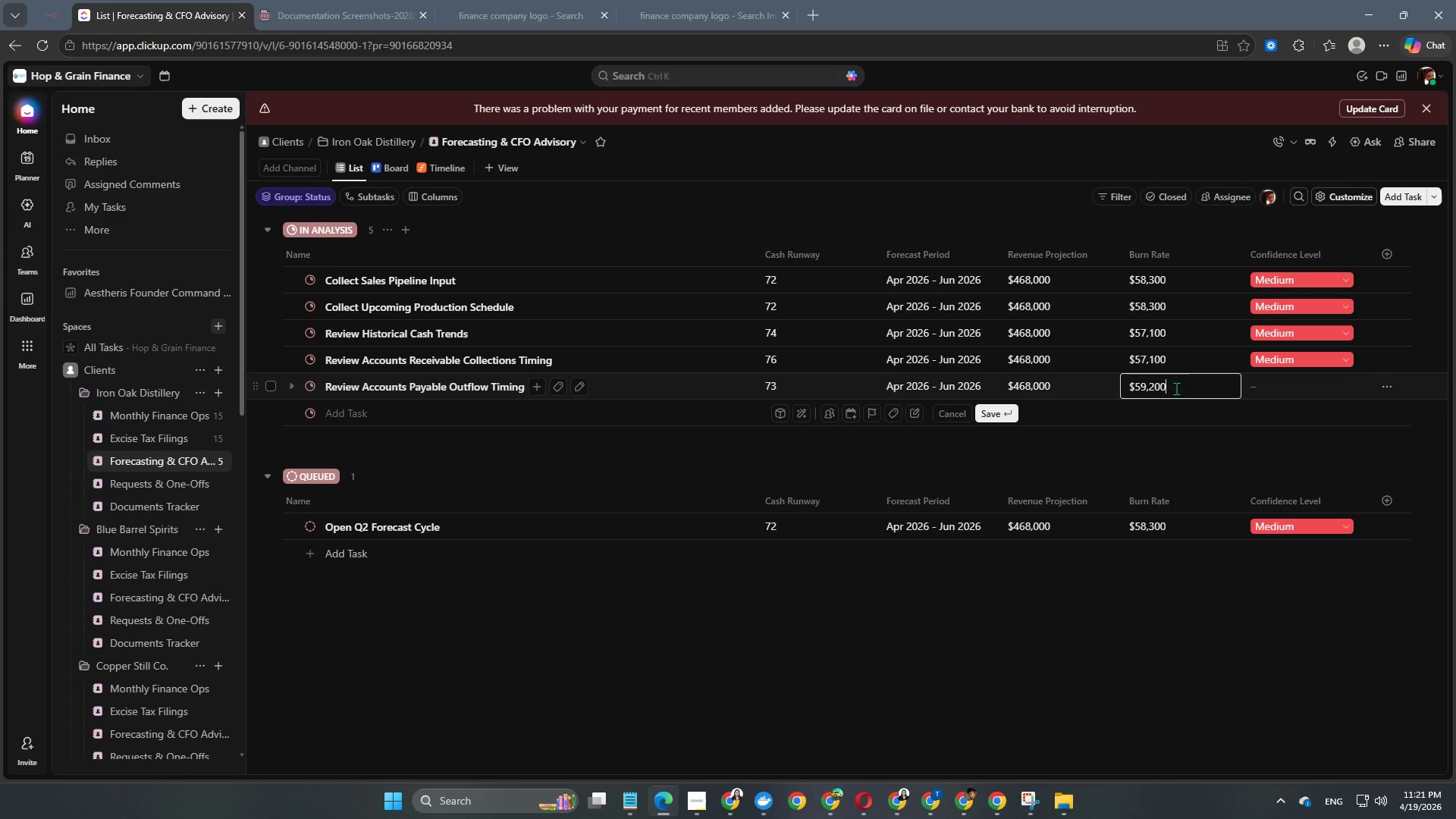 
key(Numpad0)
 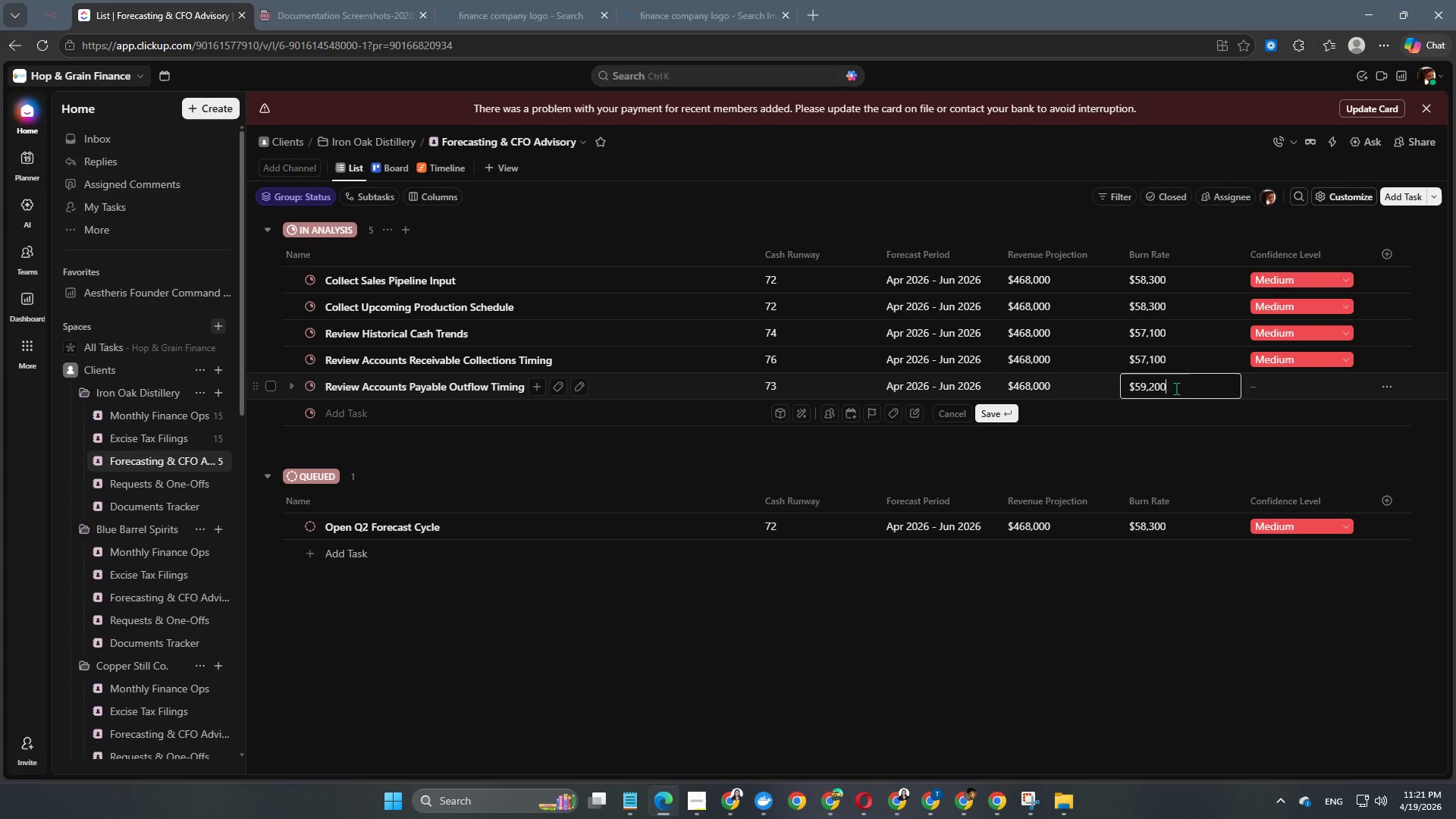 
key(NumpadEnter)
 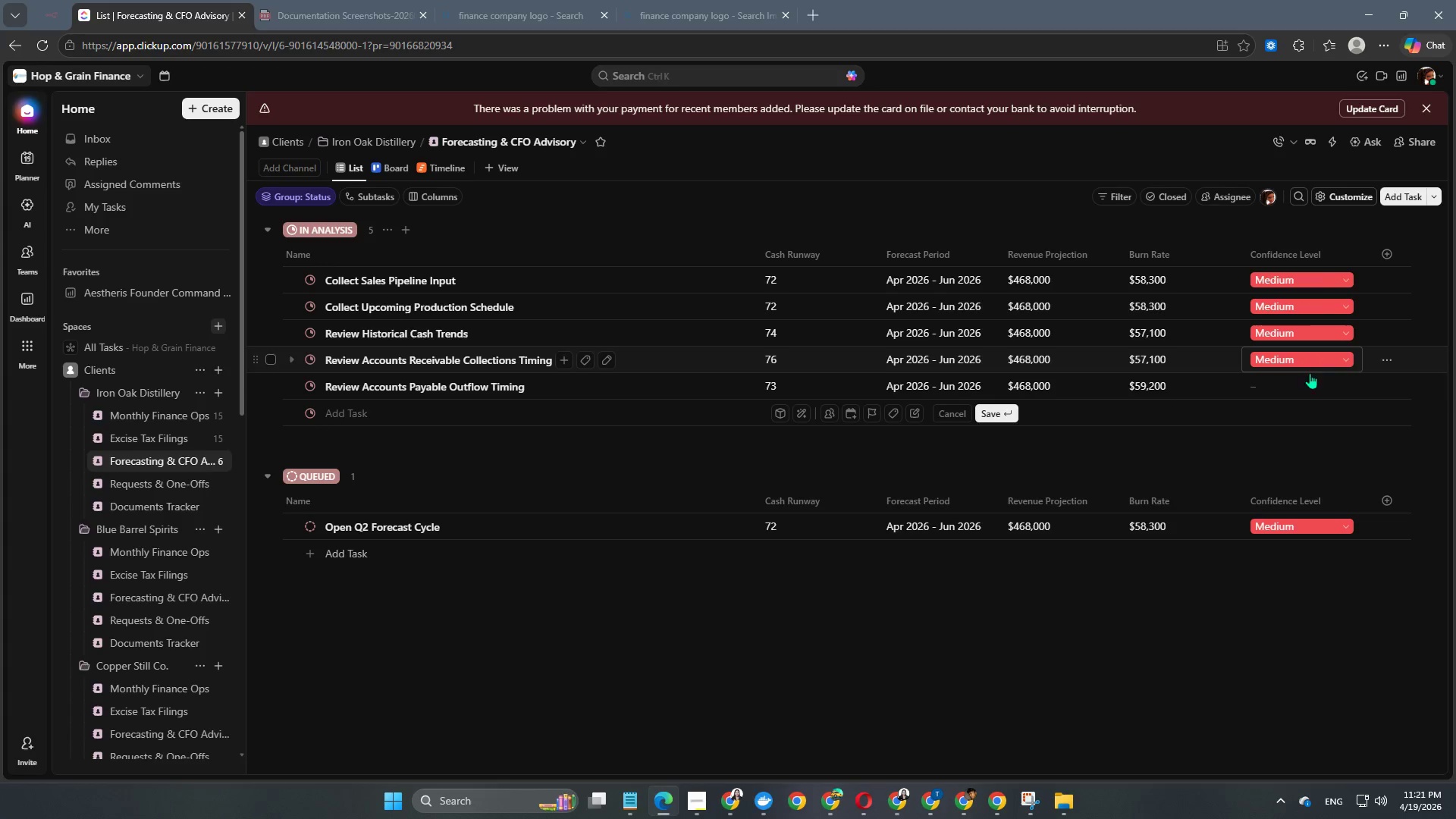 
left_click([1302, 388])
 